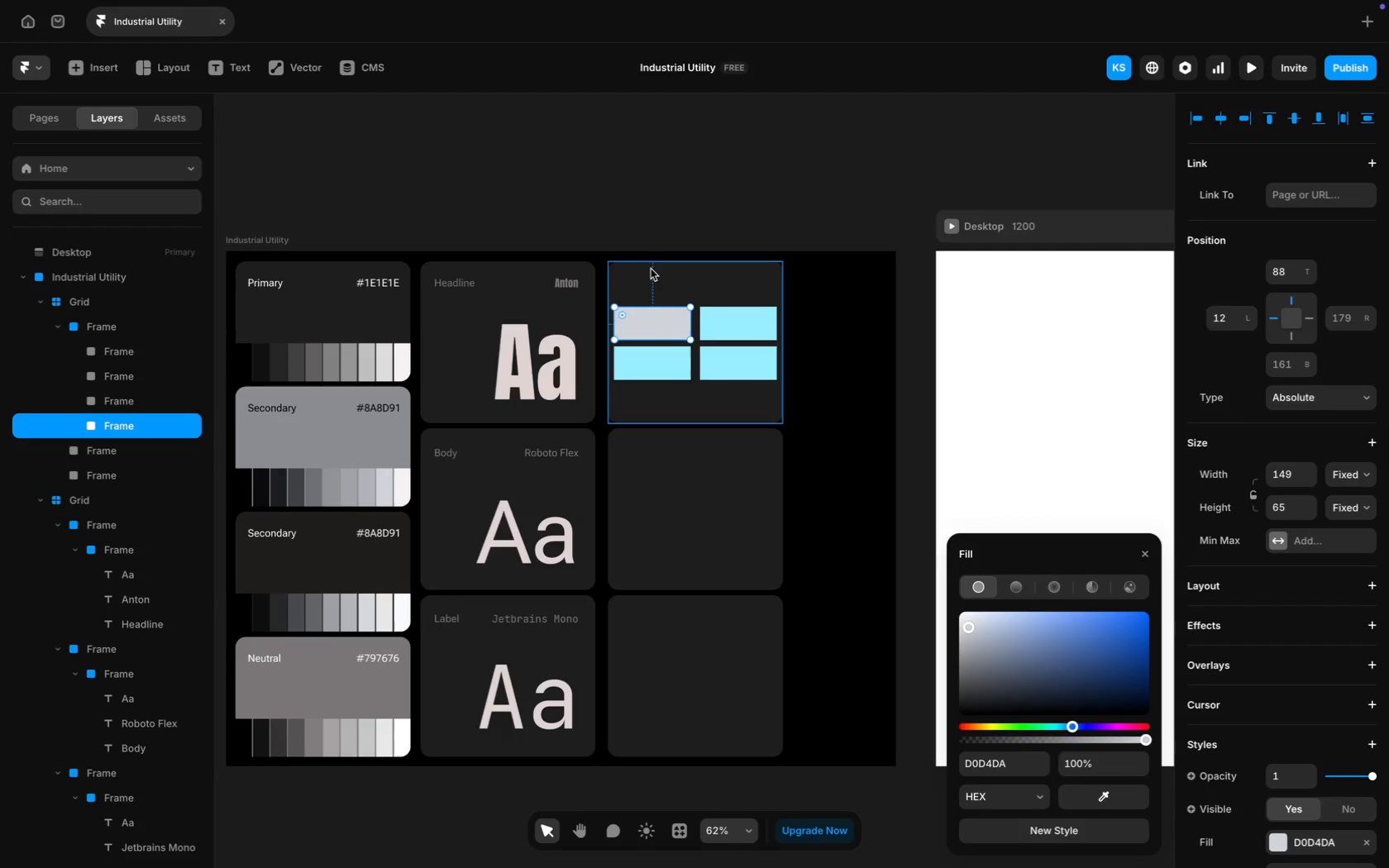 
left_click([666, 356])
 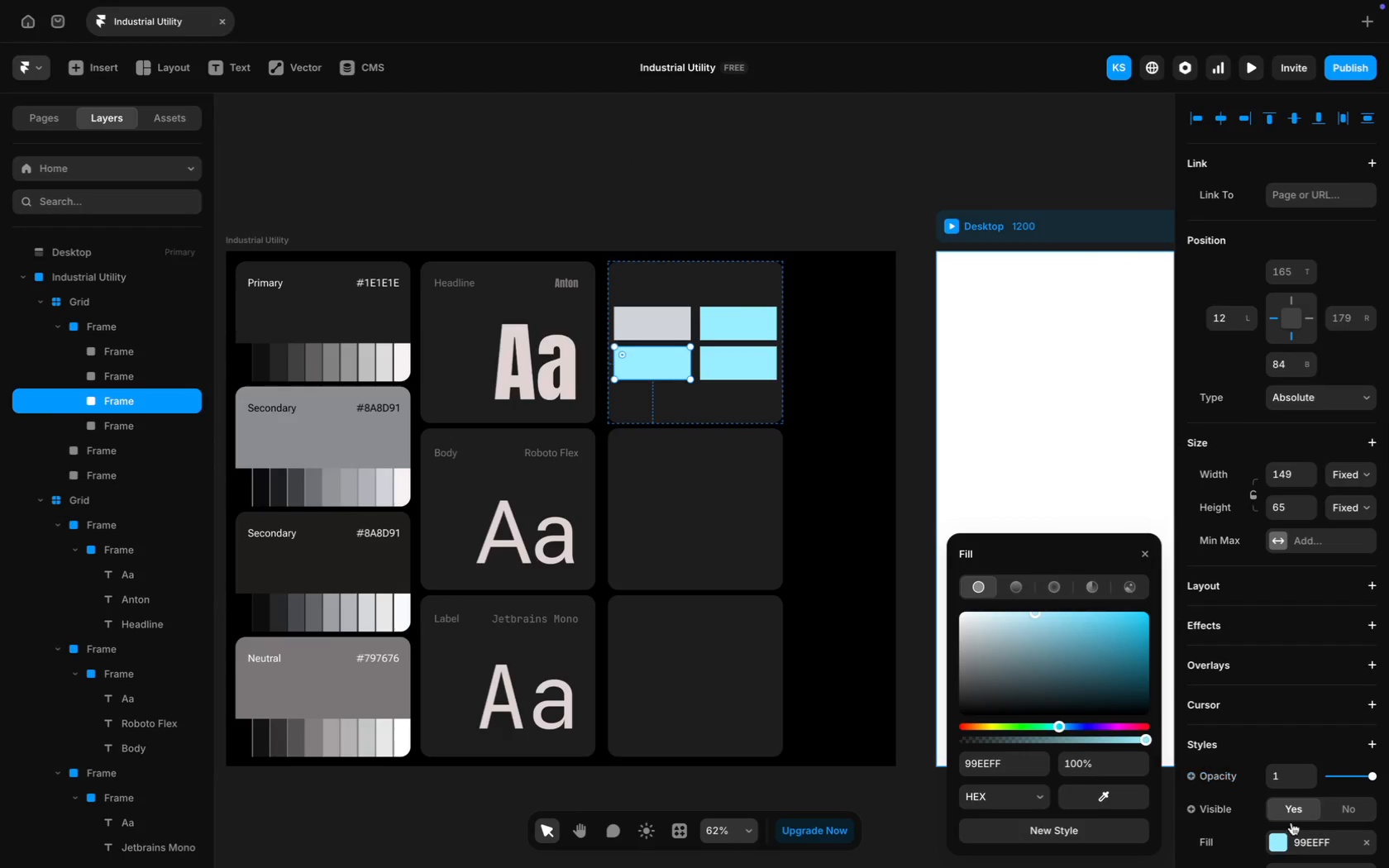 
left_click([1308, 844])
 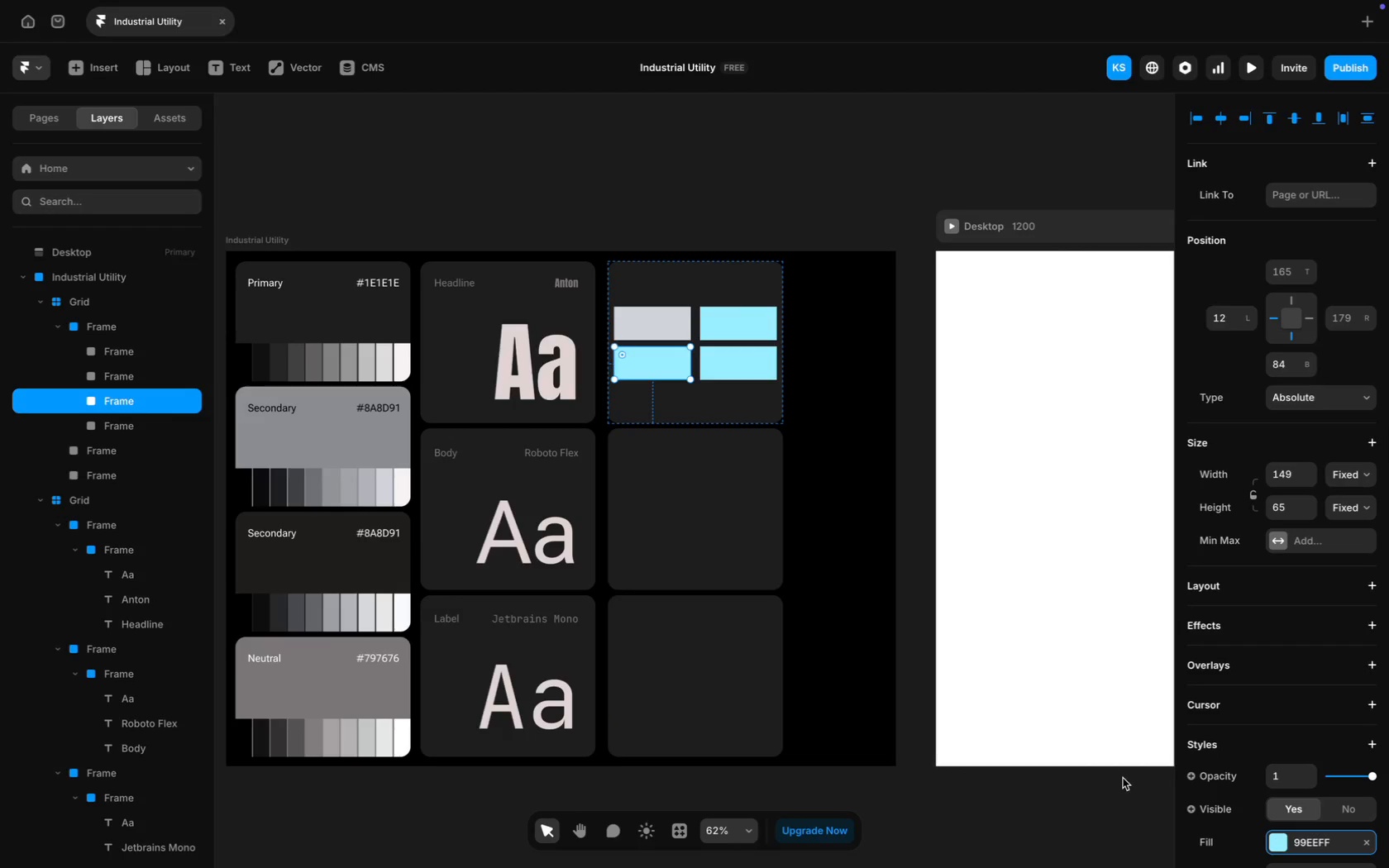 
left_click([1283, 841])
 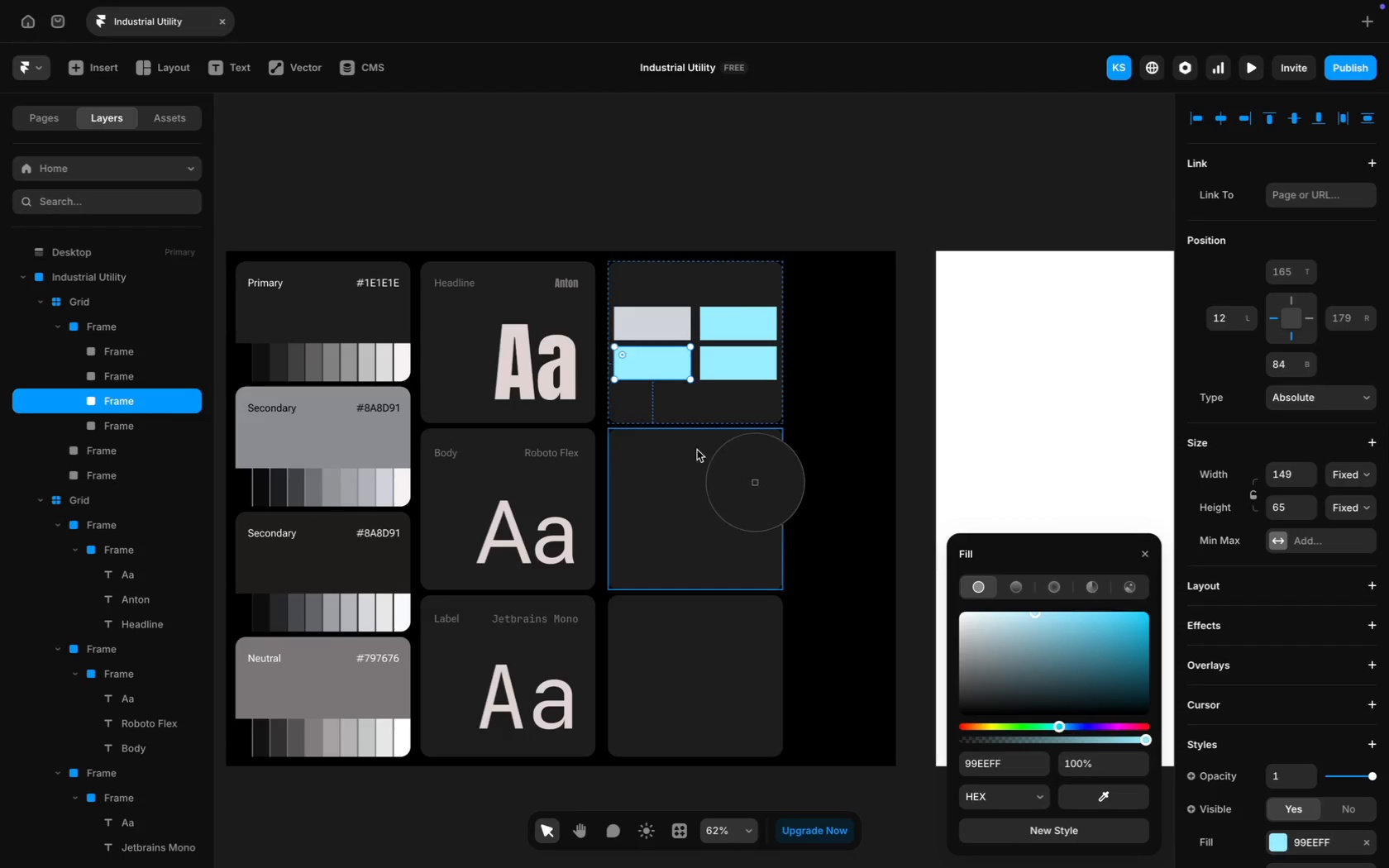 
wait(5.04)
 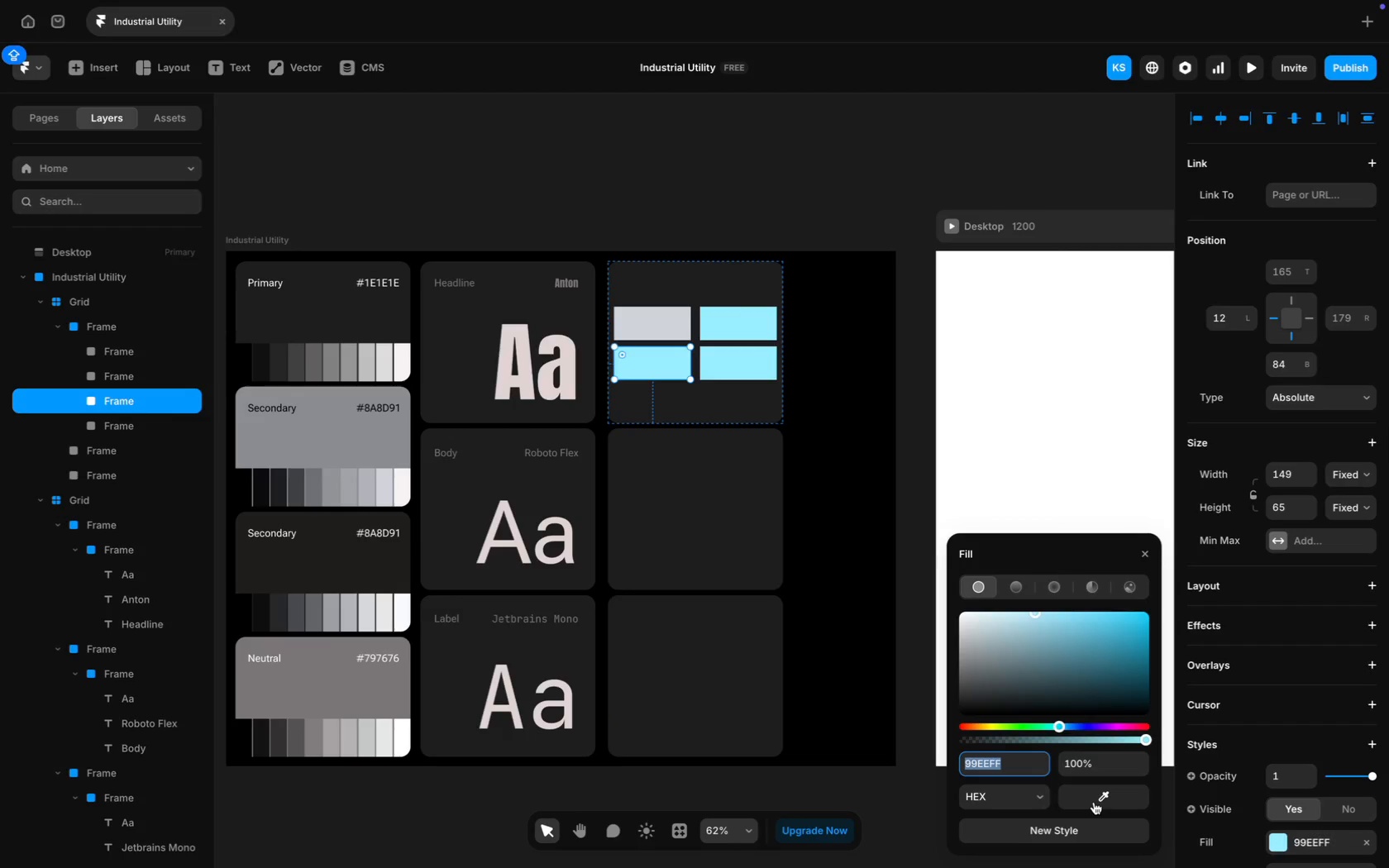 
left_click([570, 373])
 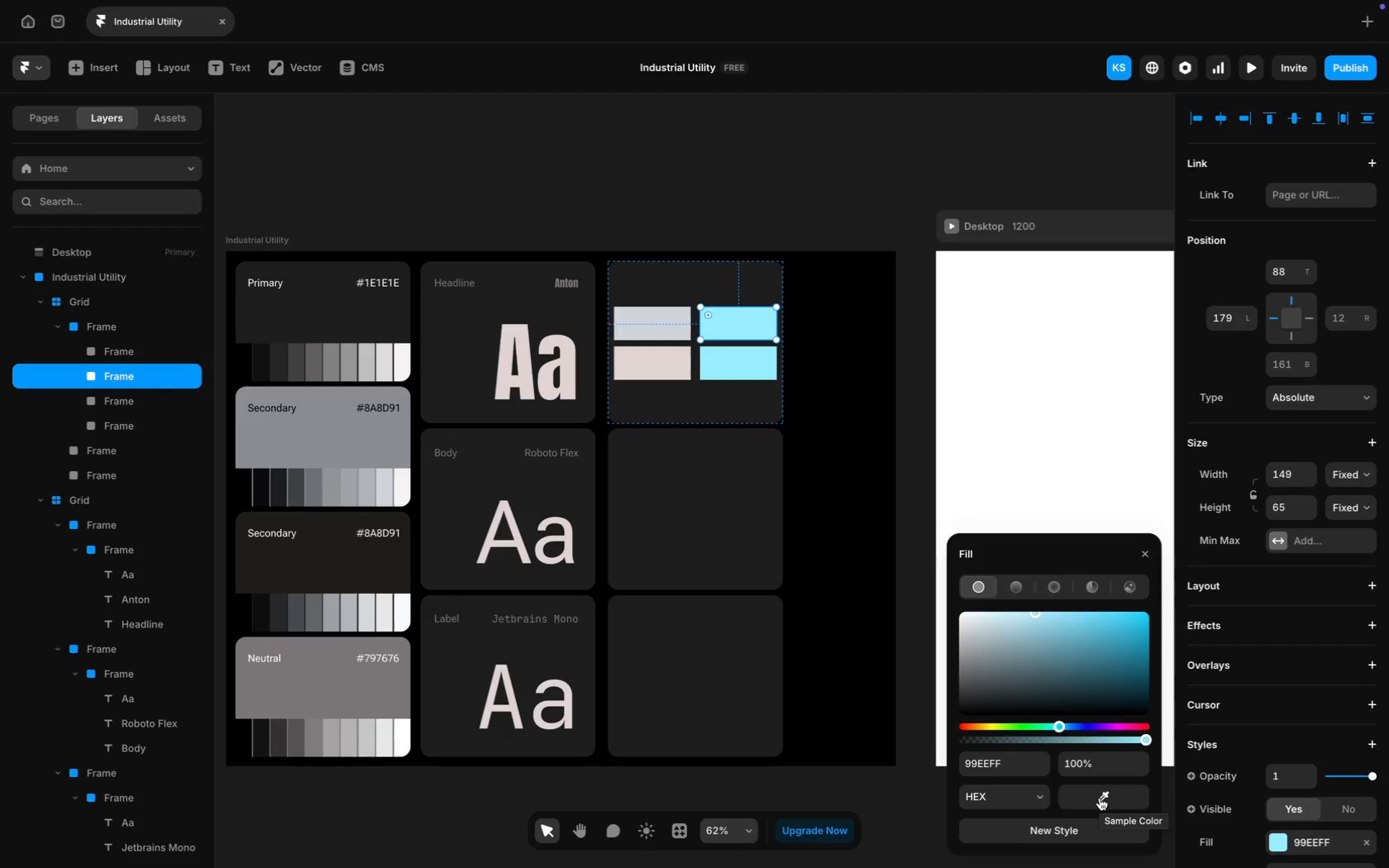 
wait(16.92)
 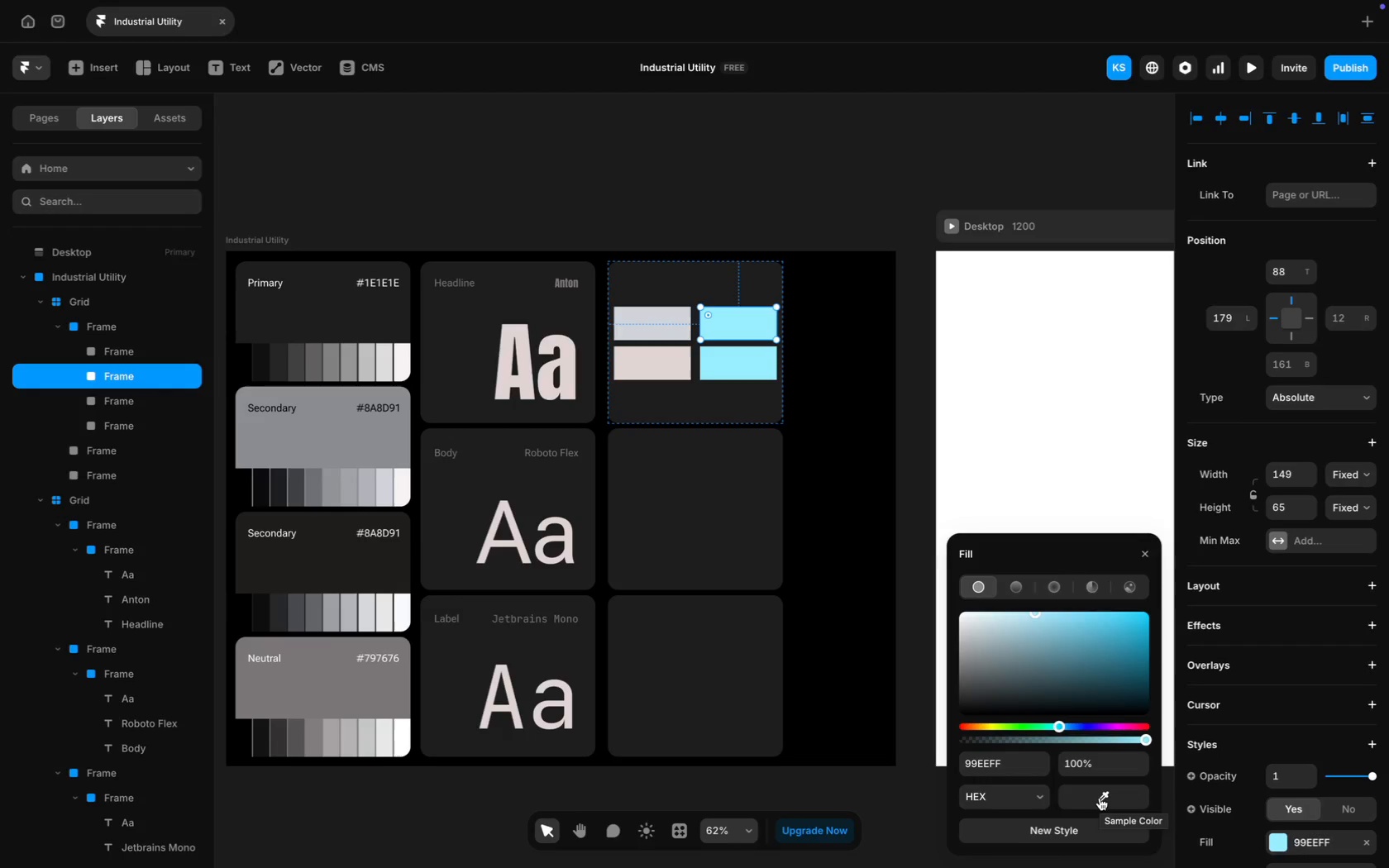 
left_click([294, 744])
 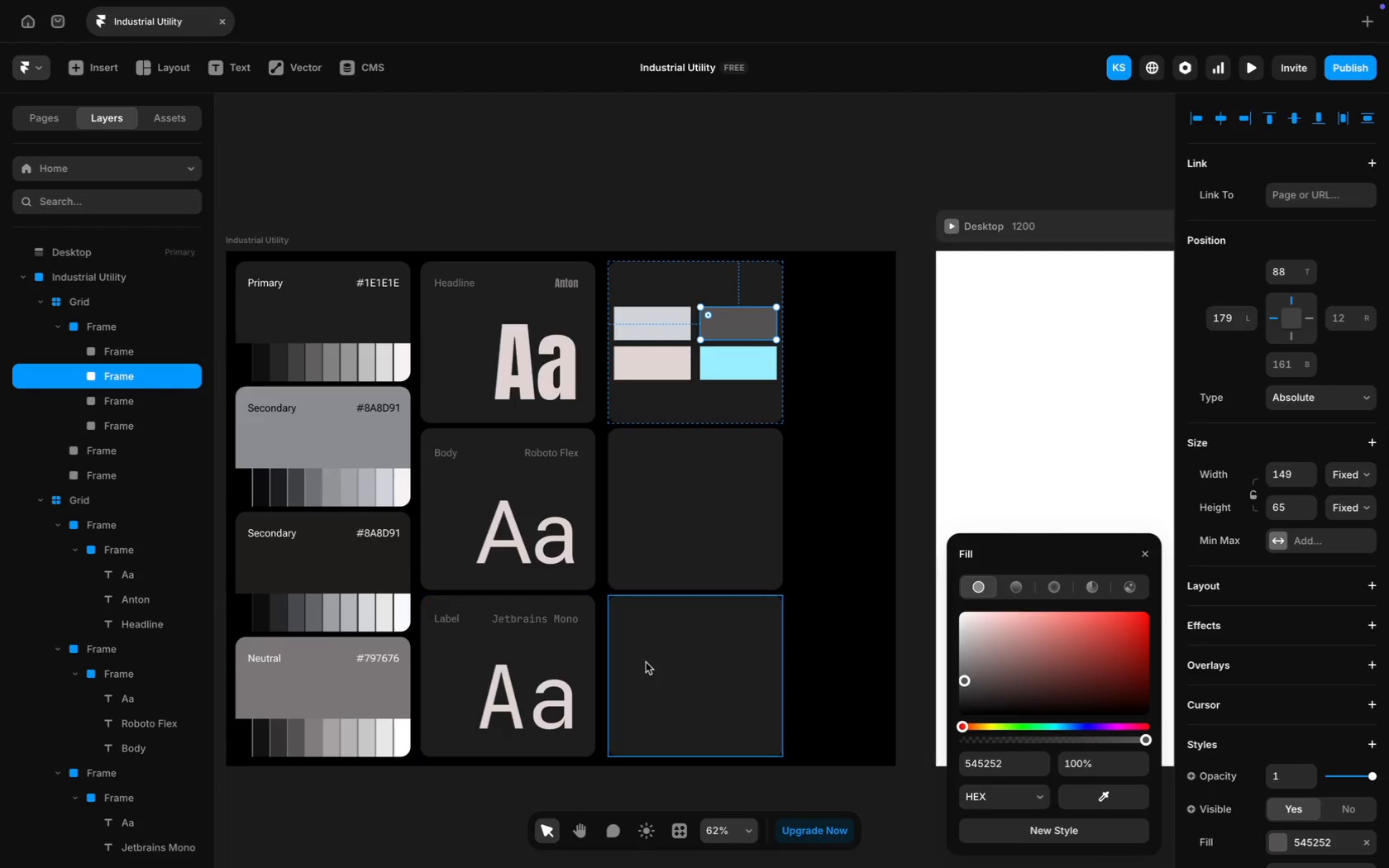 
left_click([746, 622])
 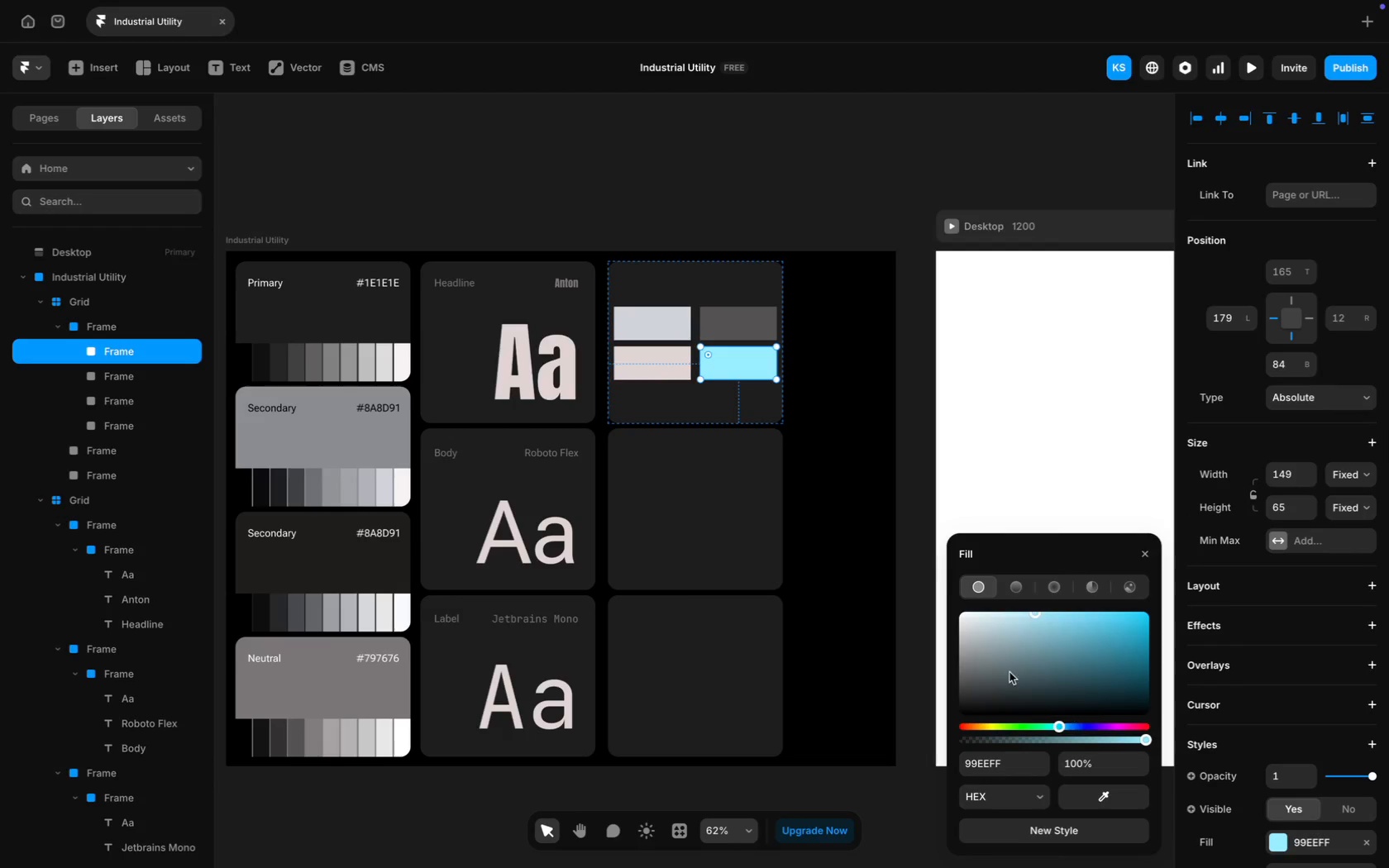 
wait(5.48)
 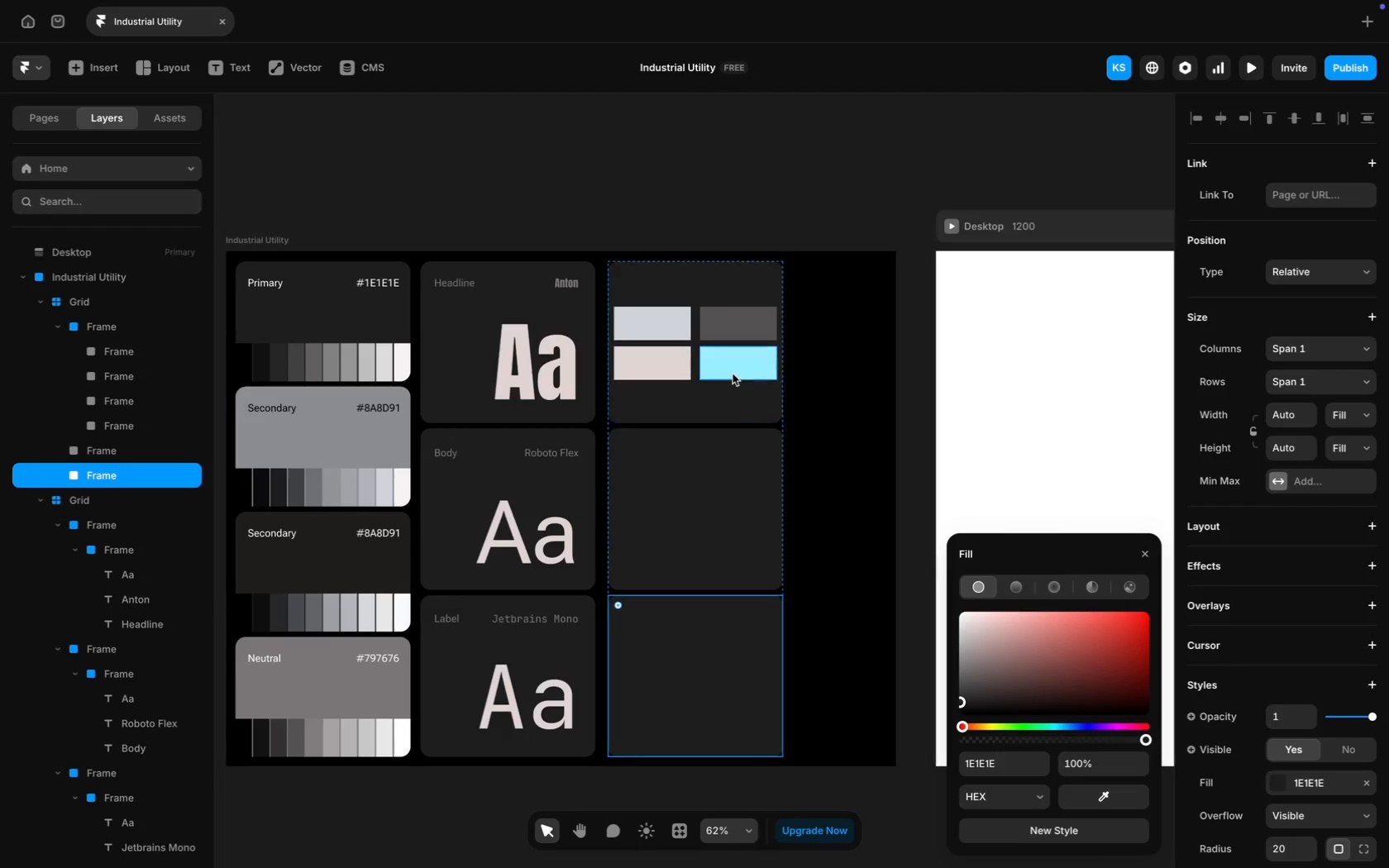 
left_click_drag(start_coordinate=[1143, 741], to_coordinate=[964, 739])
 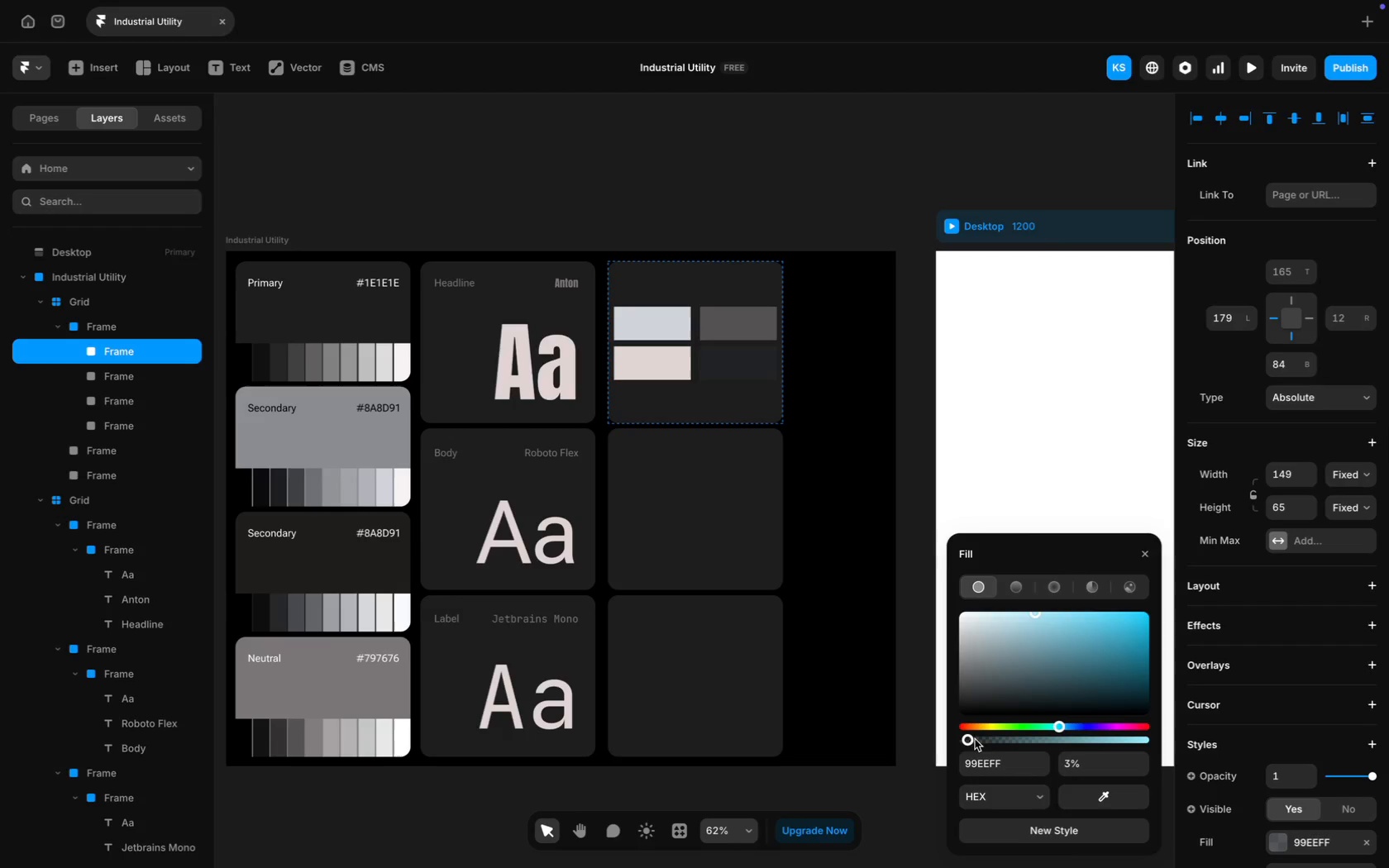 
left_click_drag(start_coordinate=[969, 739], to_coordinate=[910, 736])
 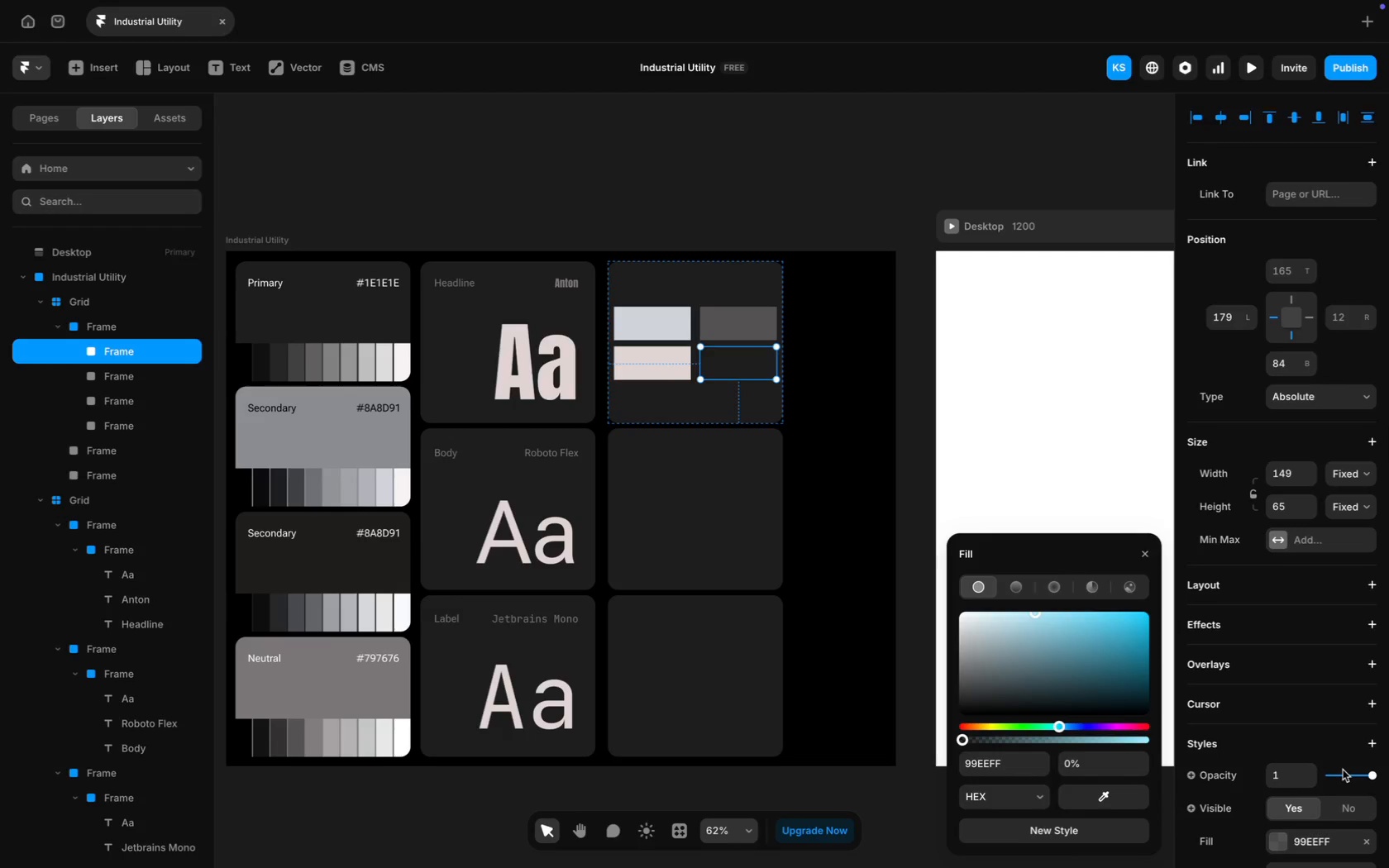 
scroll: coordinate [1343, 770], scroll_direction: down, amount: 23.0
 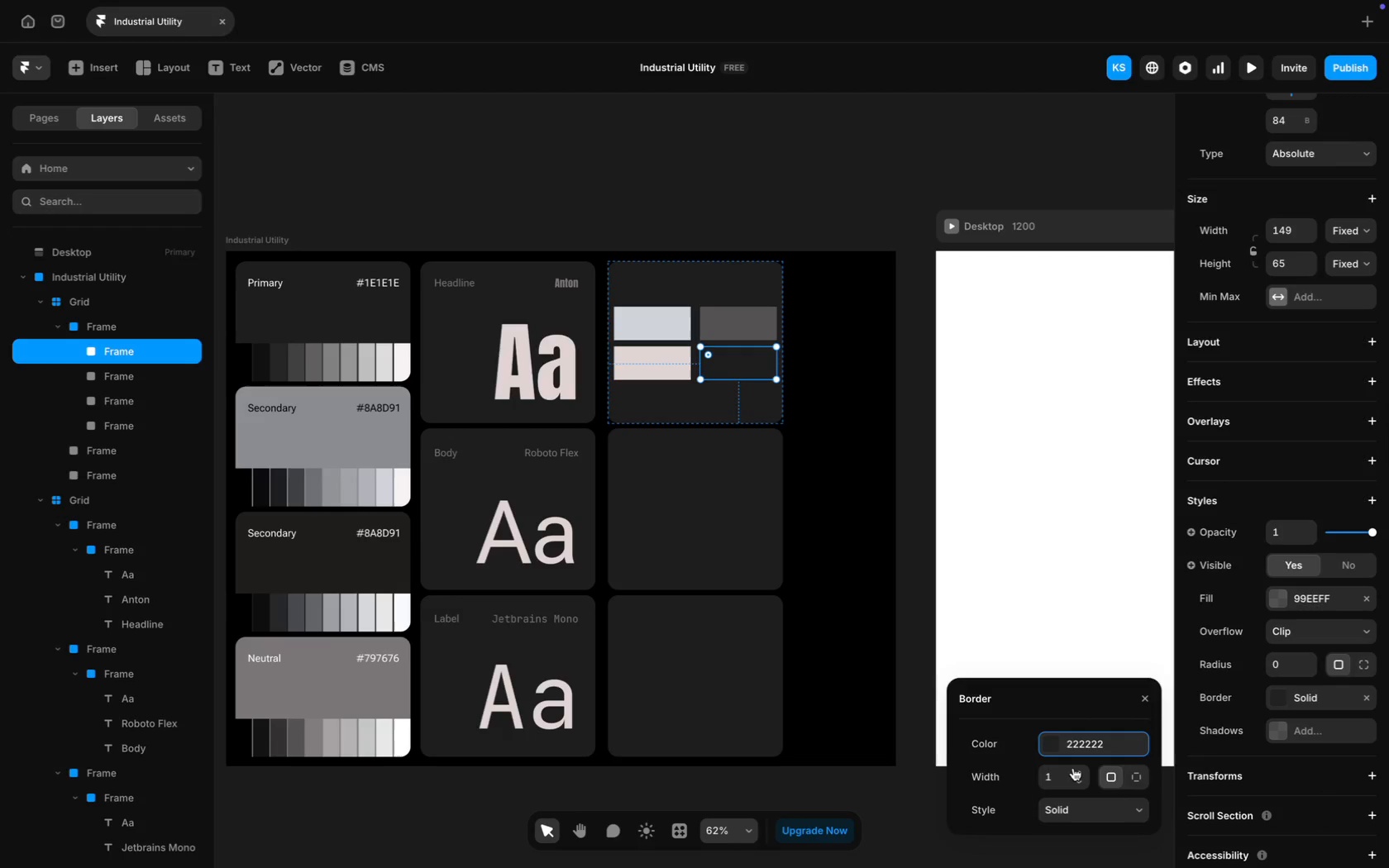 
wait(7.44)
 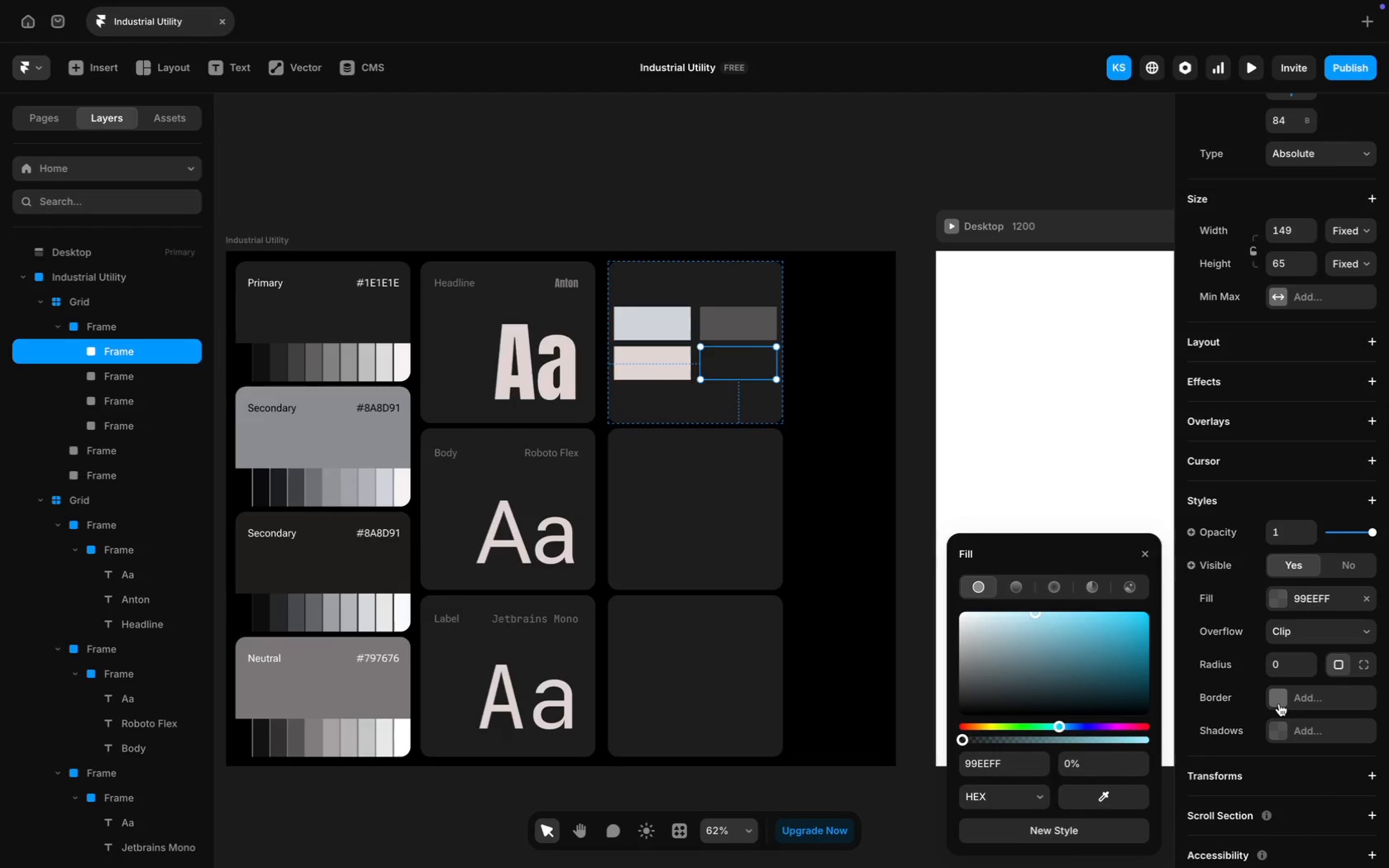 
left_click([1108, 745])
 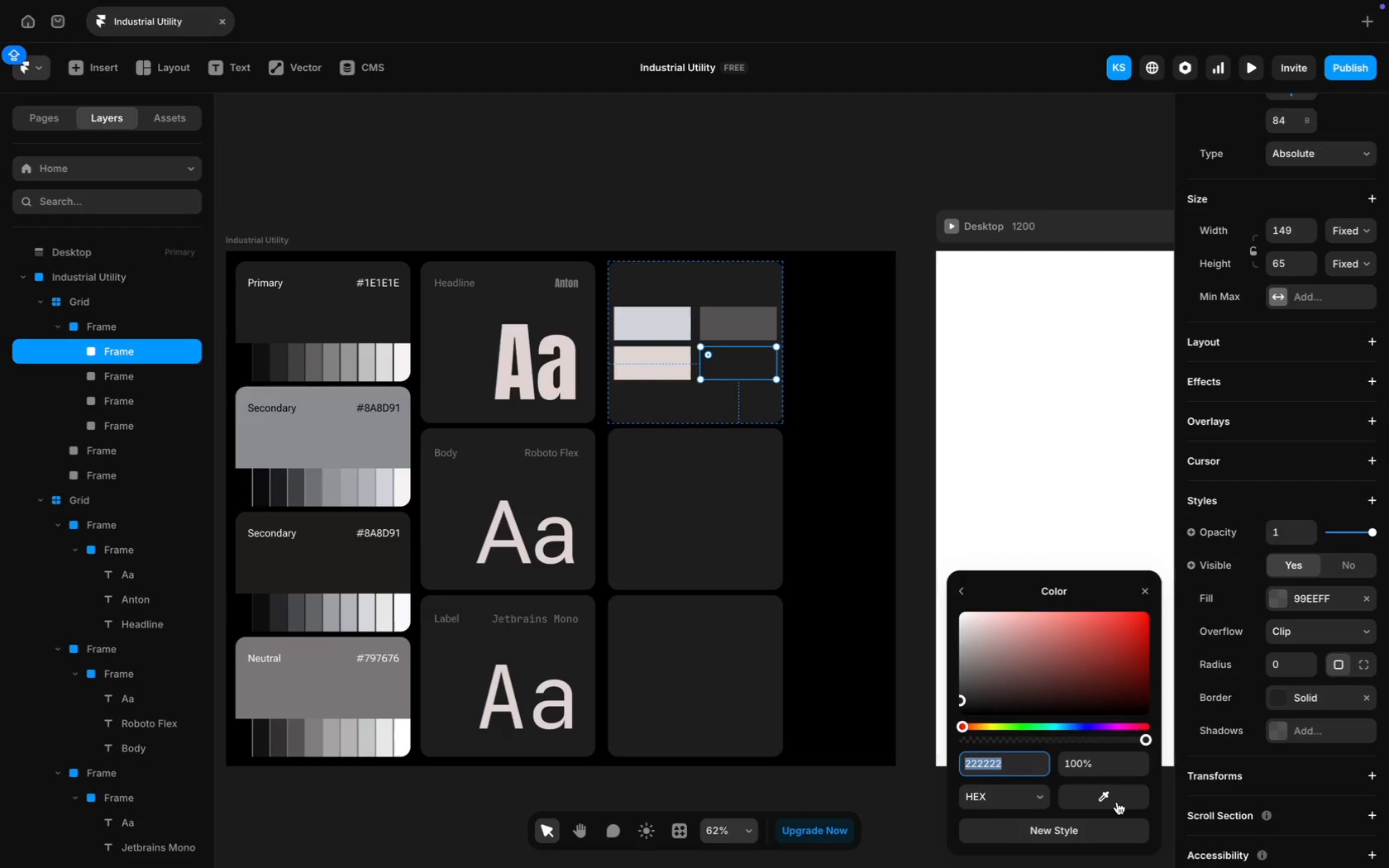 
left_click([1117, 802])
 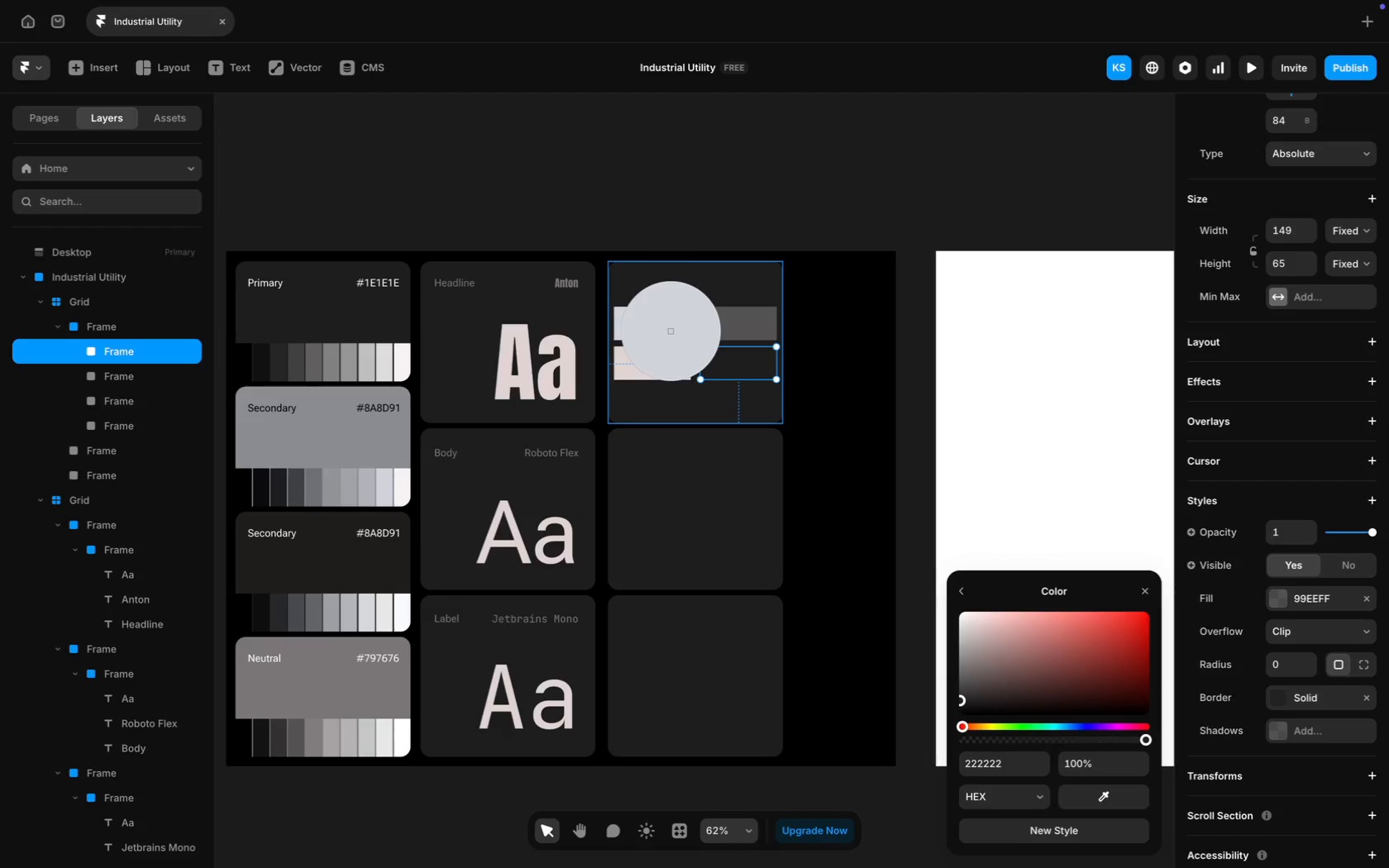 
wait(5.76)
 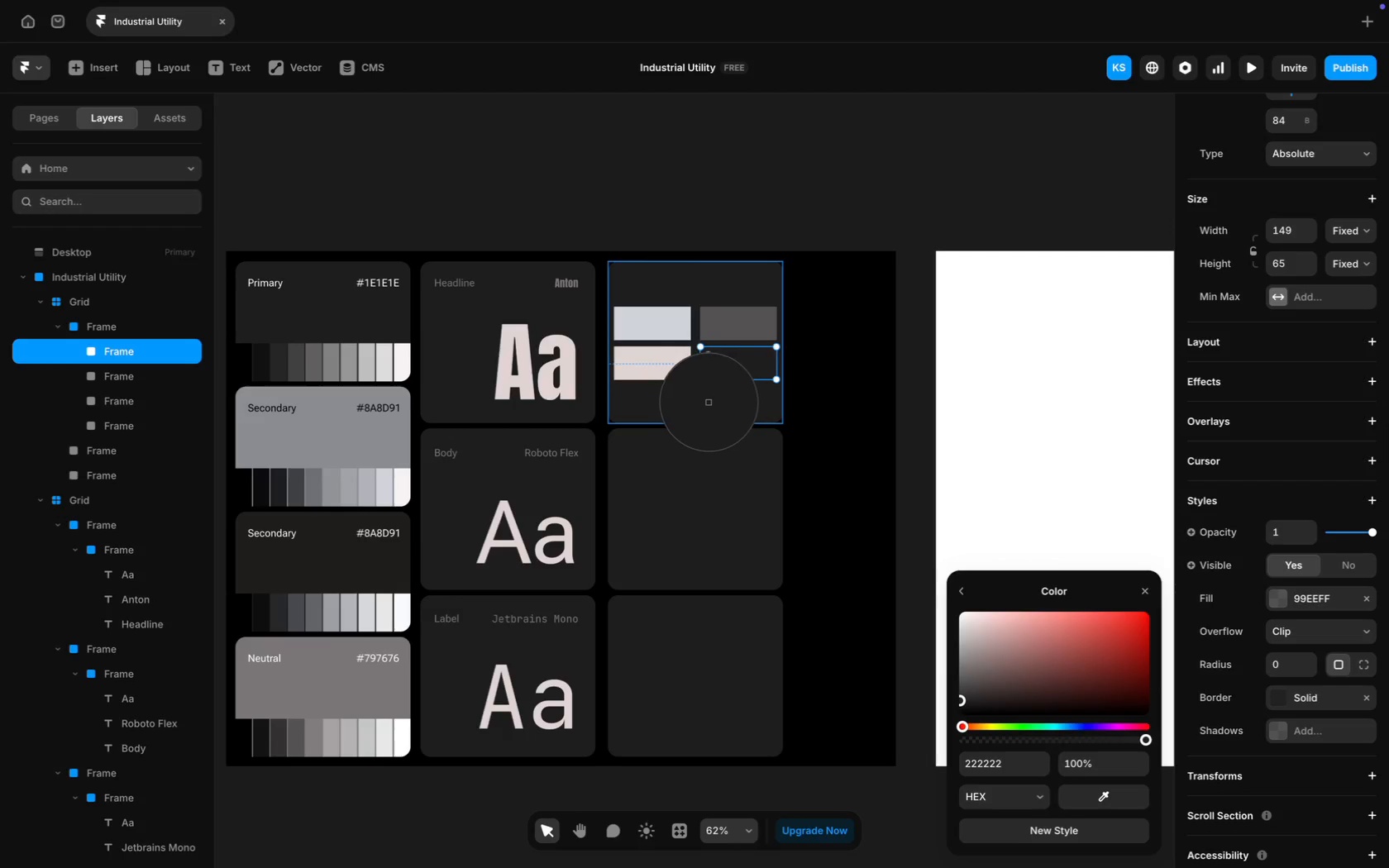 
left_click([719, 193])
 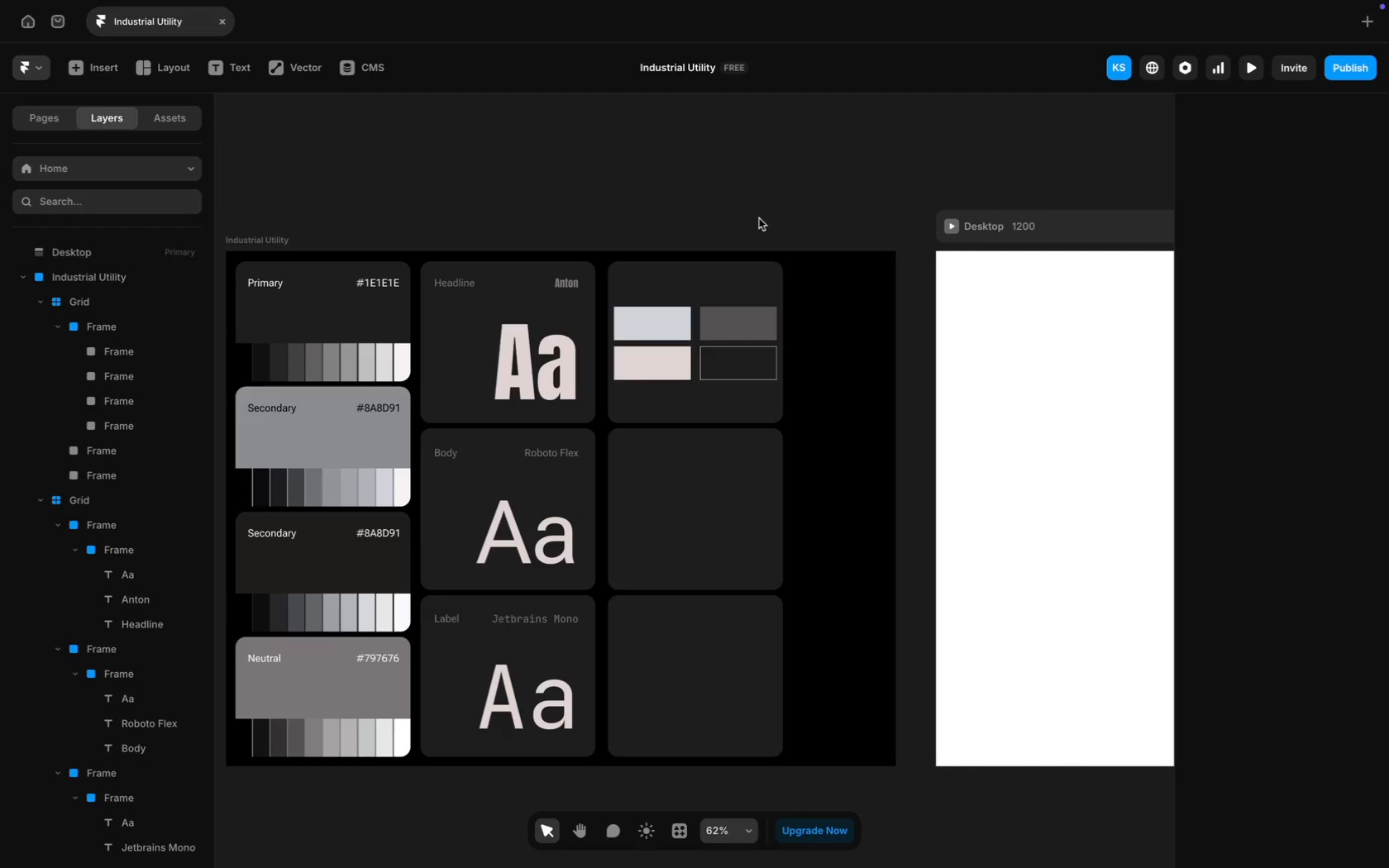 
wait(17.36)
 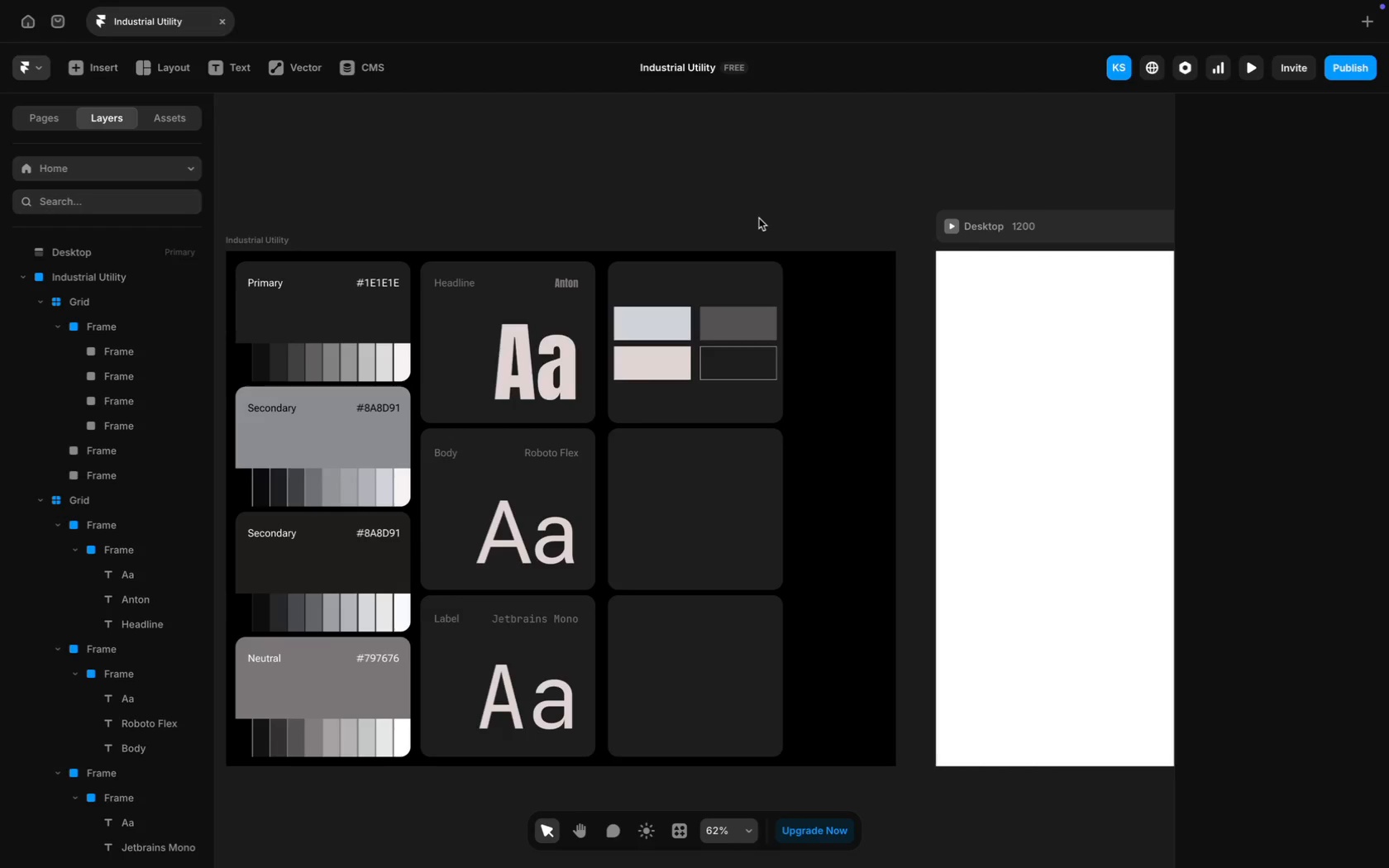 
mouse_move([928, 17])
 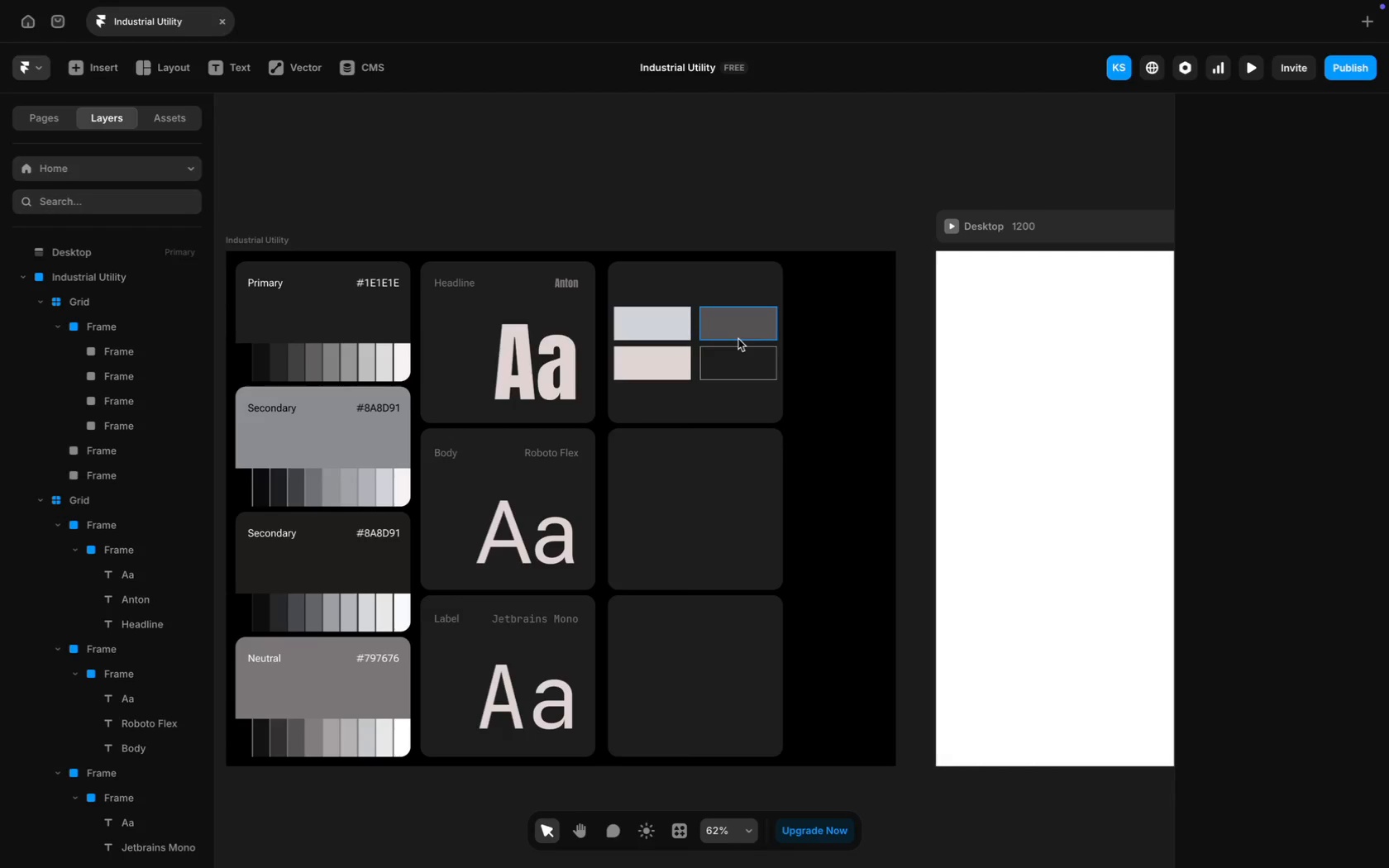 
wait(62.55)
 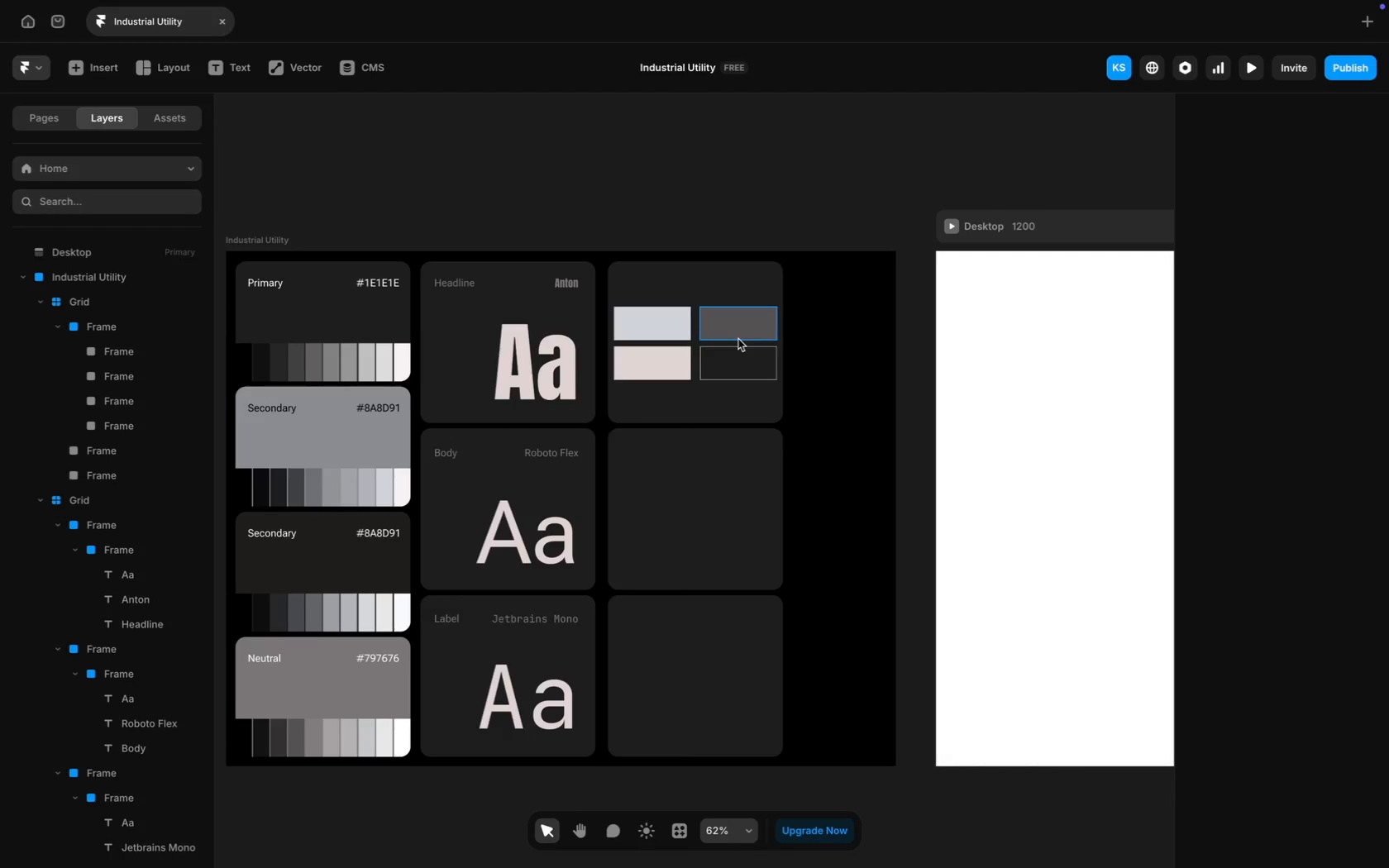 
left_click([814, 405])
 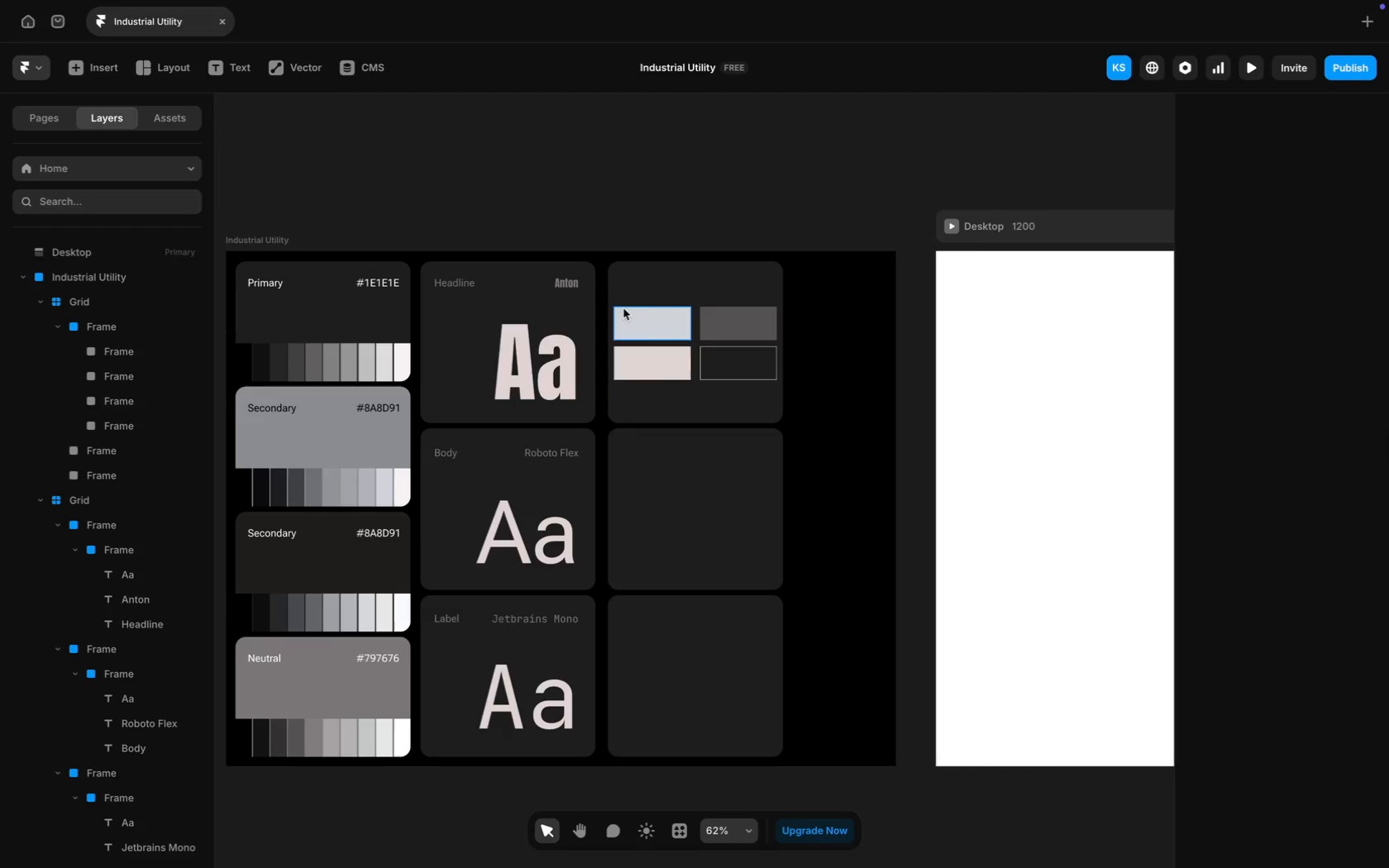 
left_click([671, 320])
 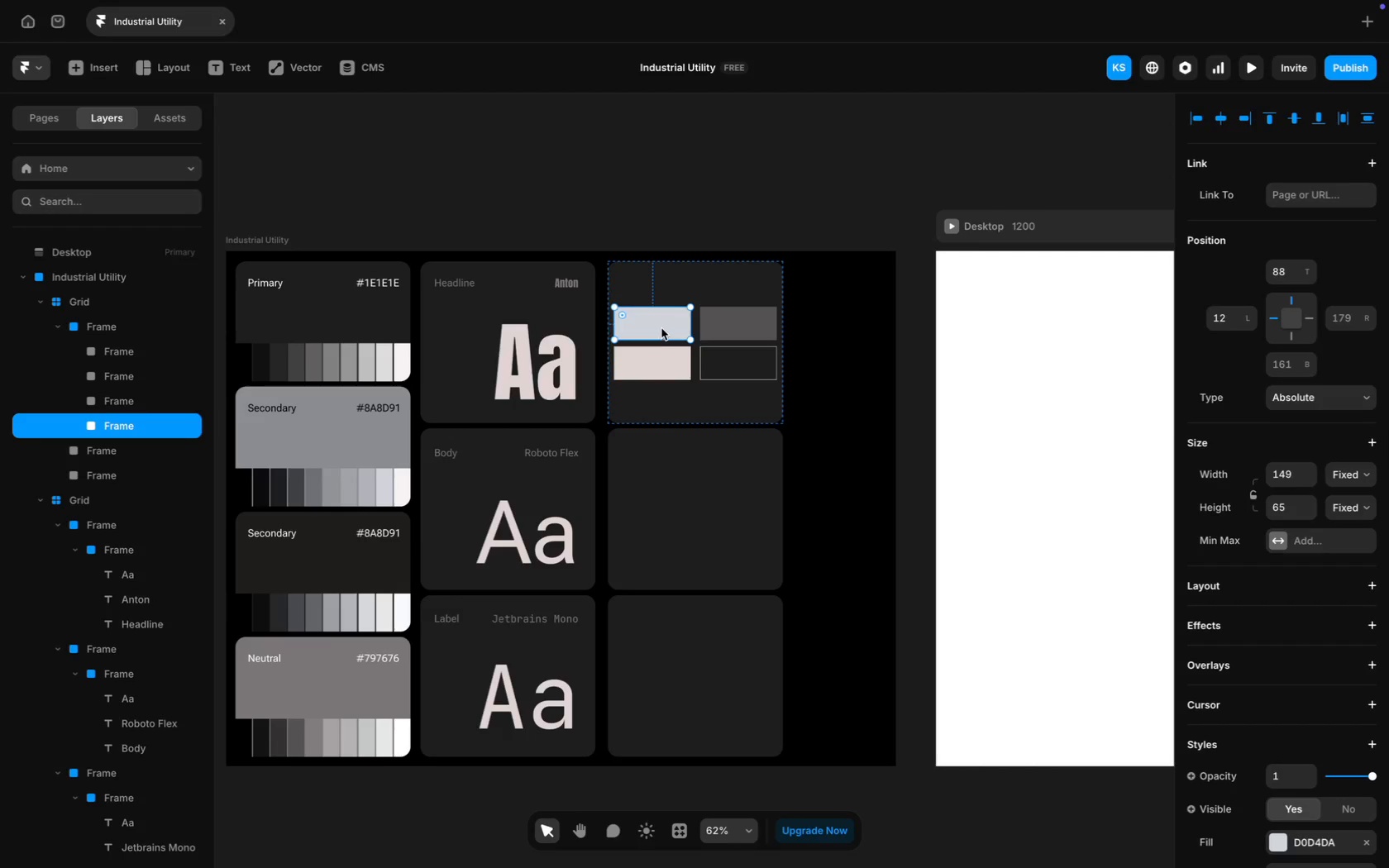 
double_click([661, 328])
 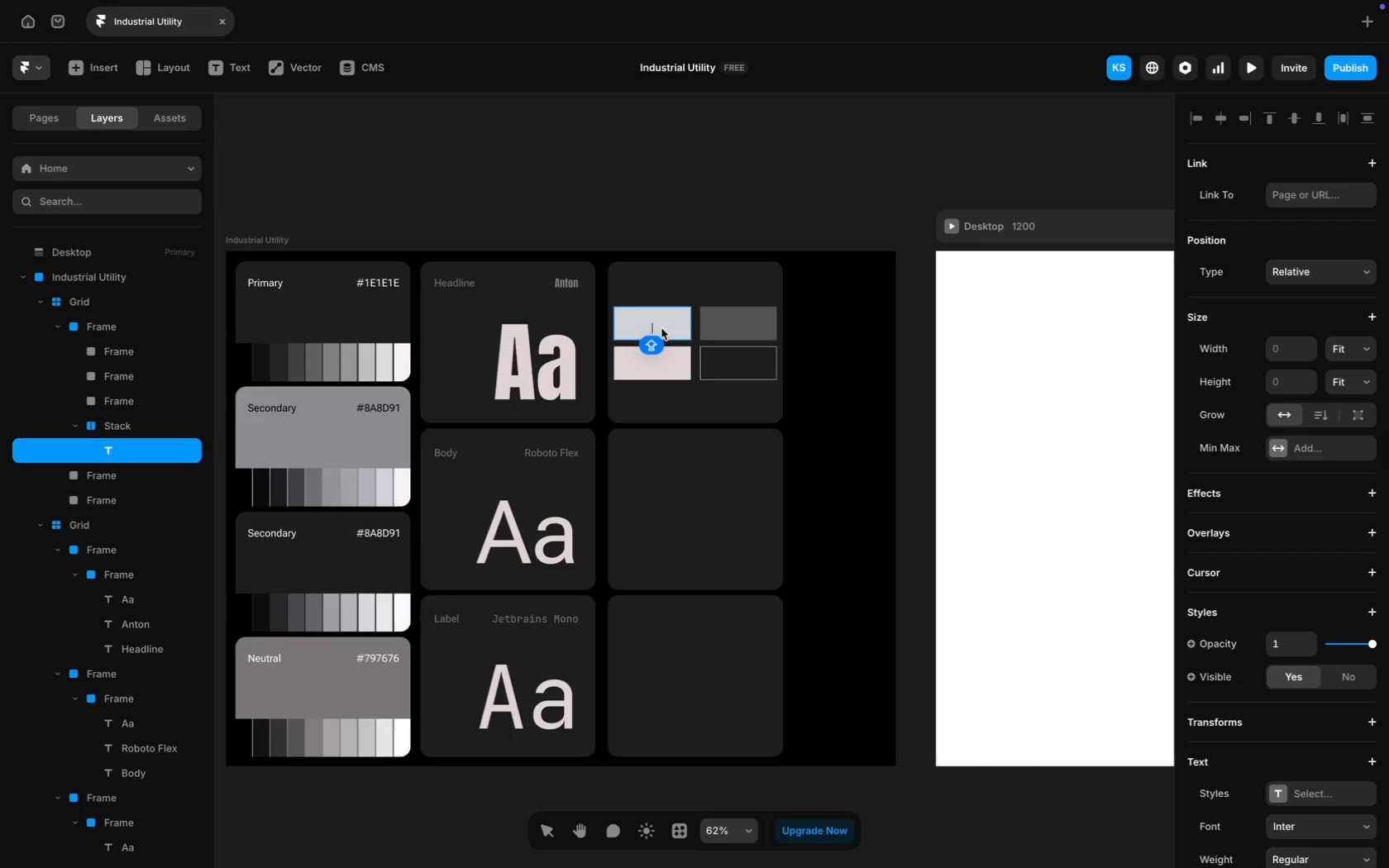 
type(Primary)
 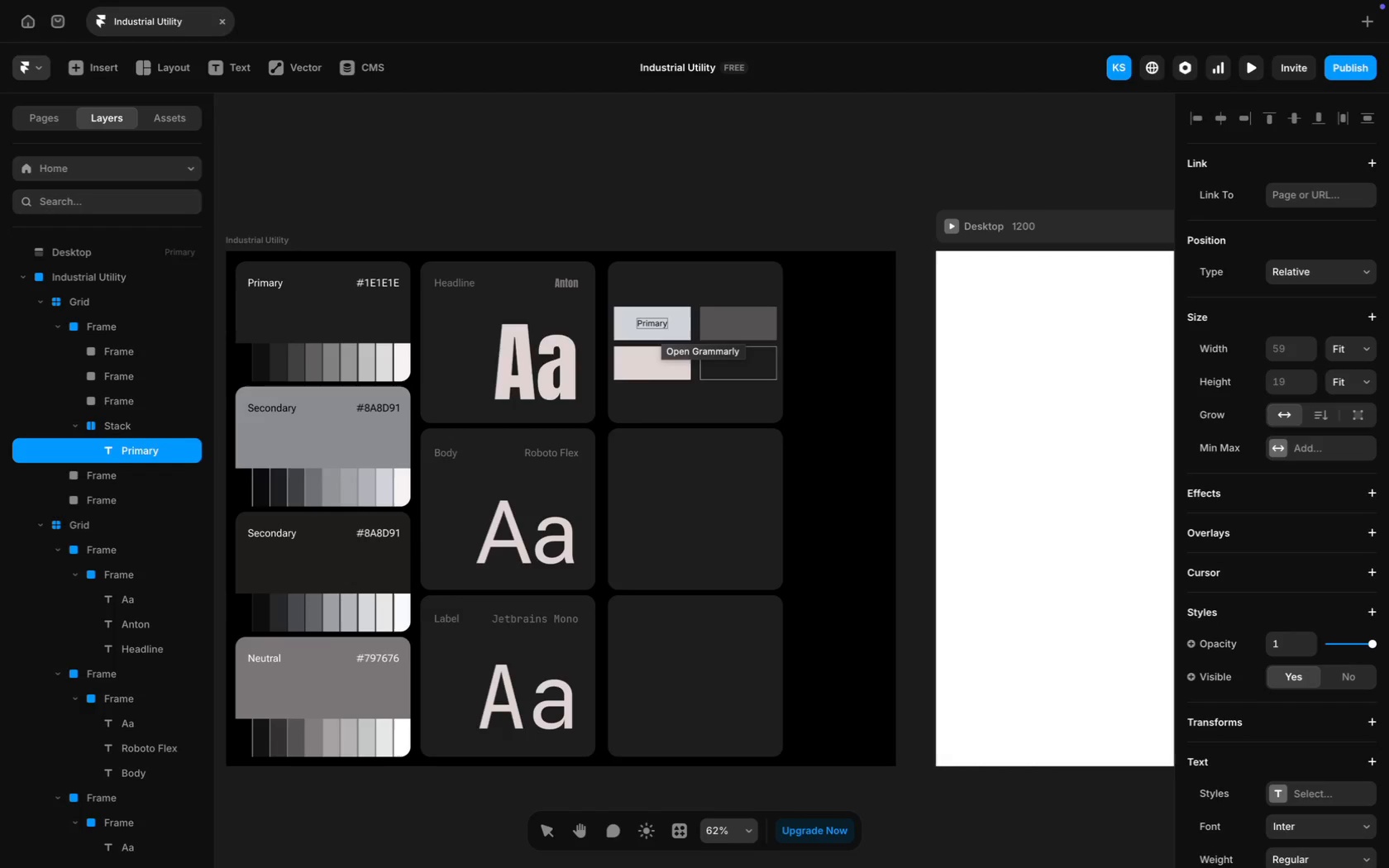 
key(Meta+CommandLeft)
 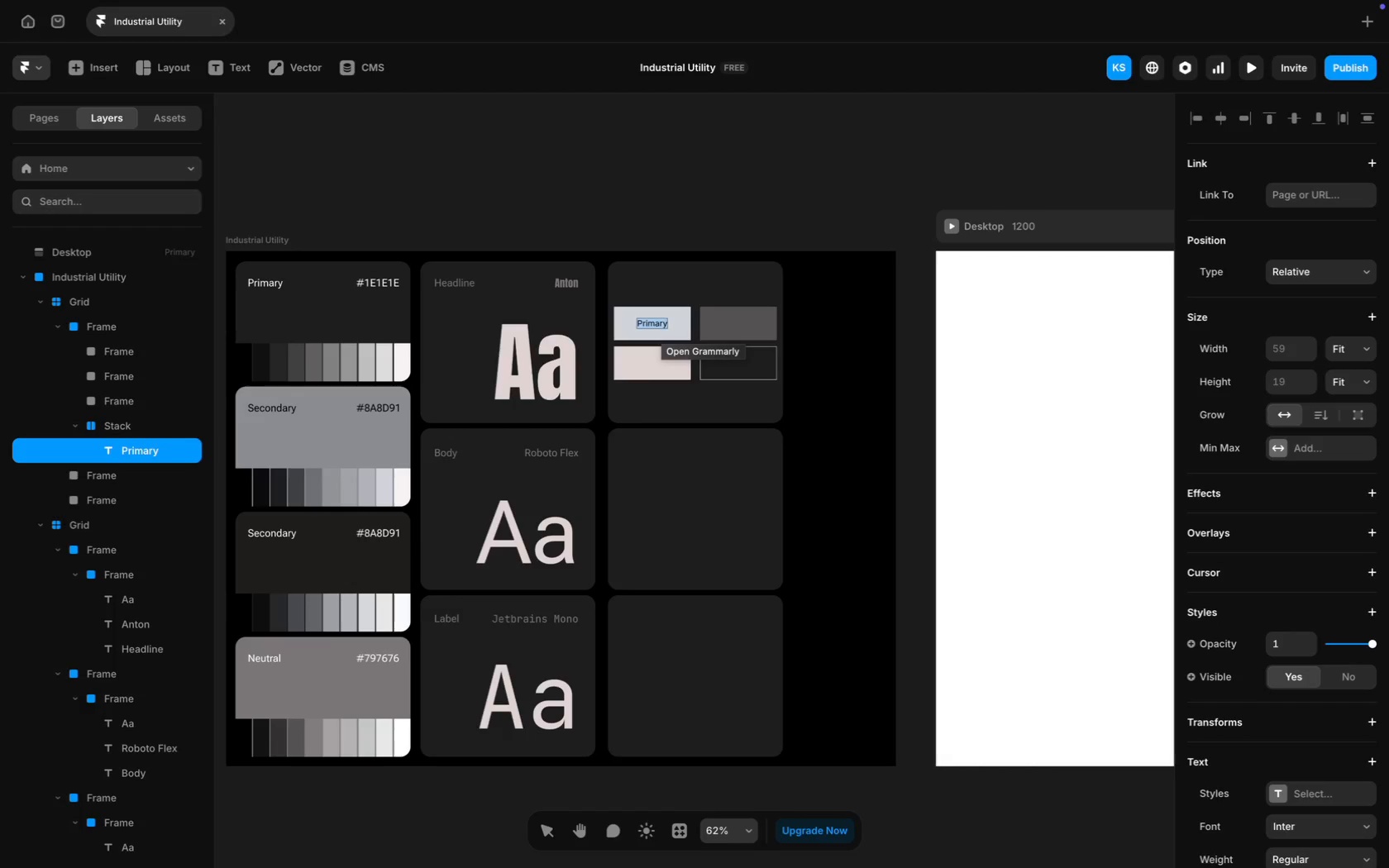 
key(Meta+A)
 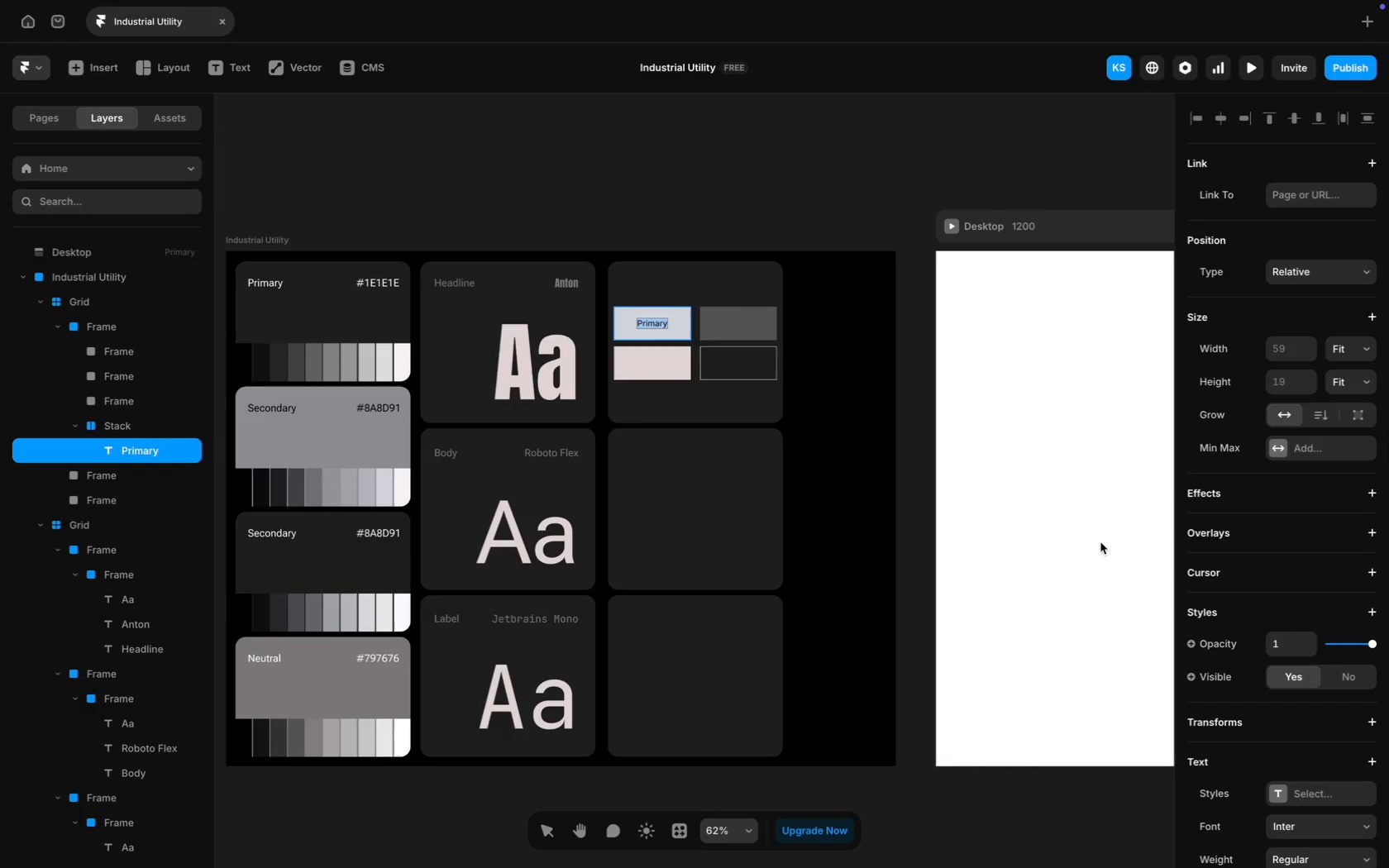 
scroll: coordinate [1301, 563], scroll_direction: down, amount: 33.0
 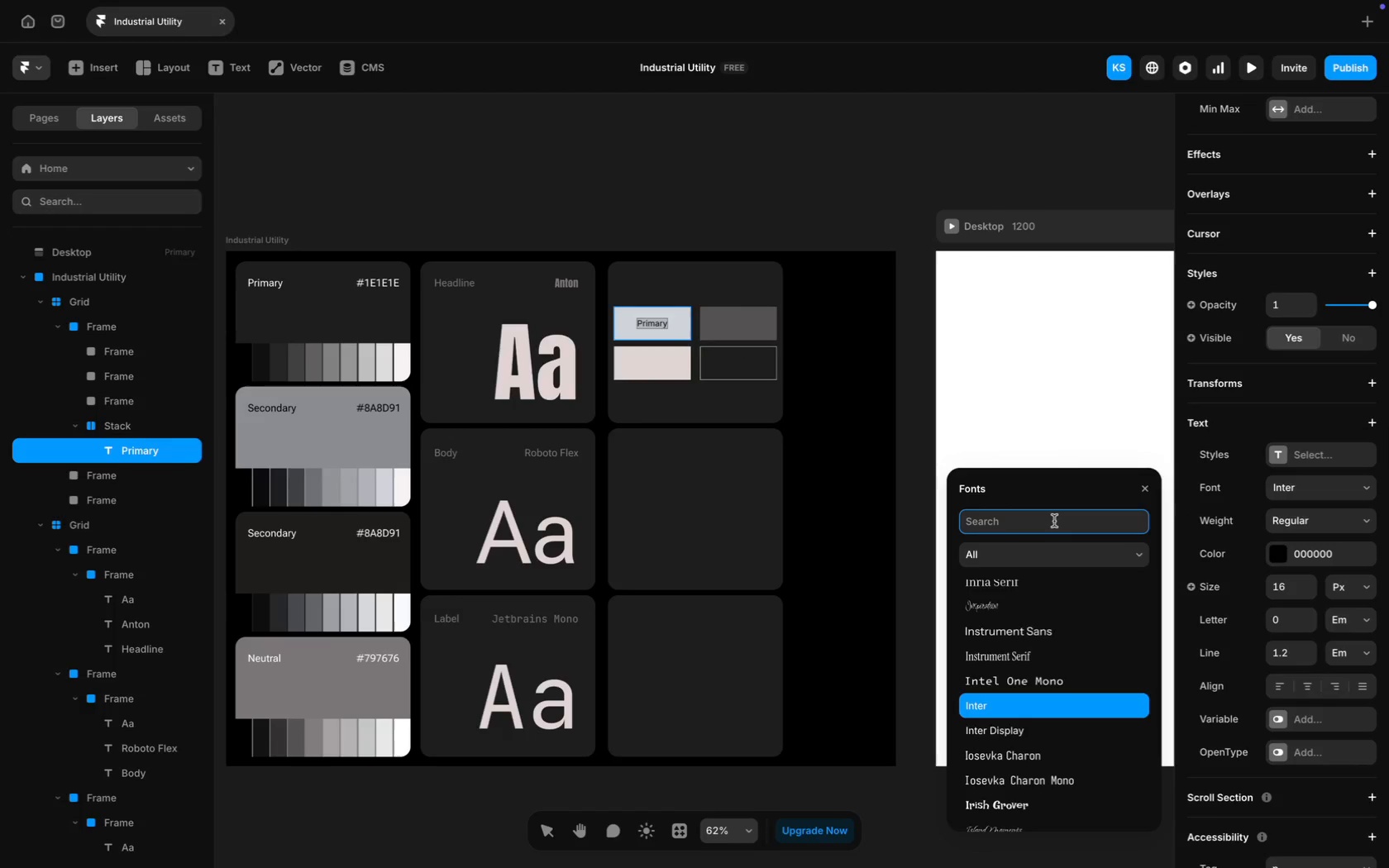 
wait(5.84)
 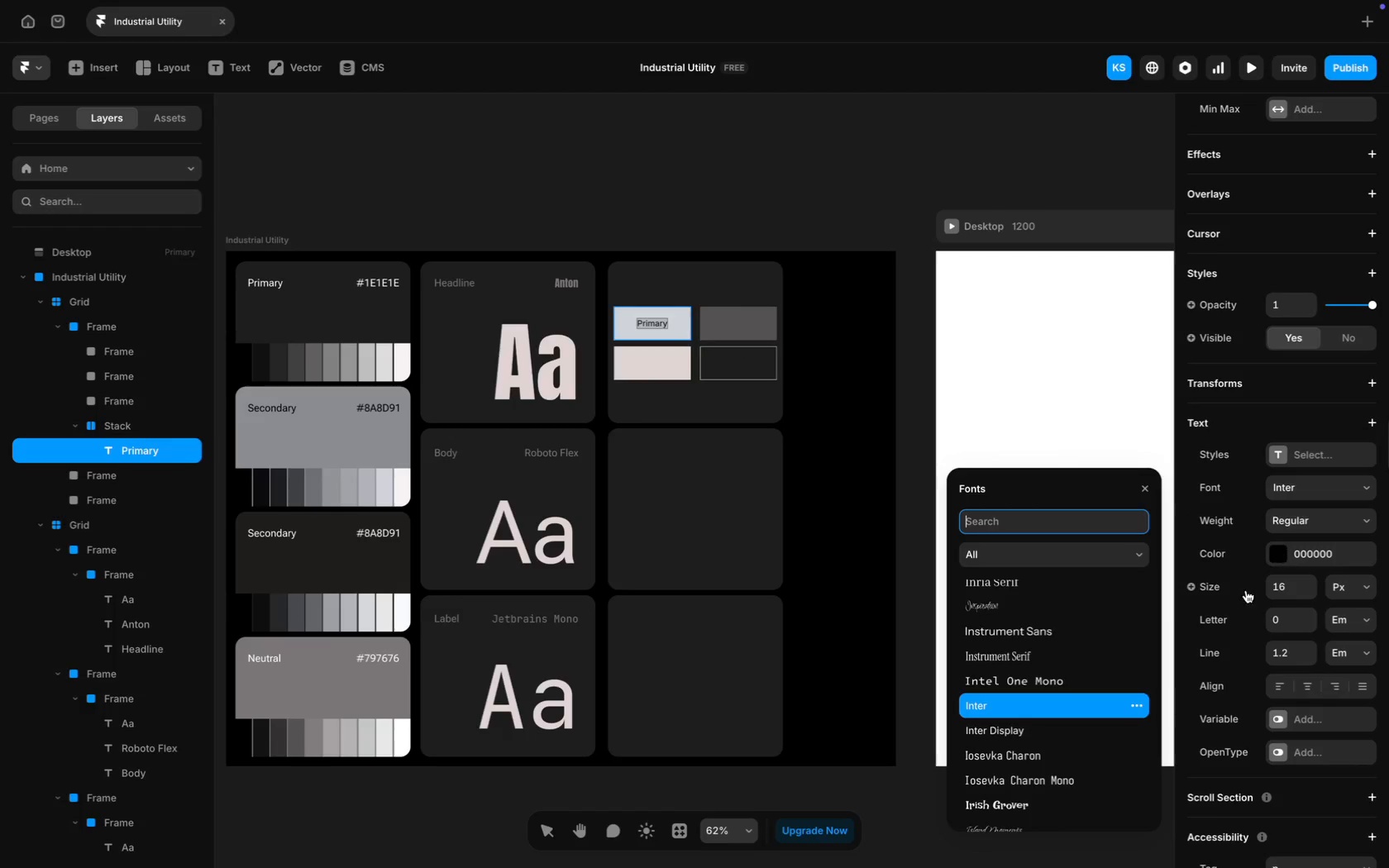 
type(robo)
 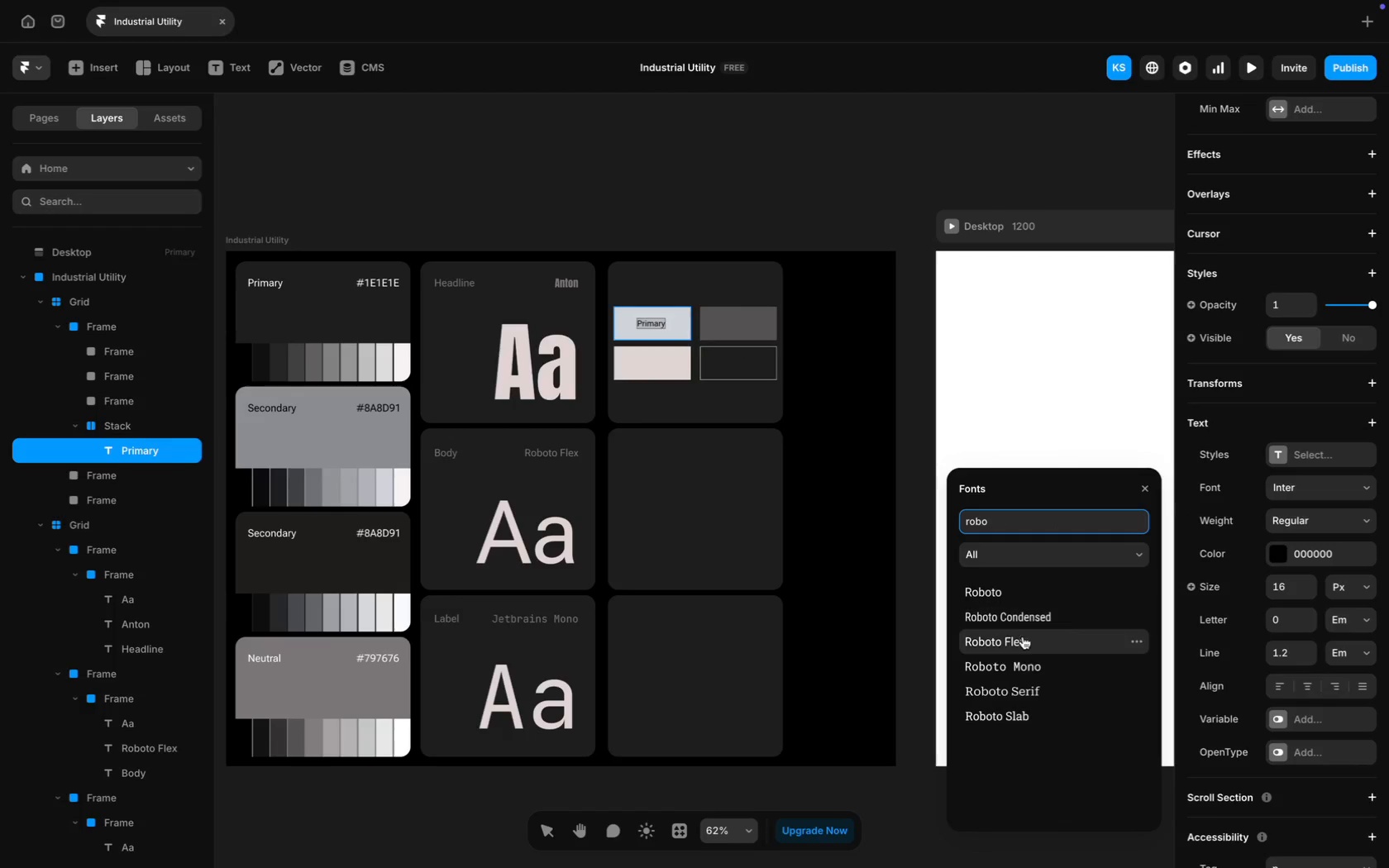 
left_click([1023, 646])
 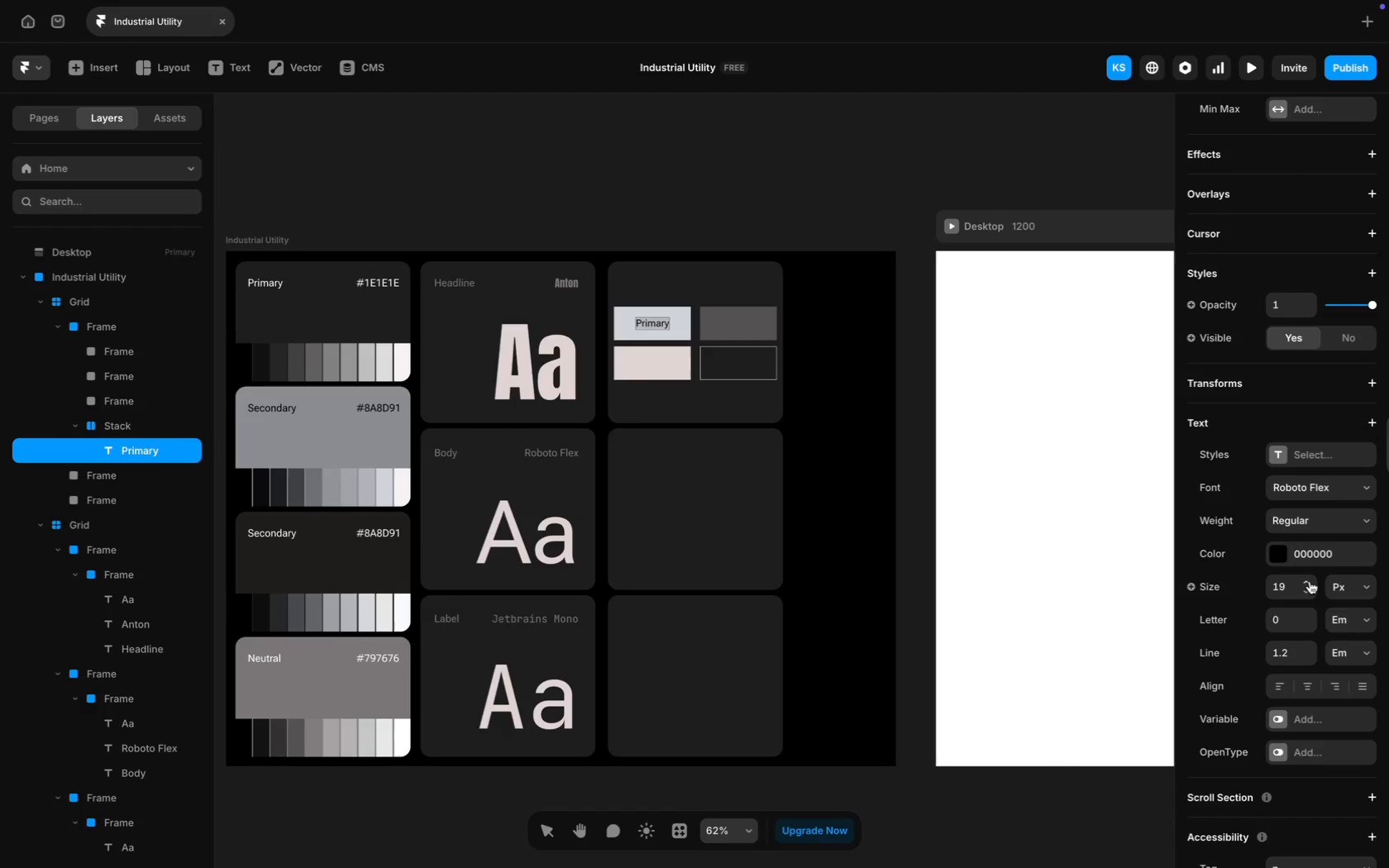 
left_click([1310, 581])
 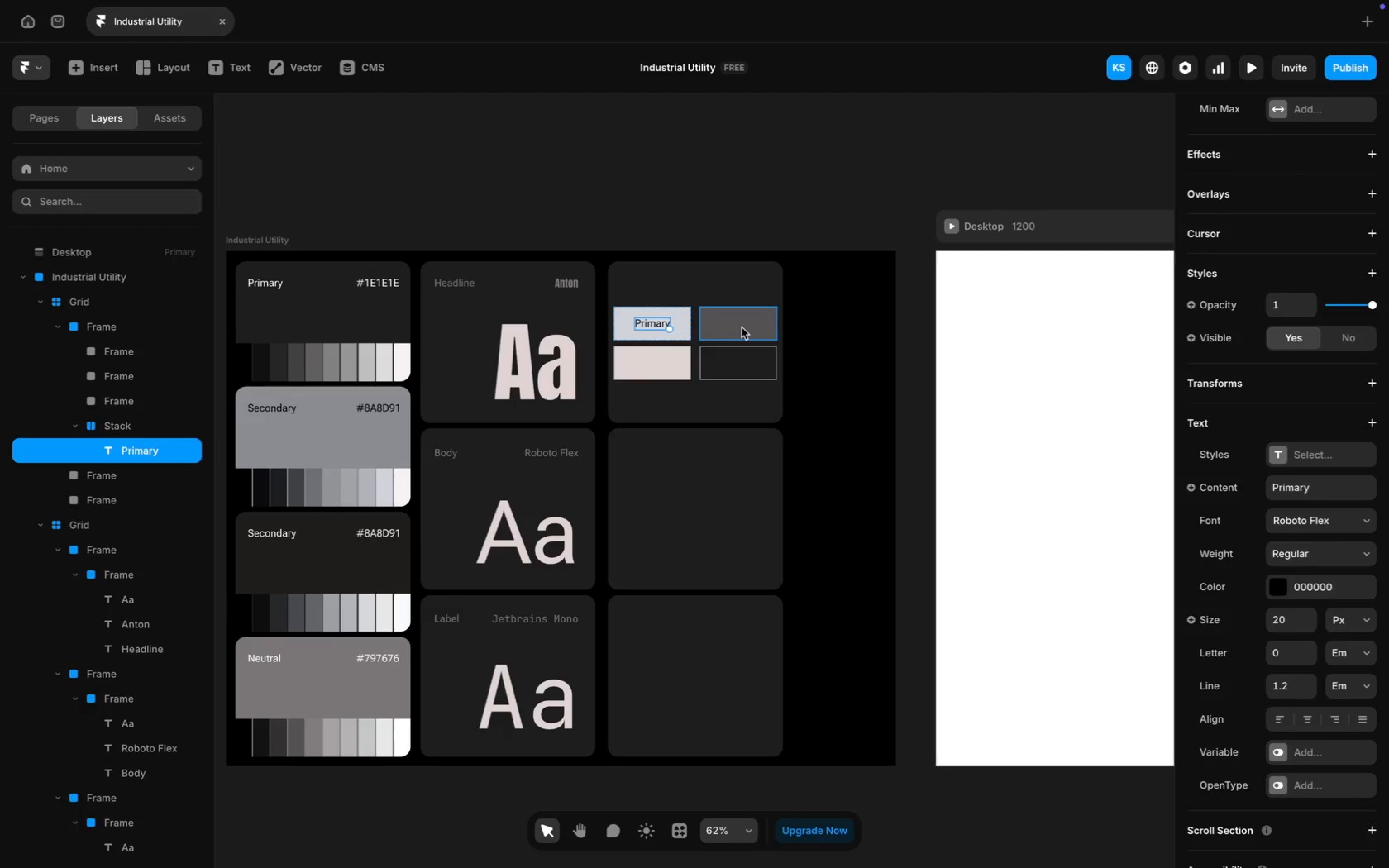 
double_click([737, 325])
 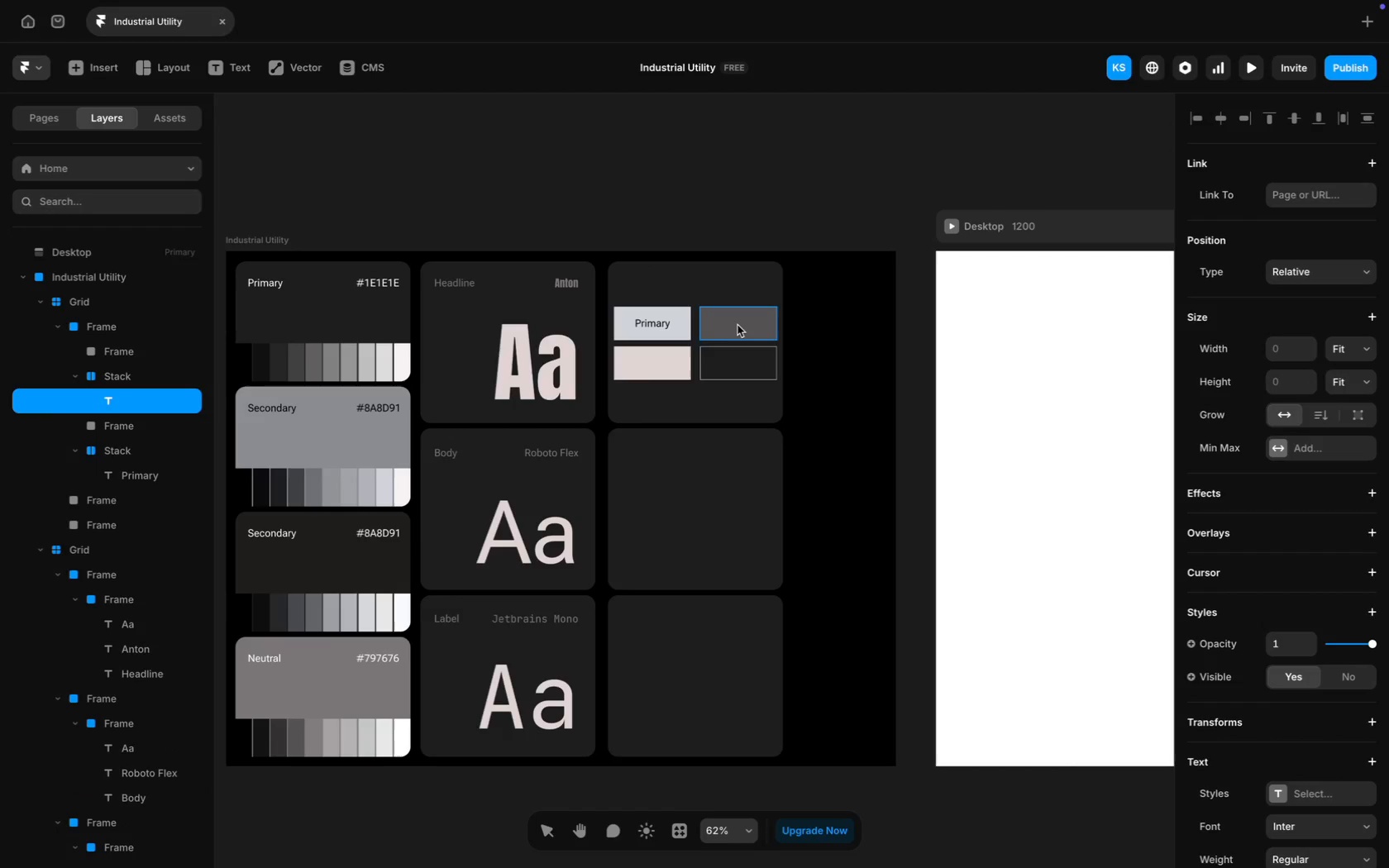 
type(Secondary)
 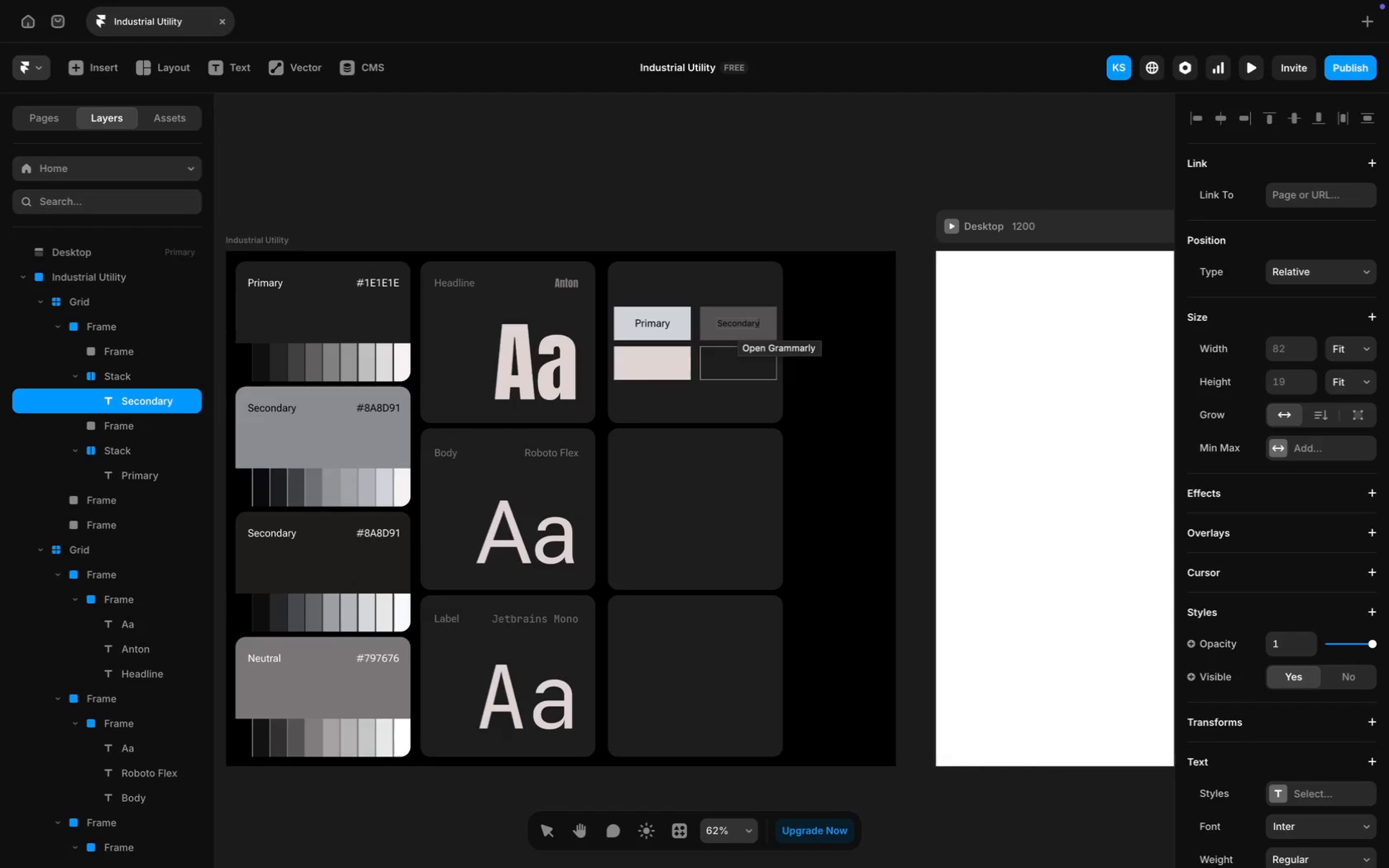 
key(Meta+CommandLeft)
 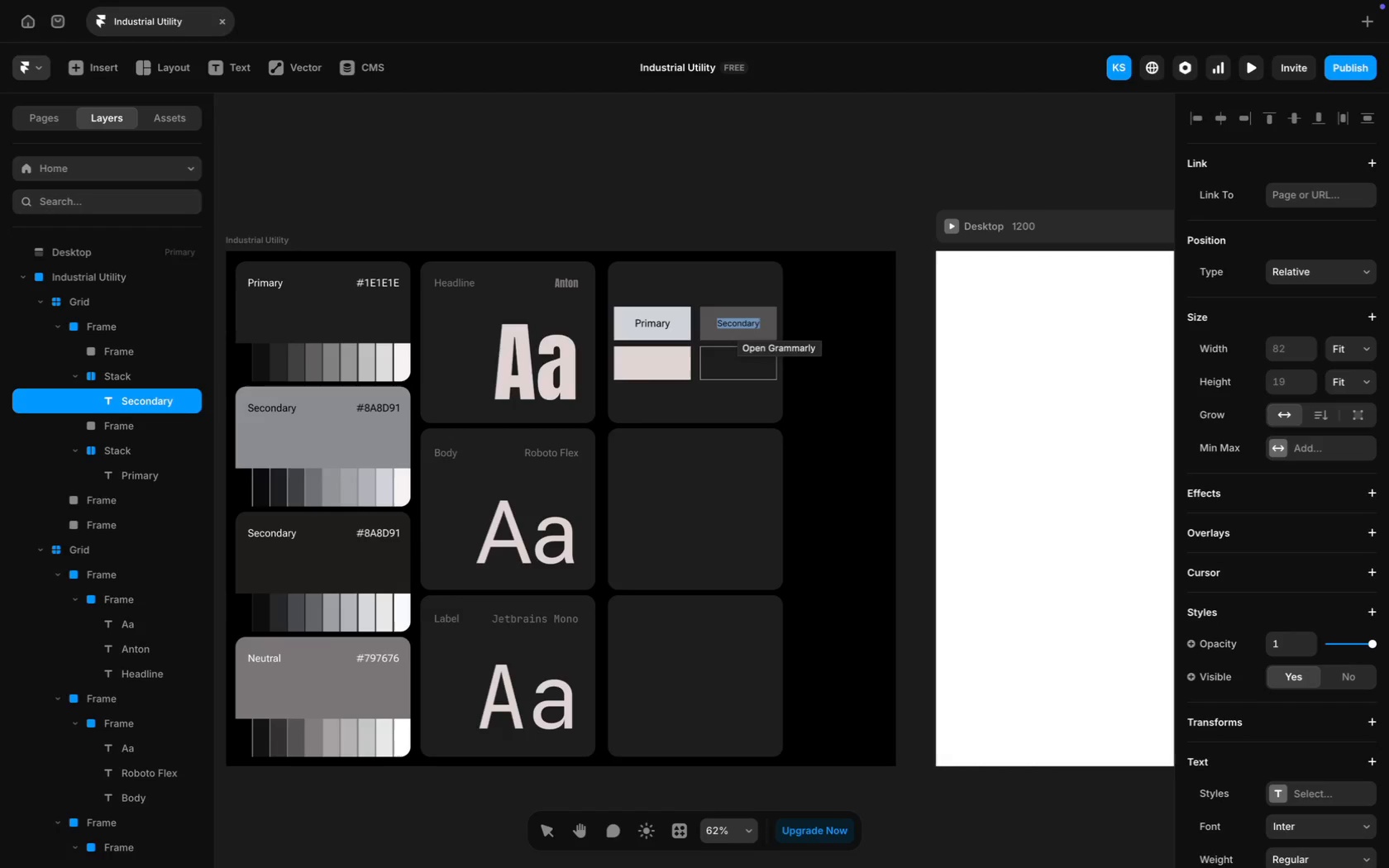 
key(Meta+A)
 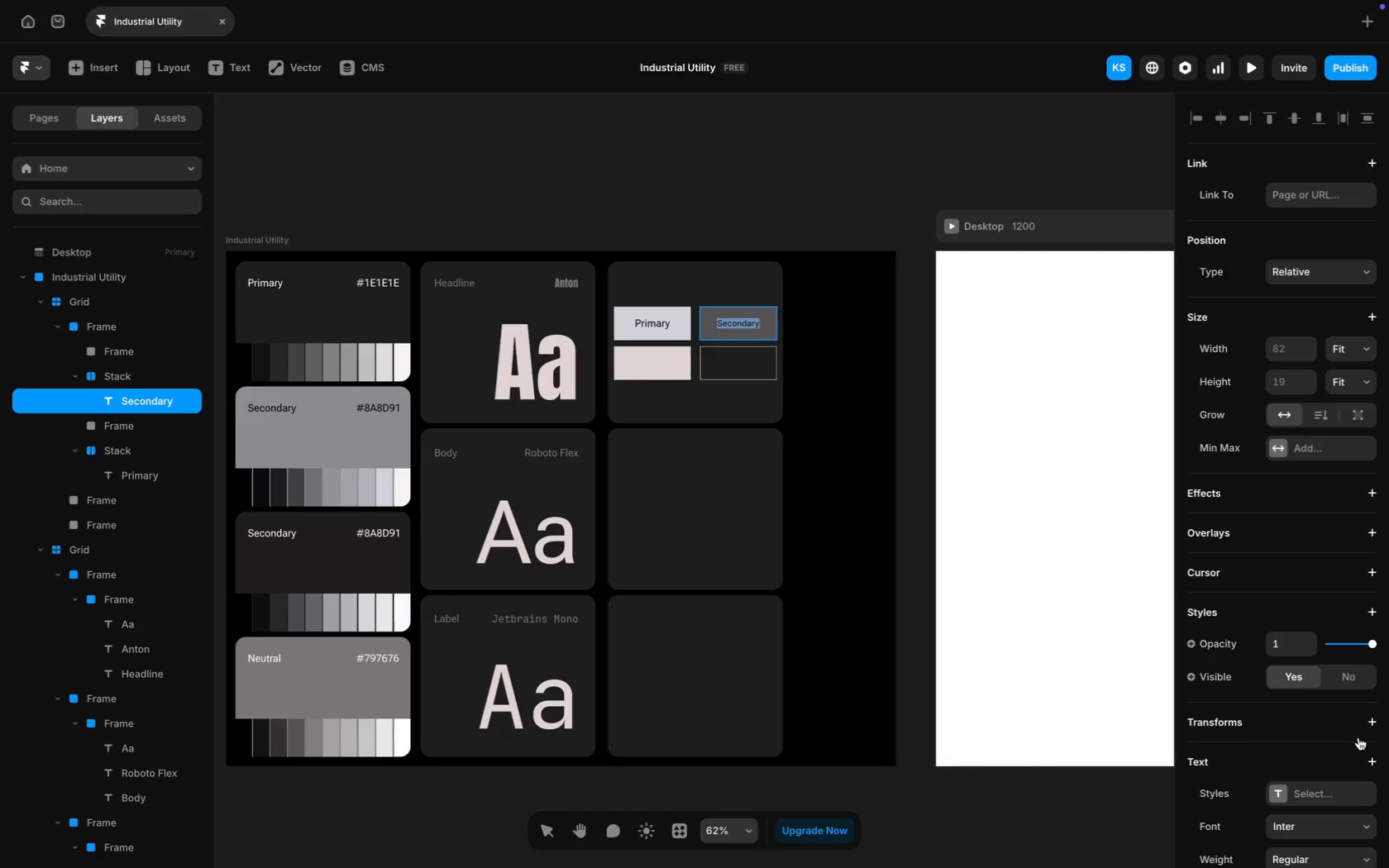 
scroll: coordinate [1358, 737], scroll_direction: down, amount: 22.0
 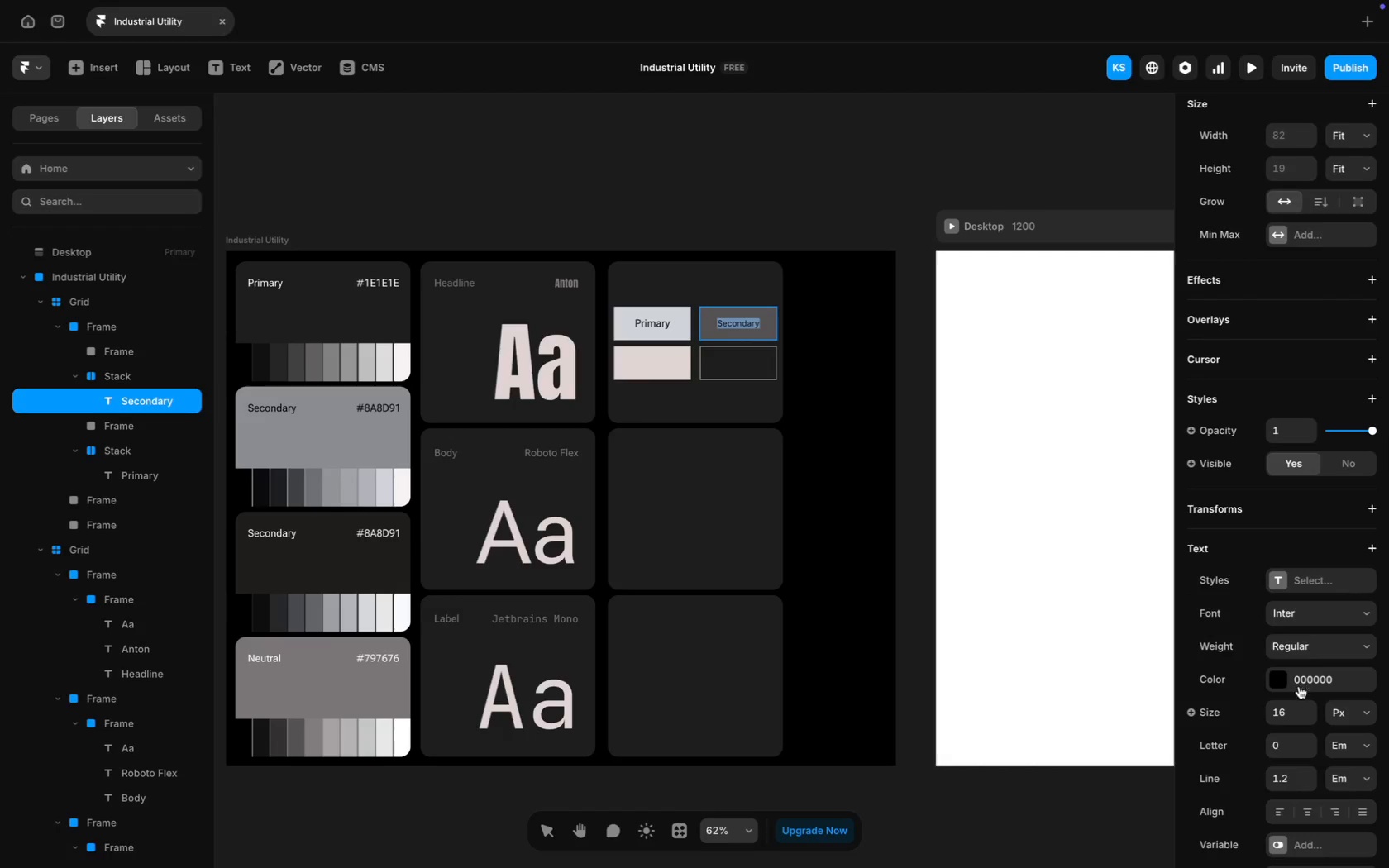 
left_click([1301, 692])
 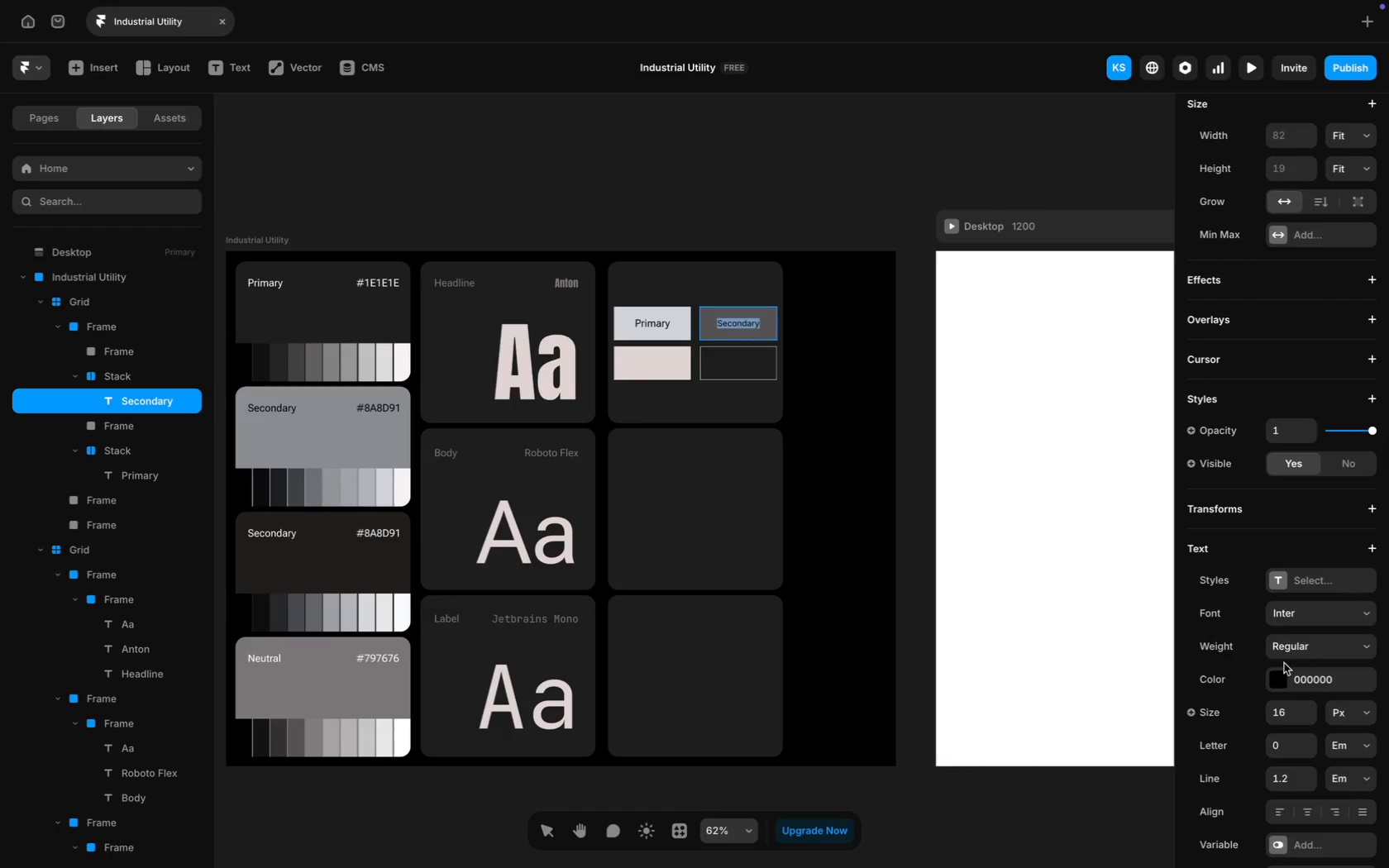 
left_click([1294, 670])
 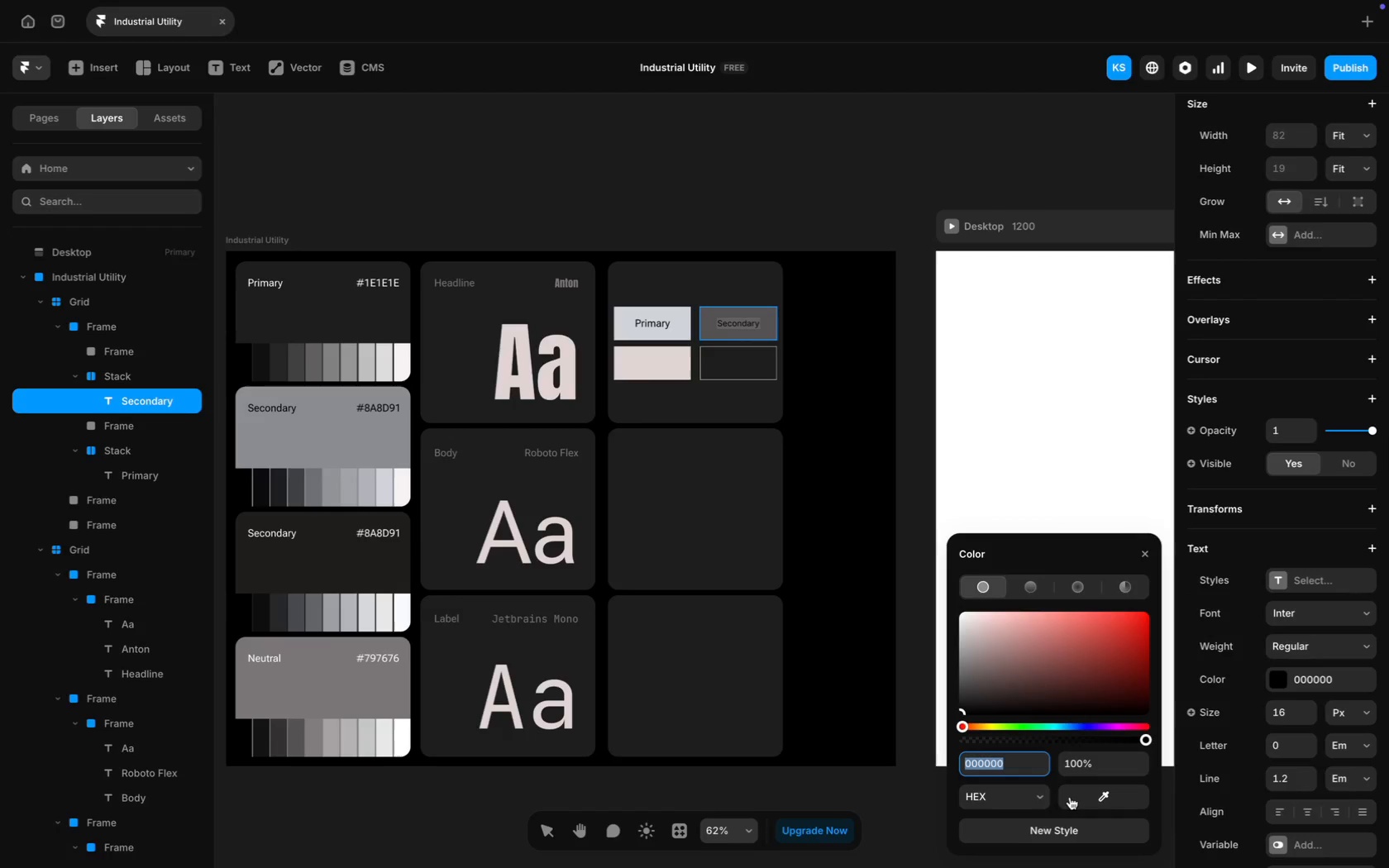 
type(FFFFFF)
 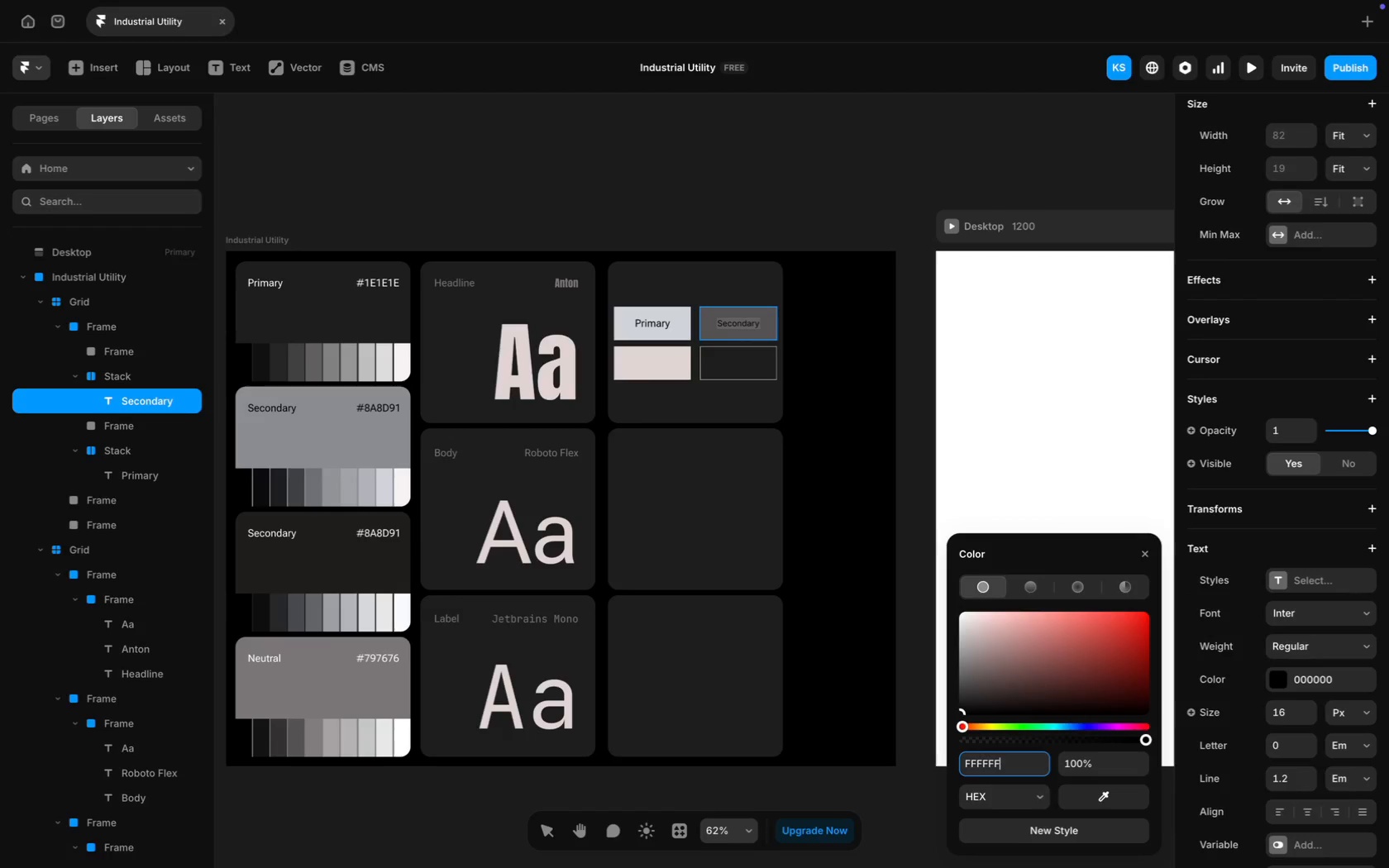 
key(Enter)
 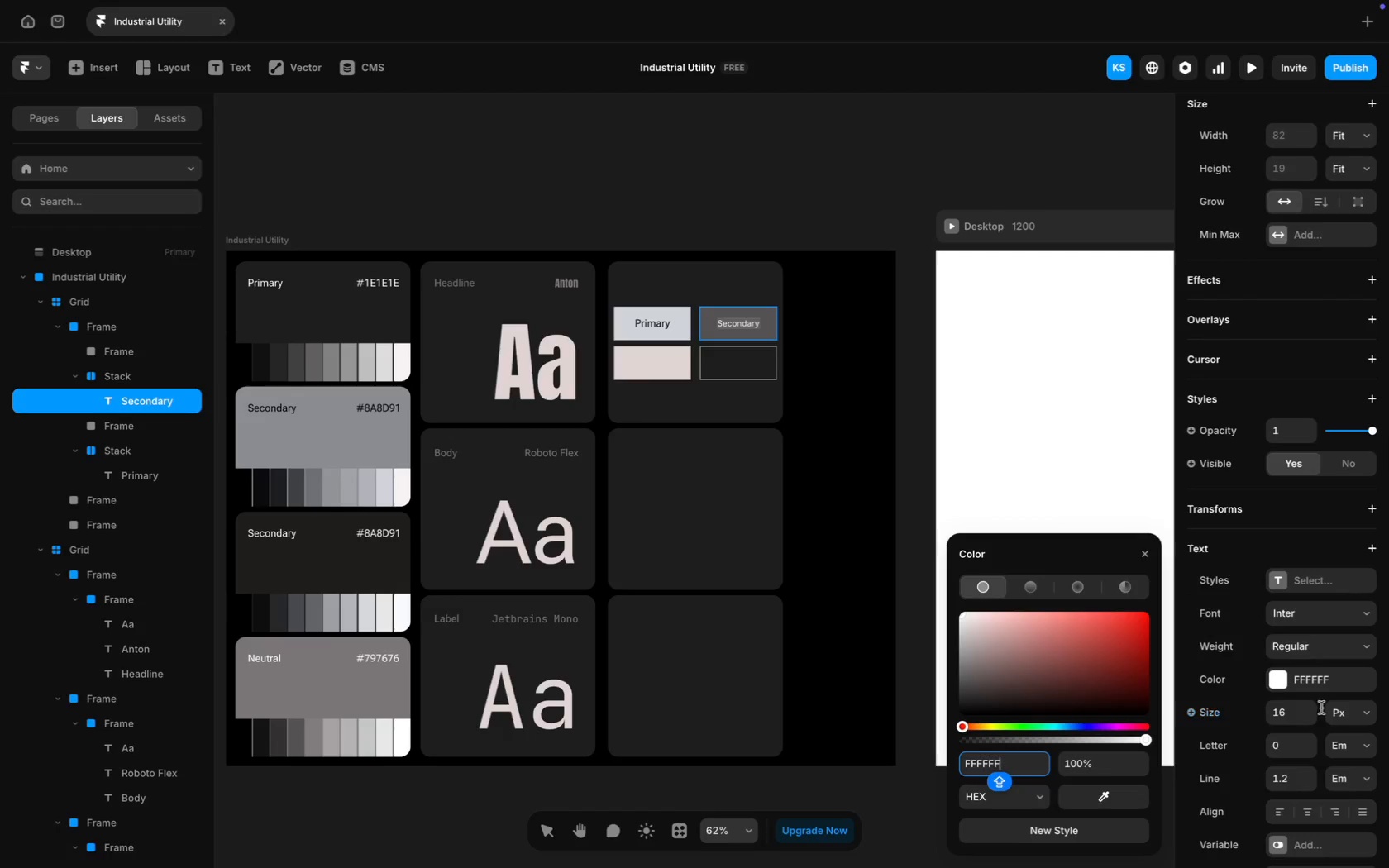 
left_click([1314, 618])
 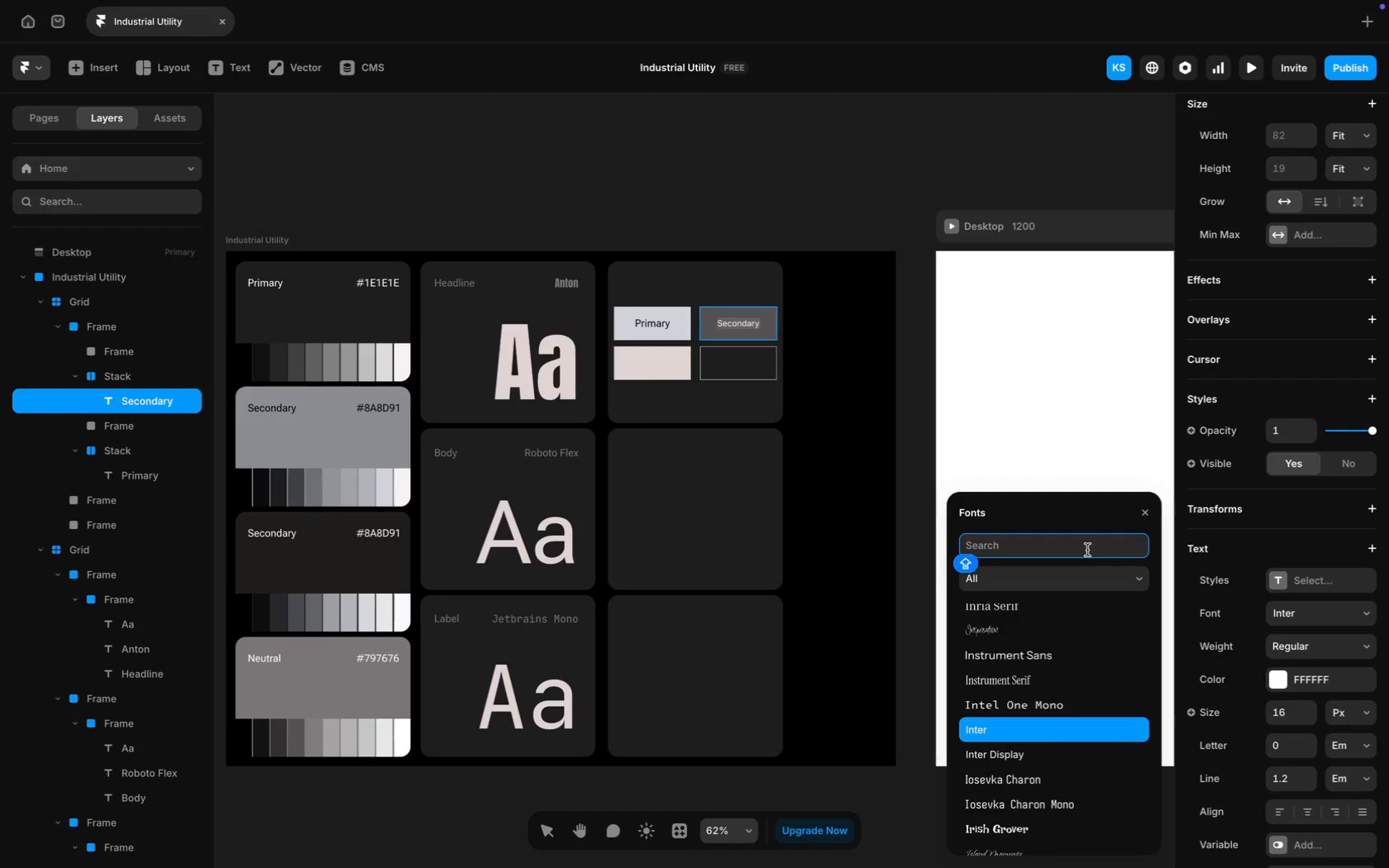 
type(ROBO)
 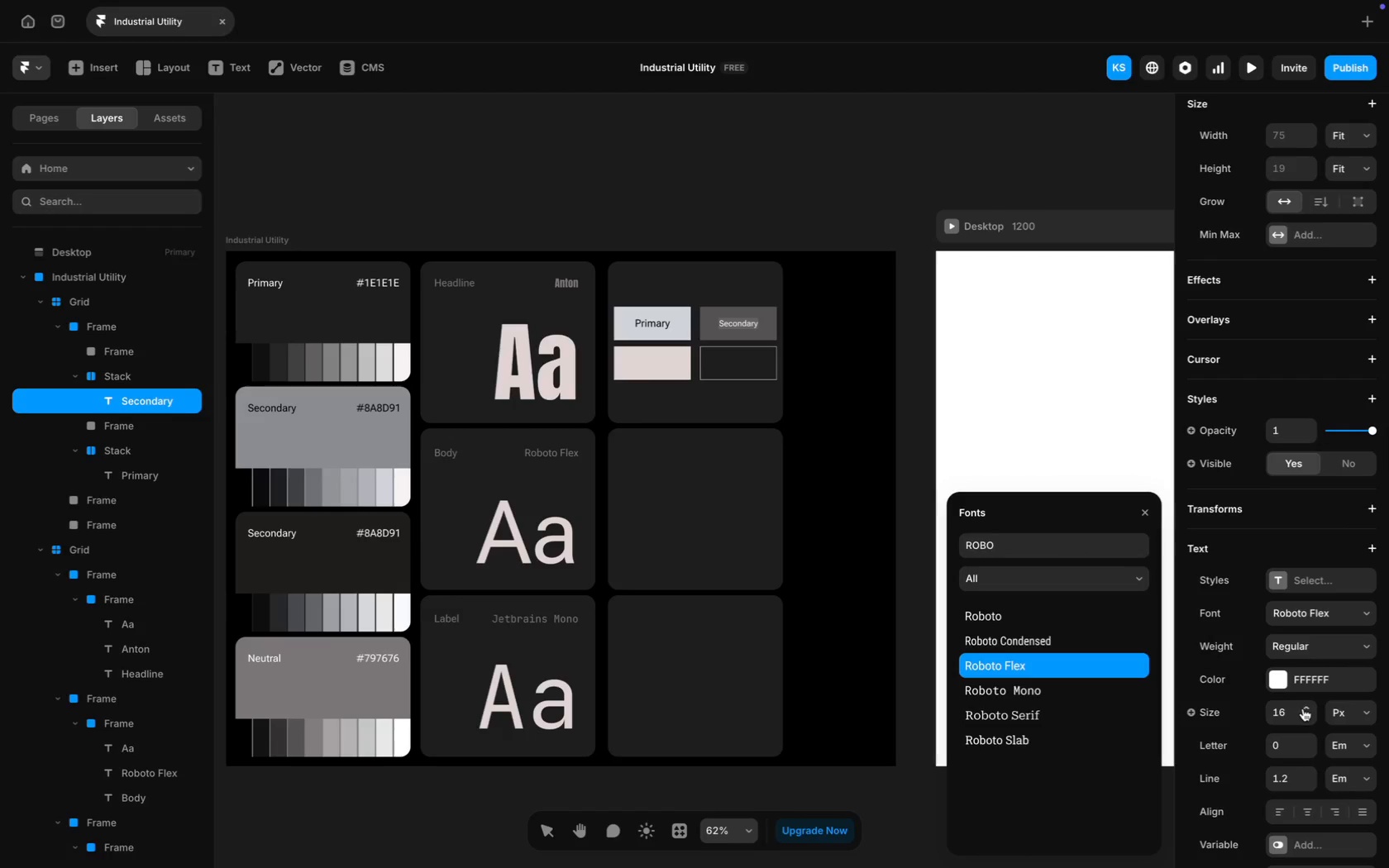 
triple_click([1305, 709])
 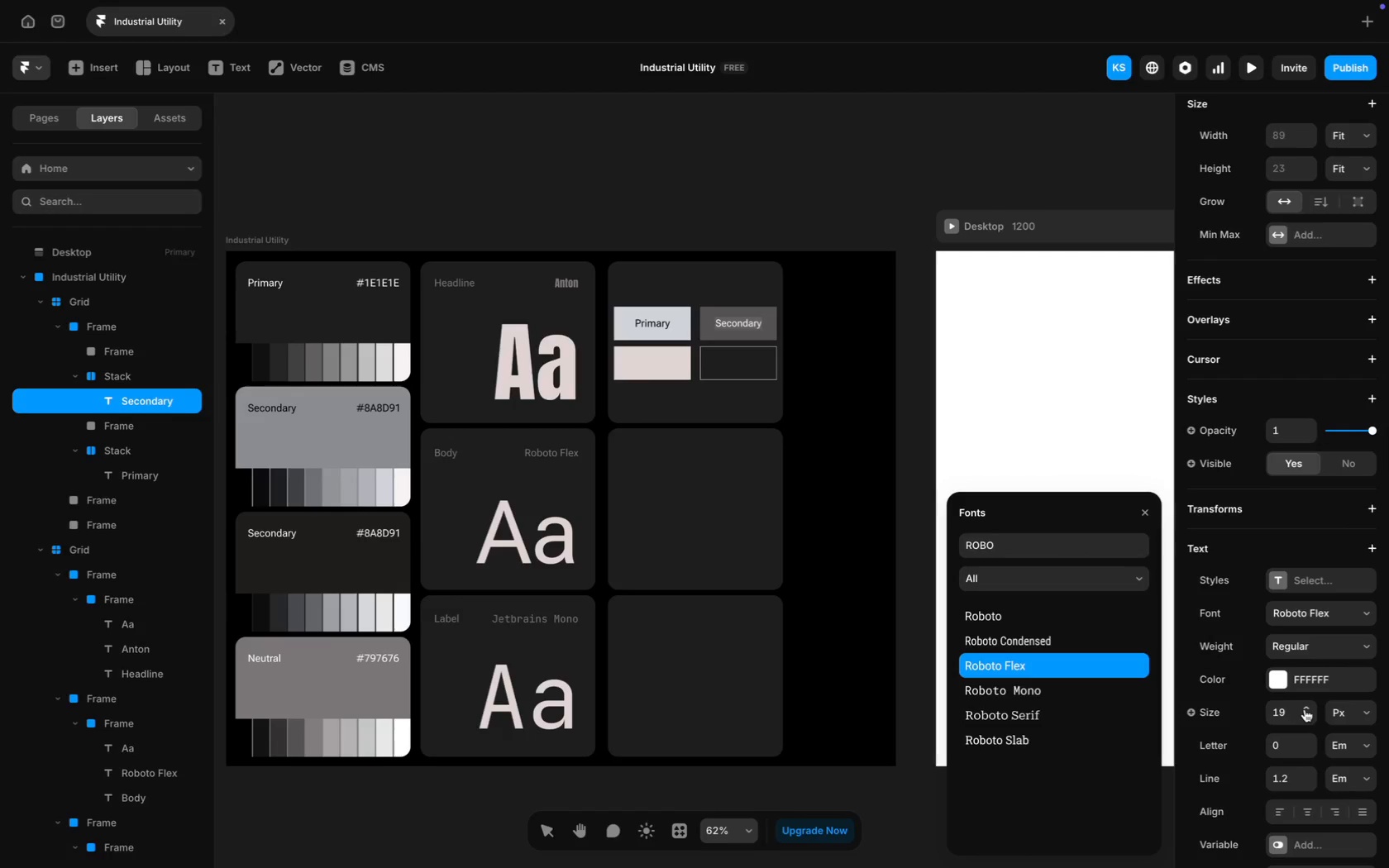 
left_click([1305, 709])
 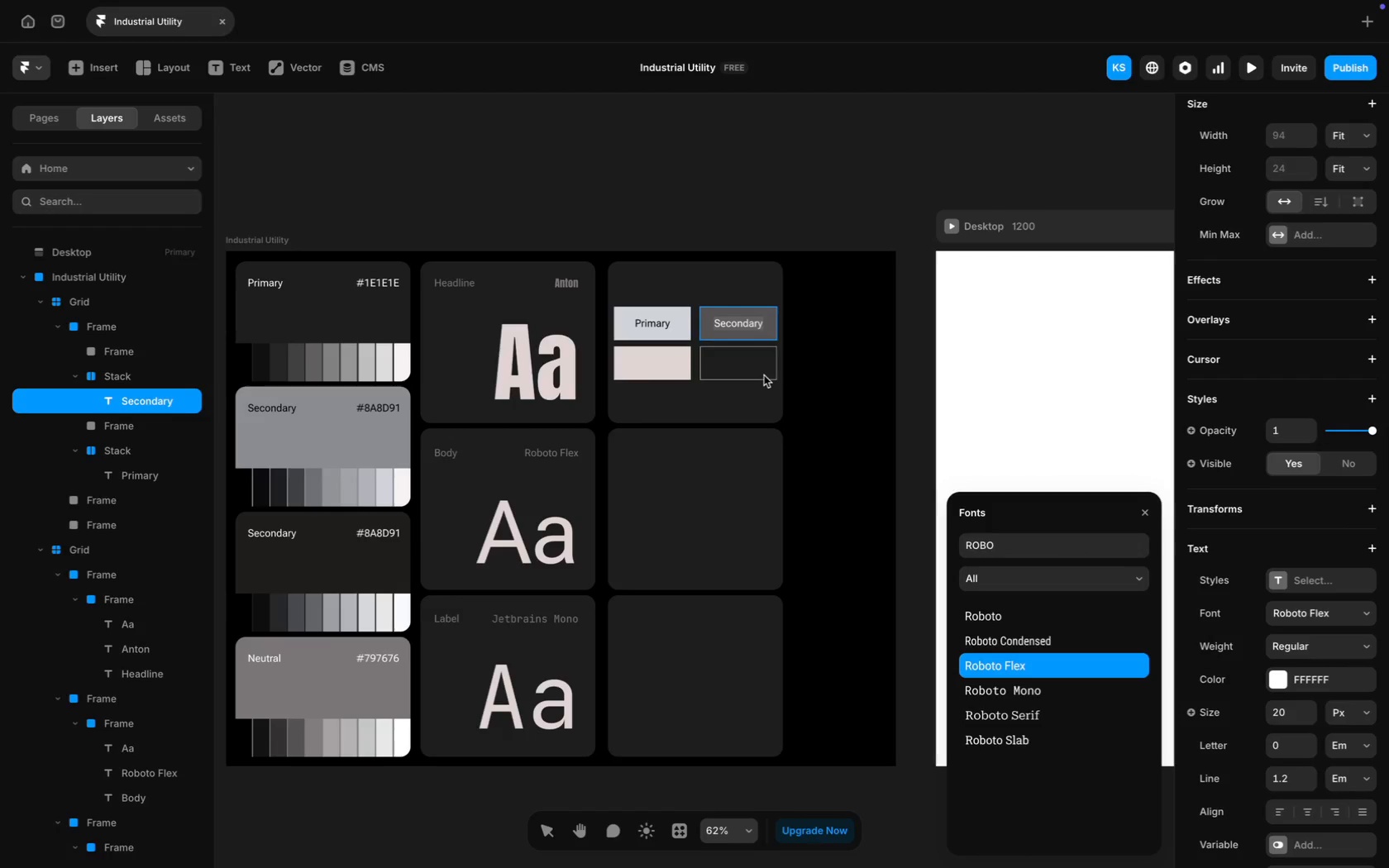 
left_click([753, 365])
 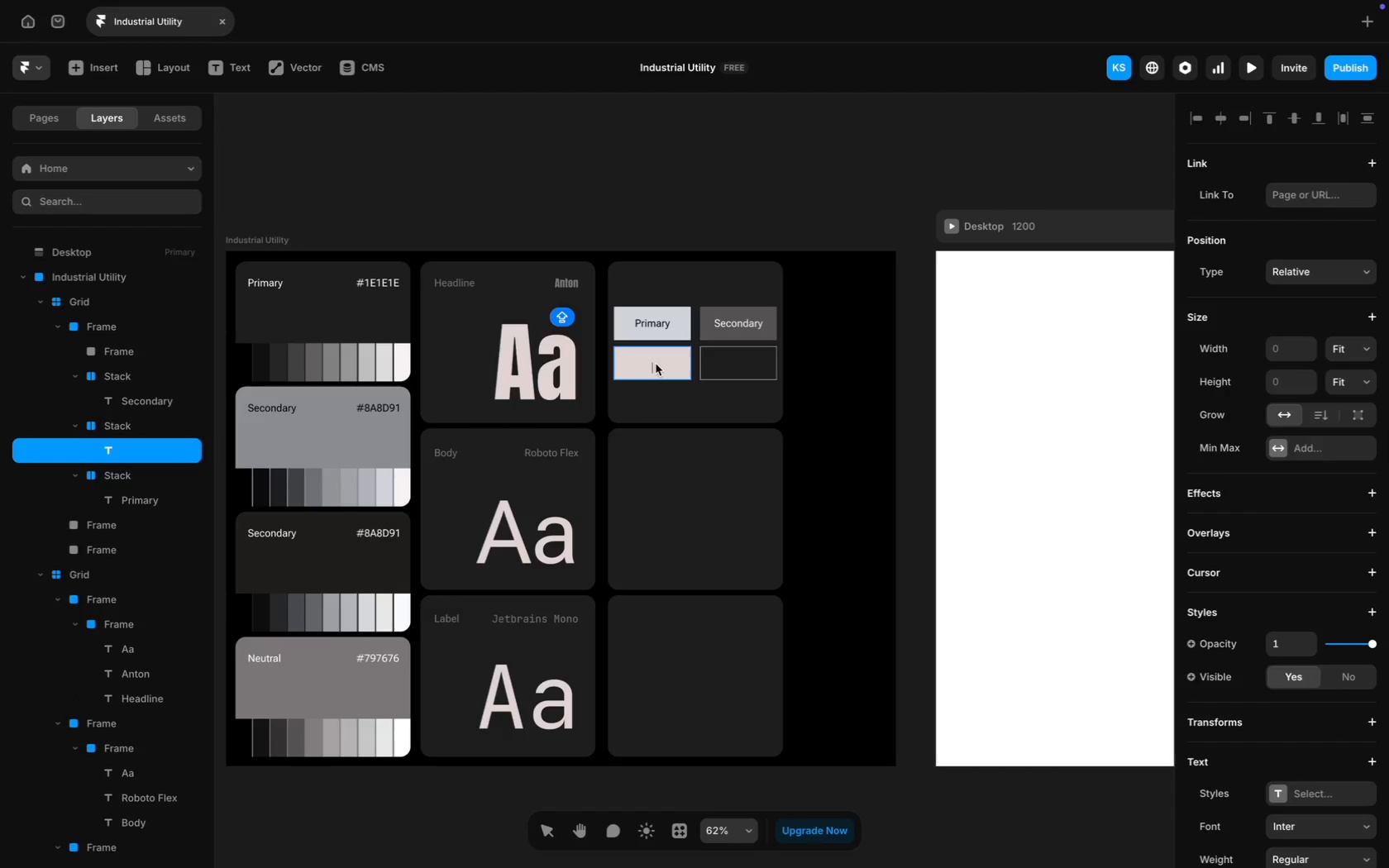 
type(Inverted)
 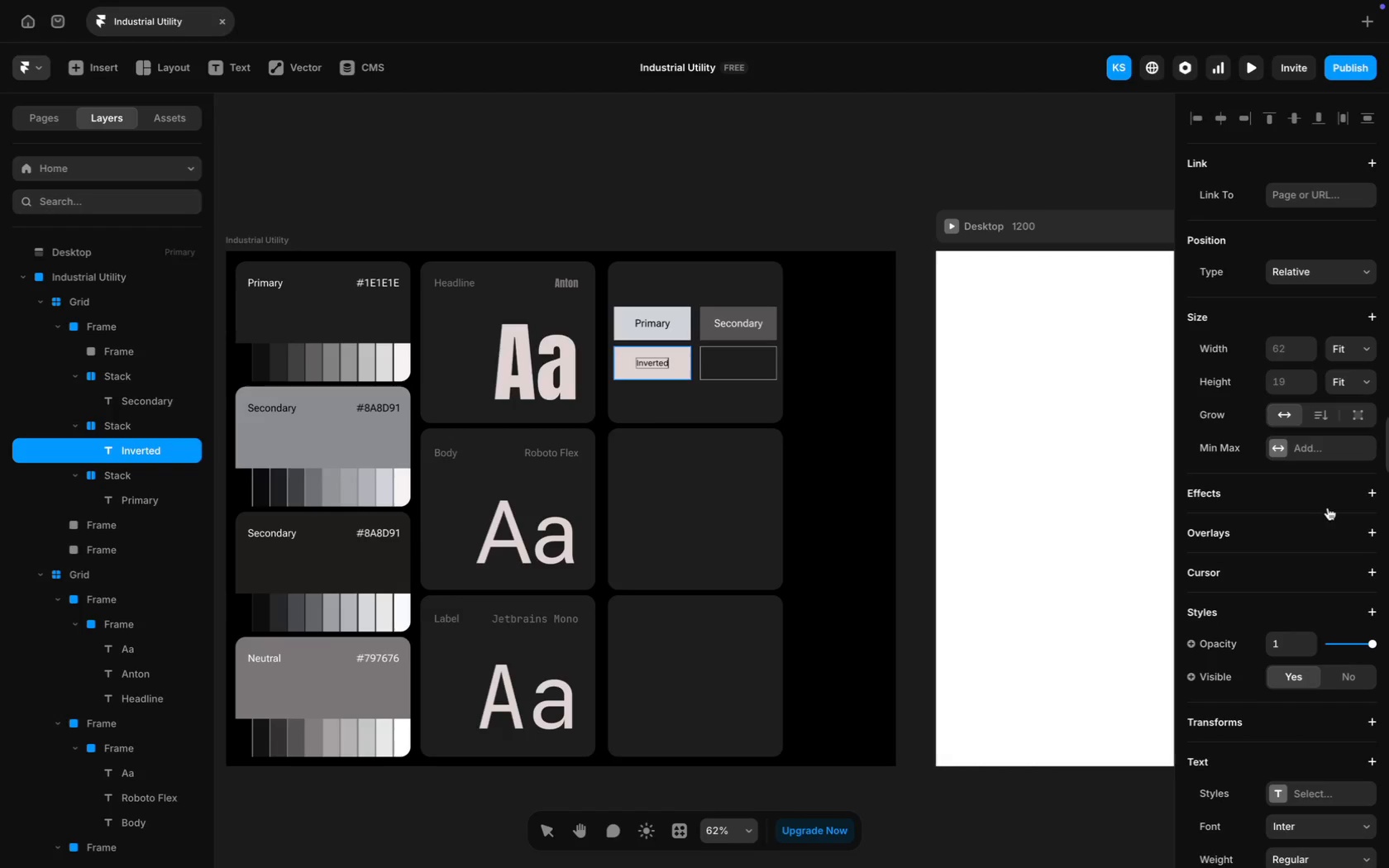 
scroll: coordinate [1319, 674], scroll_direction: down, amount: 14.0
 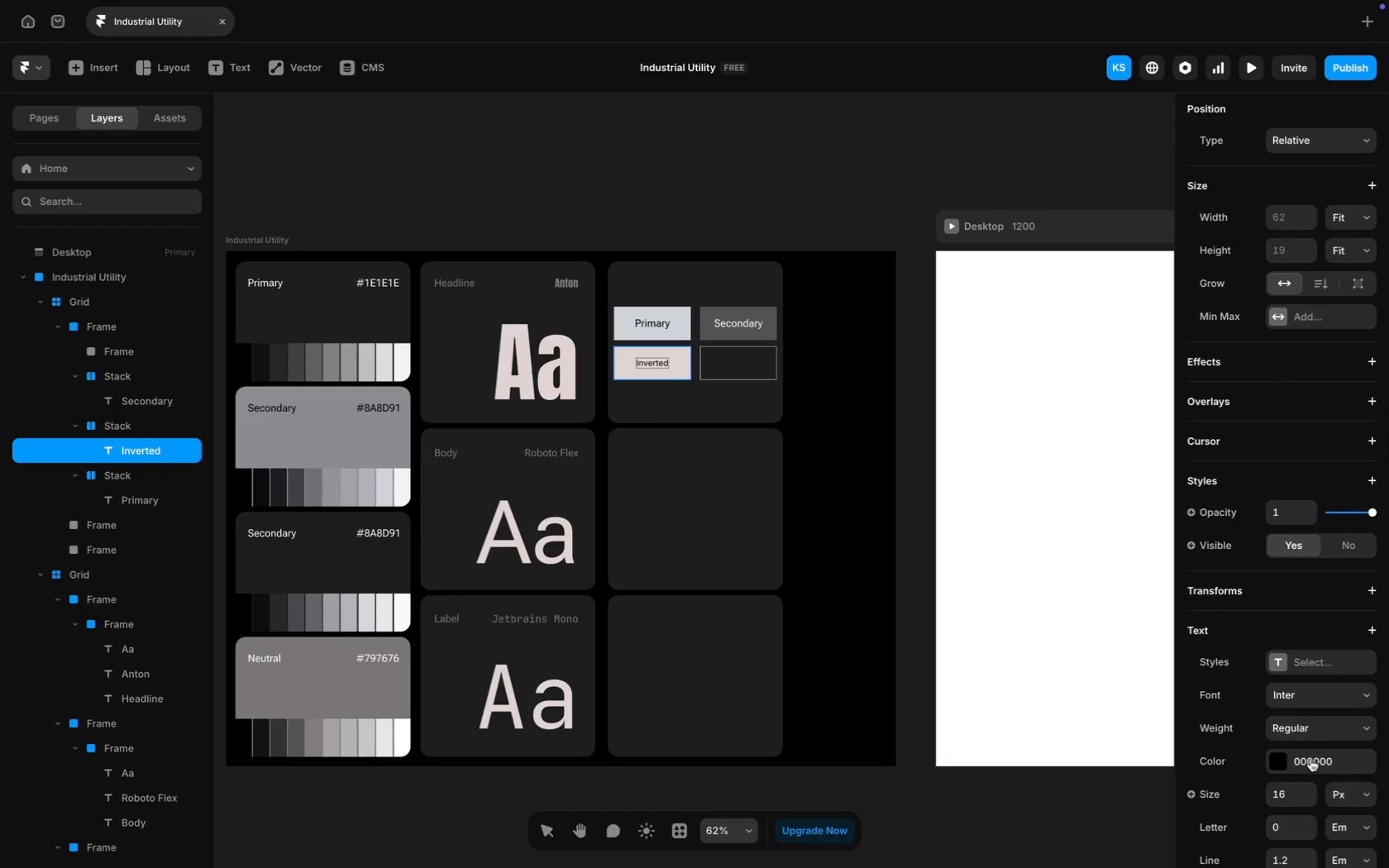 
left_click([1311, 762])
 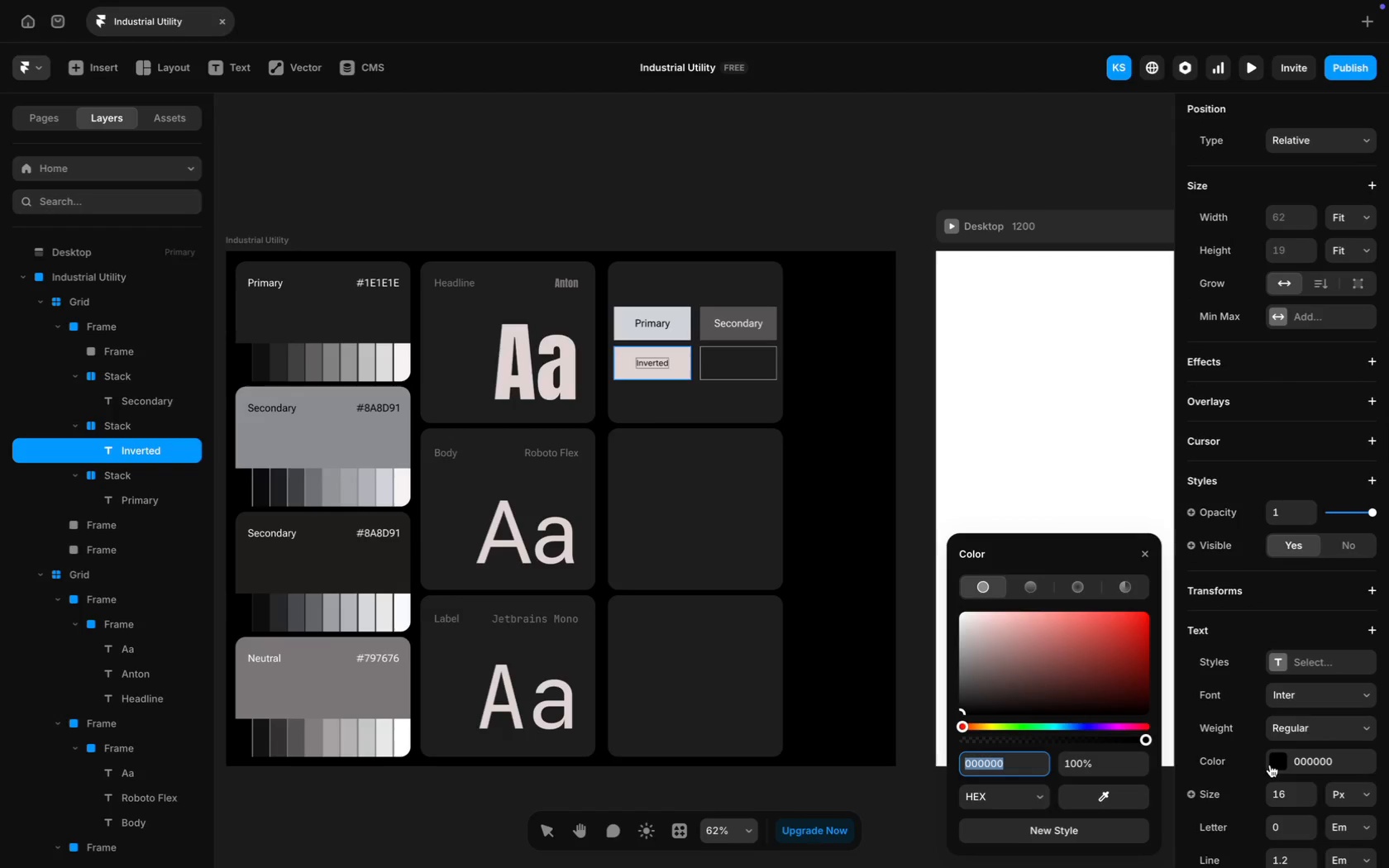 
wait(7.99)
 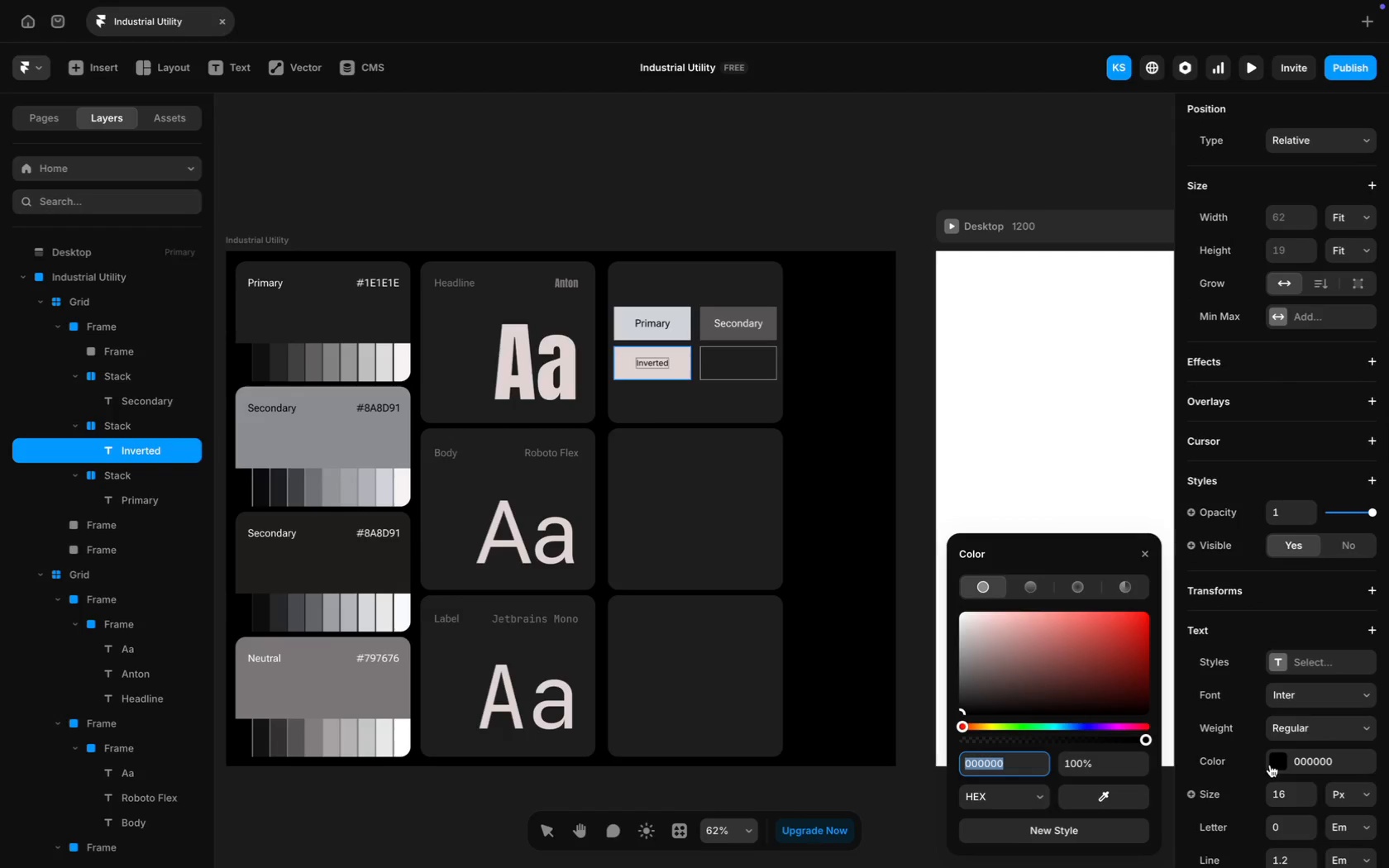 
type(robo)
 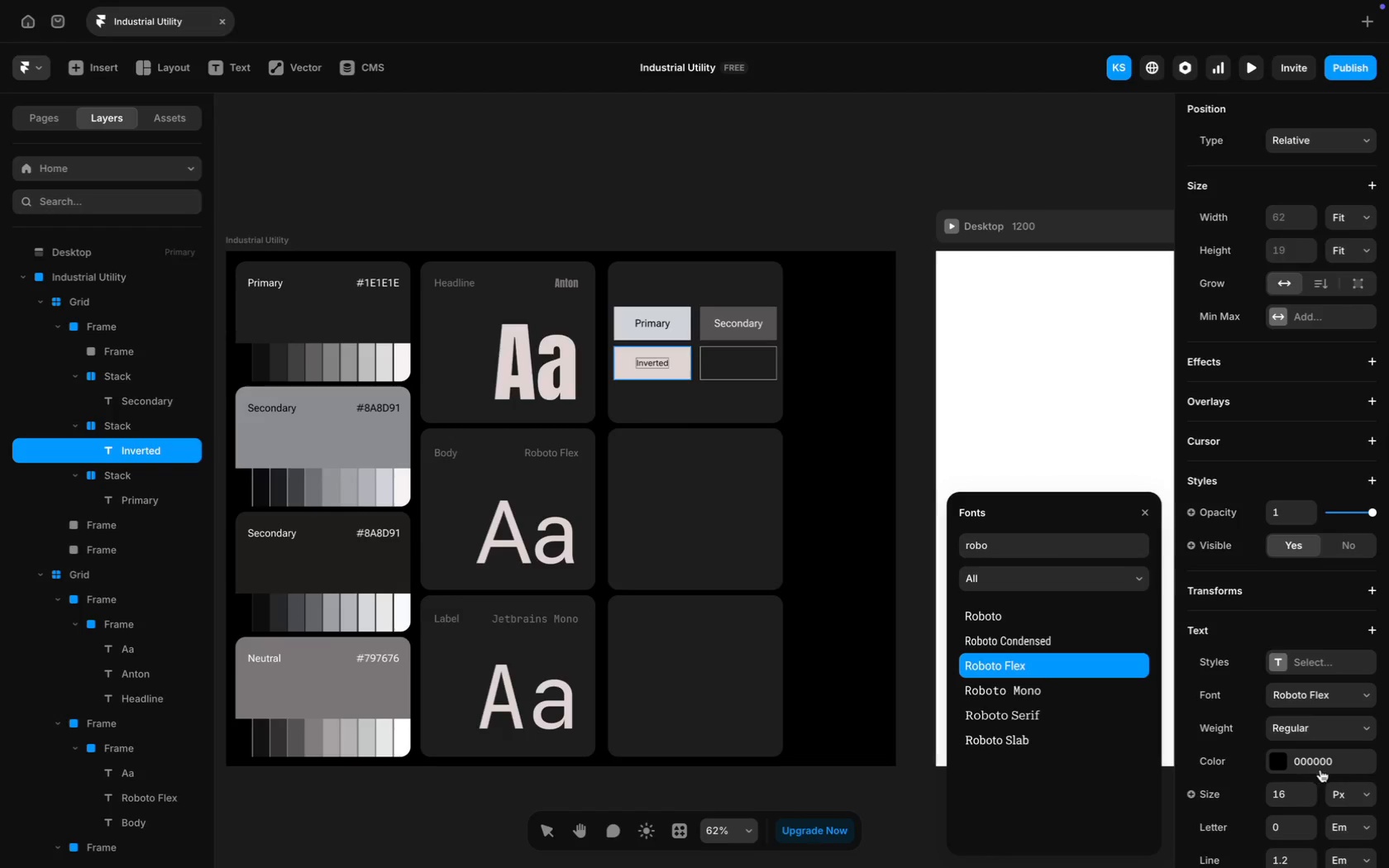 
left_click([1305, 792])
 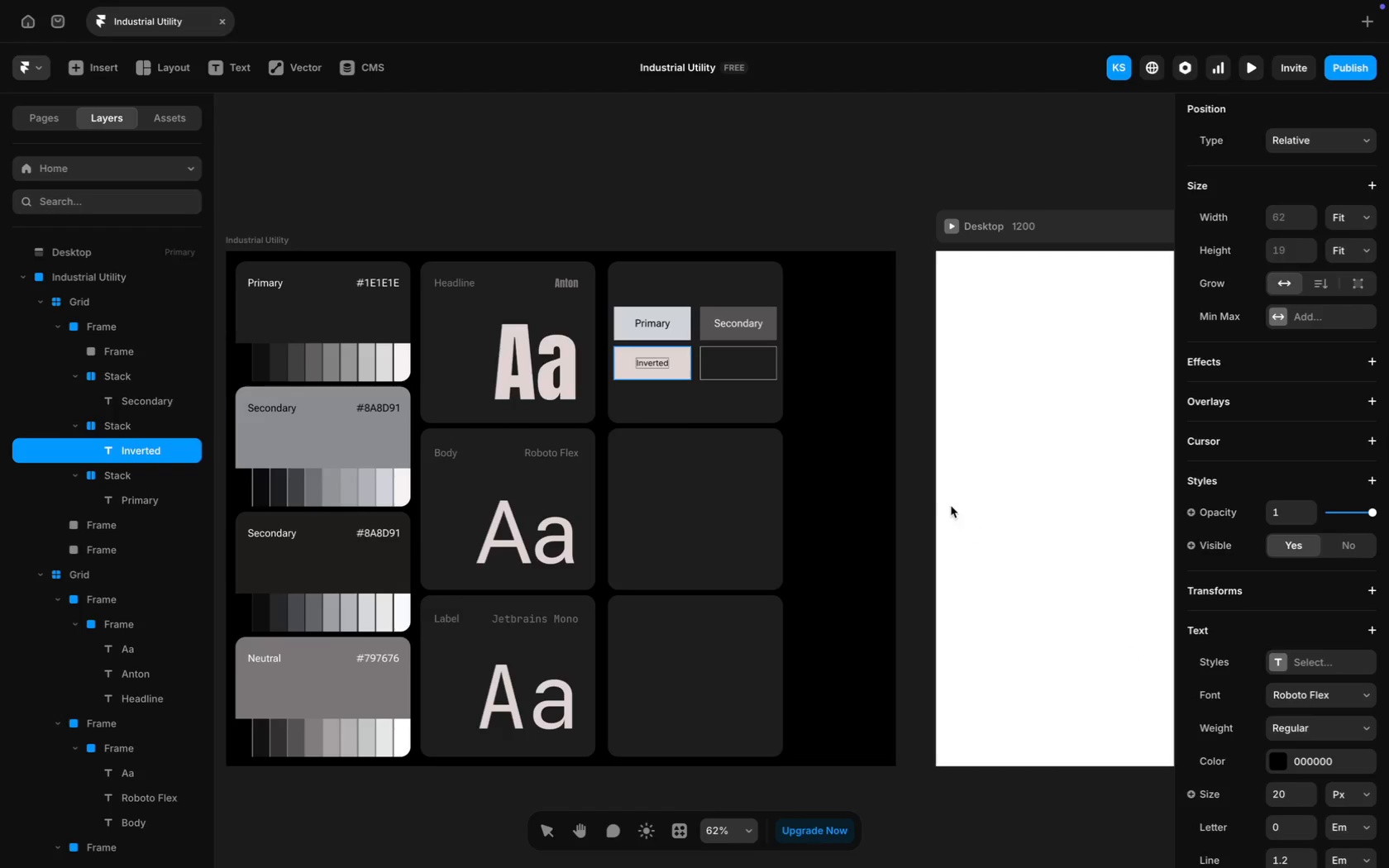 
left_click([741, 368])
 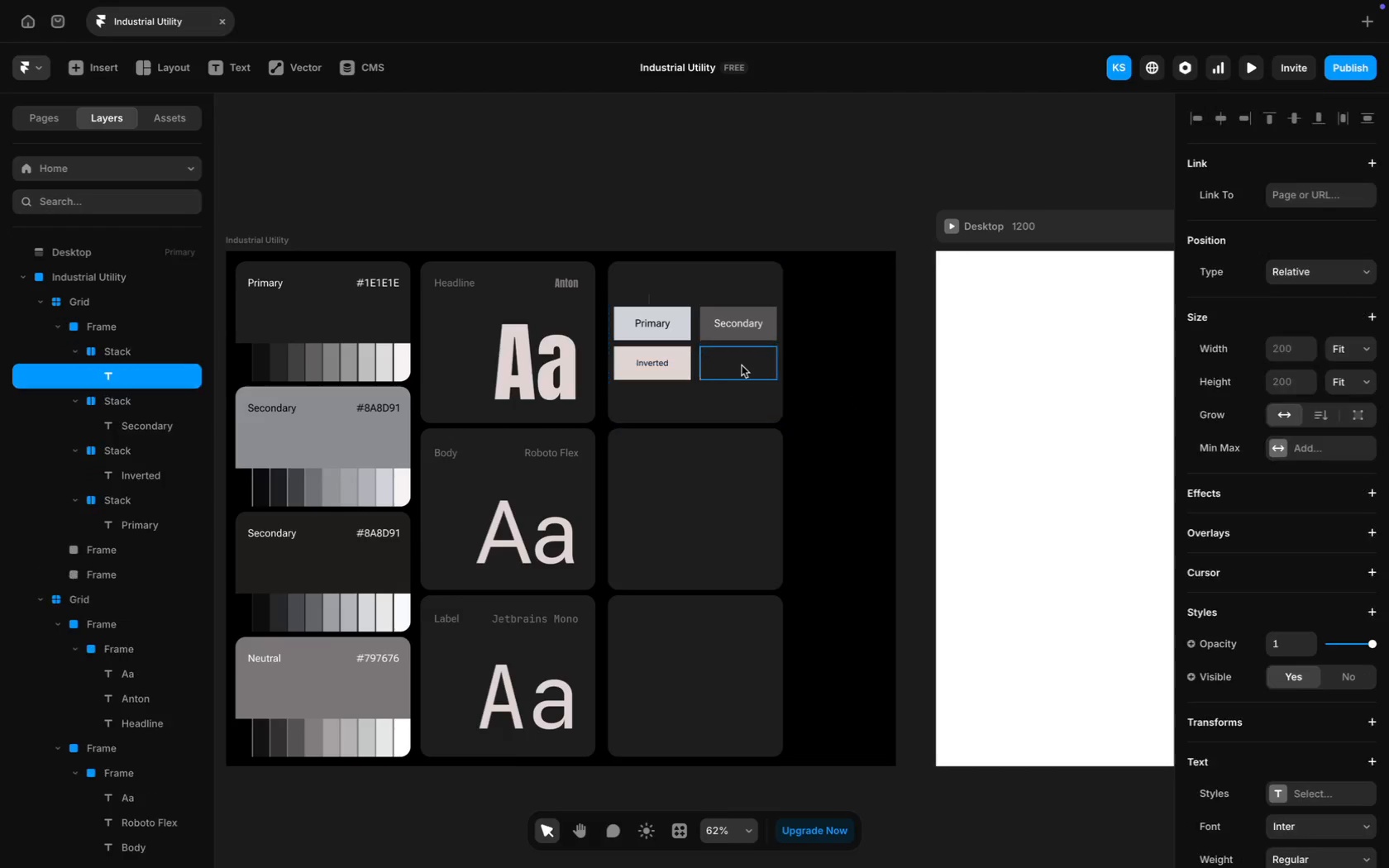 
type(Outlined)
 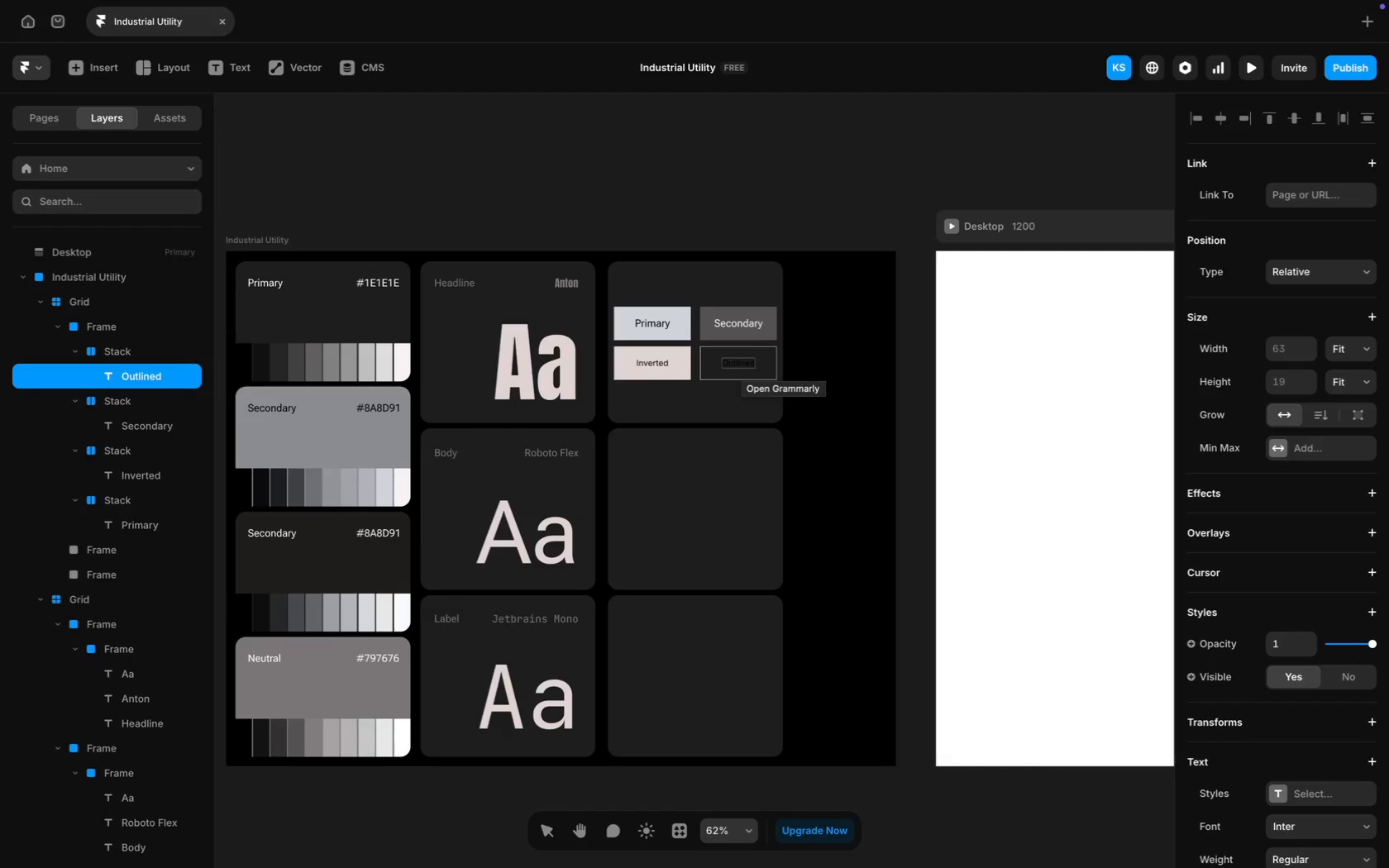 
key(Meta+CommandLeft)
 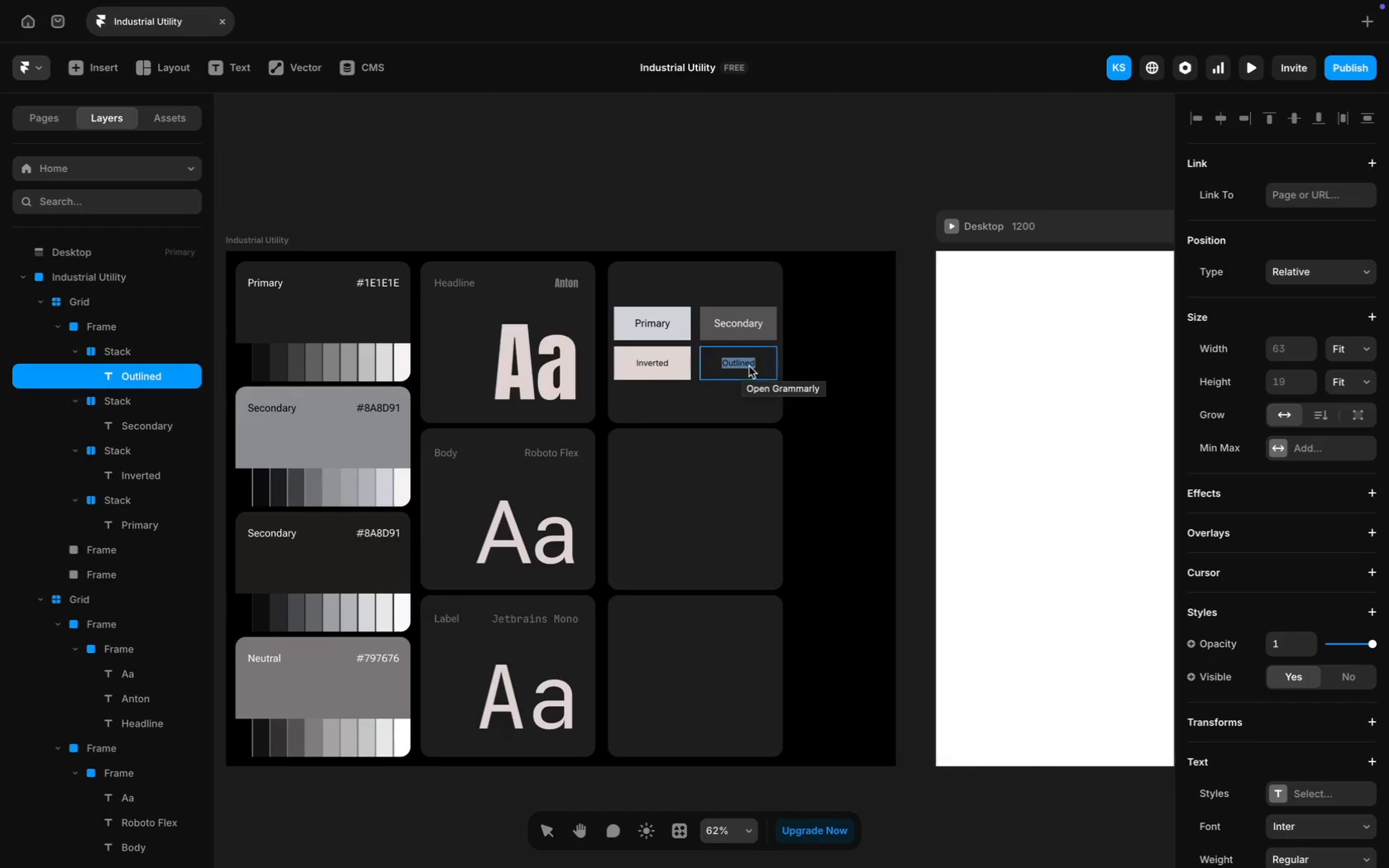 
key(Meta+A)
 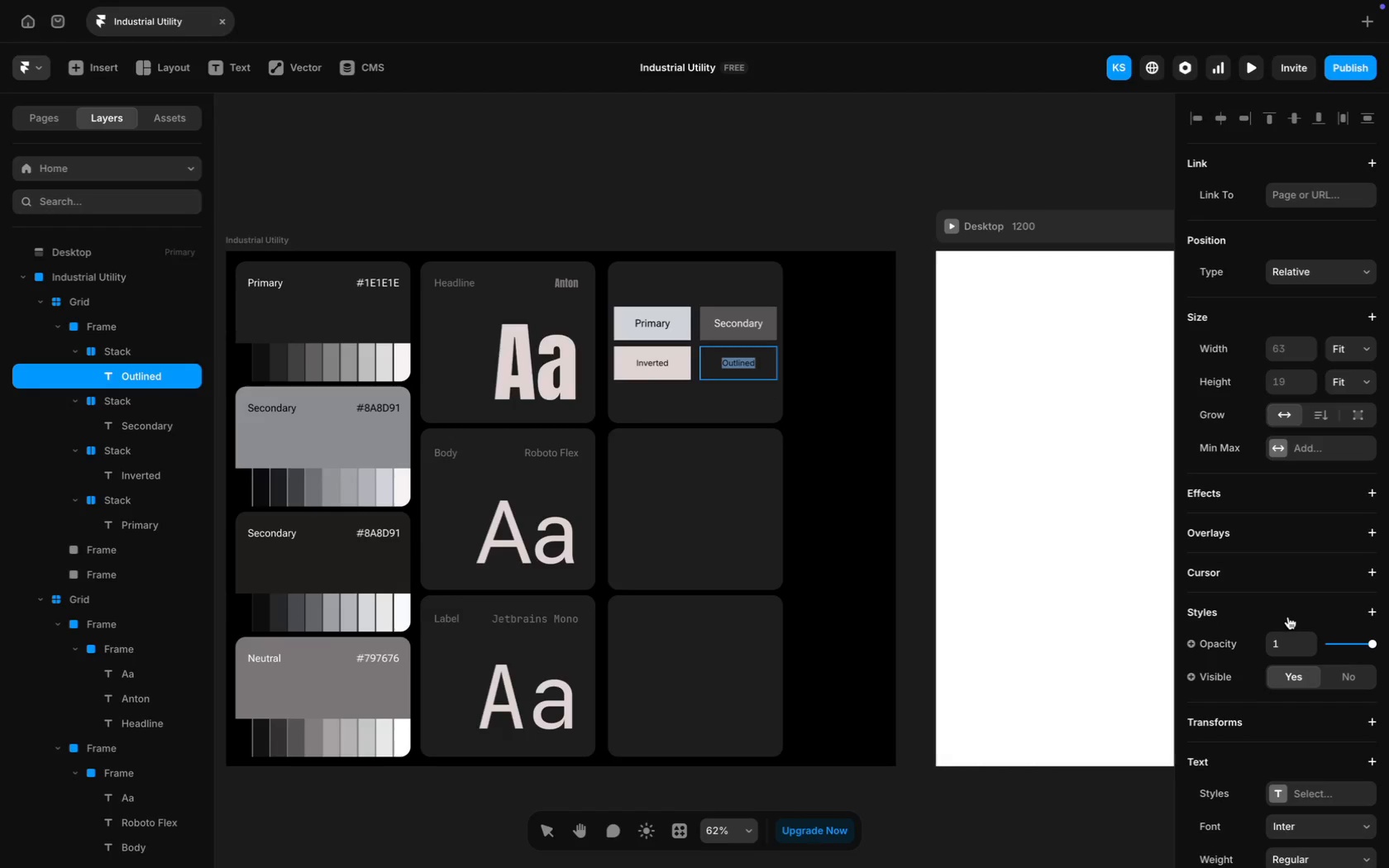 
scroll: coordinate [1289, 635], scroll_direction: down, amount: 84.0
 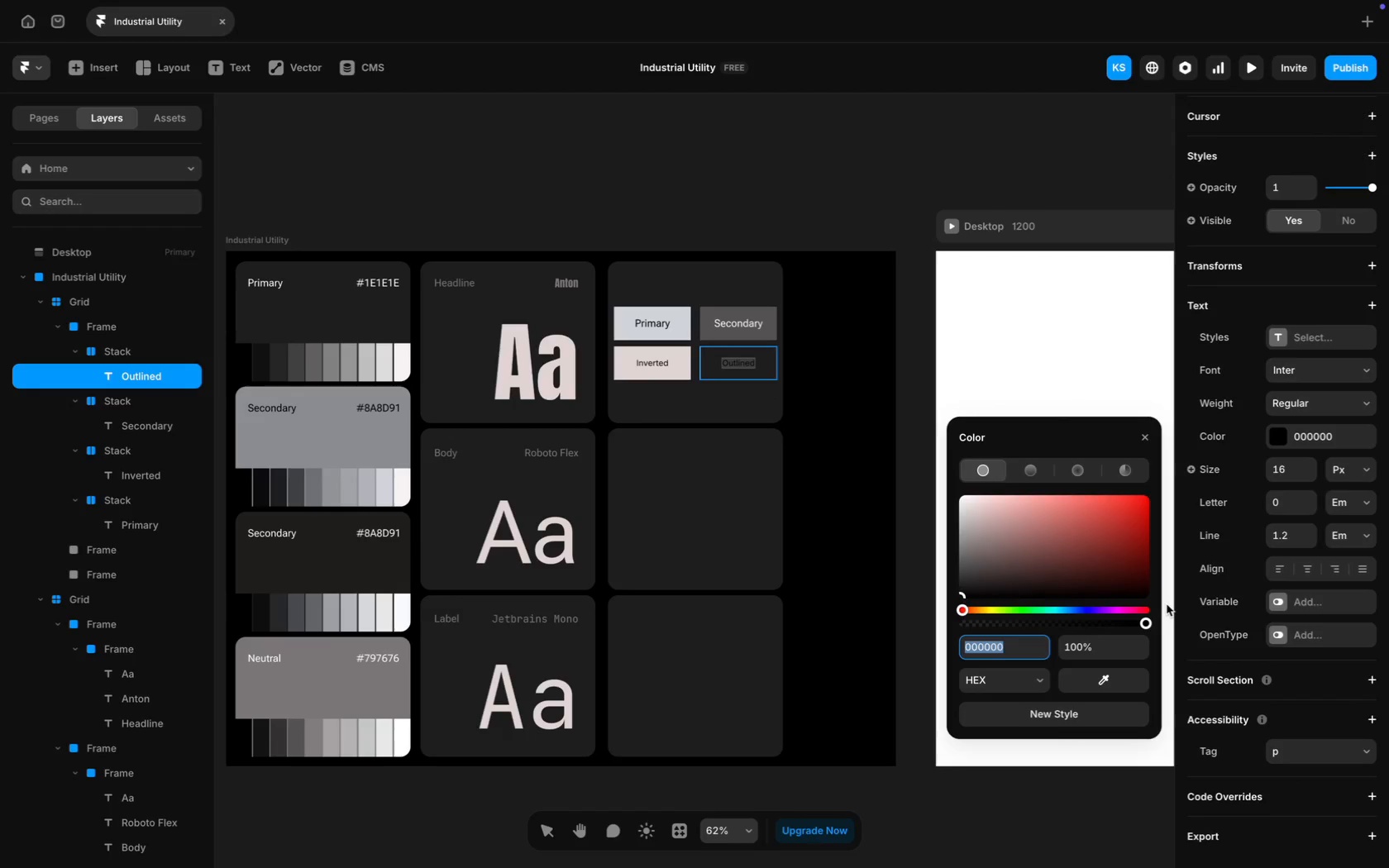 
type(ffffff)
 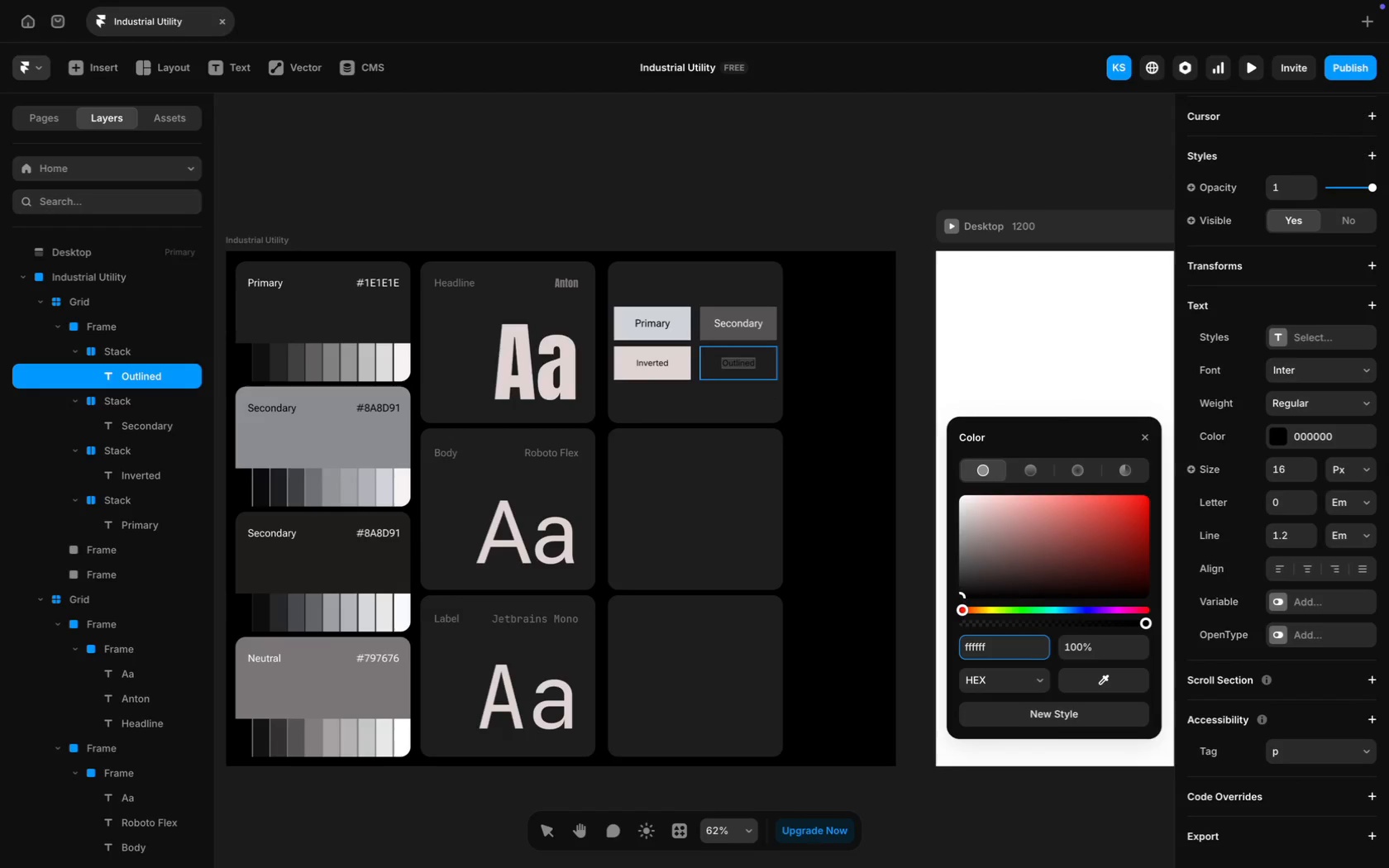 
key(Enter)
 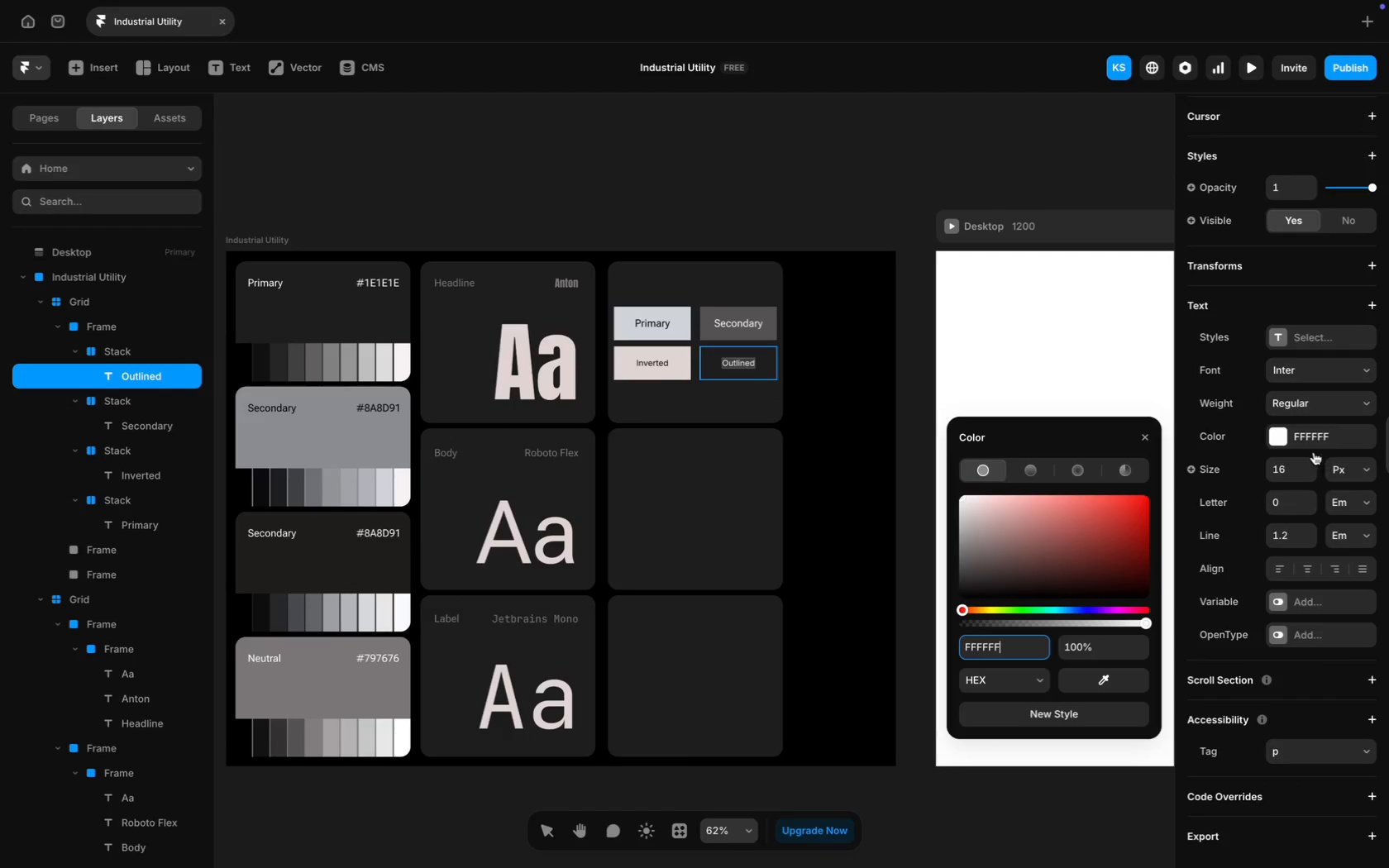 
double_click([1307, 463])
 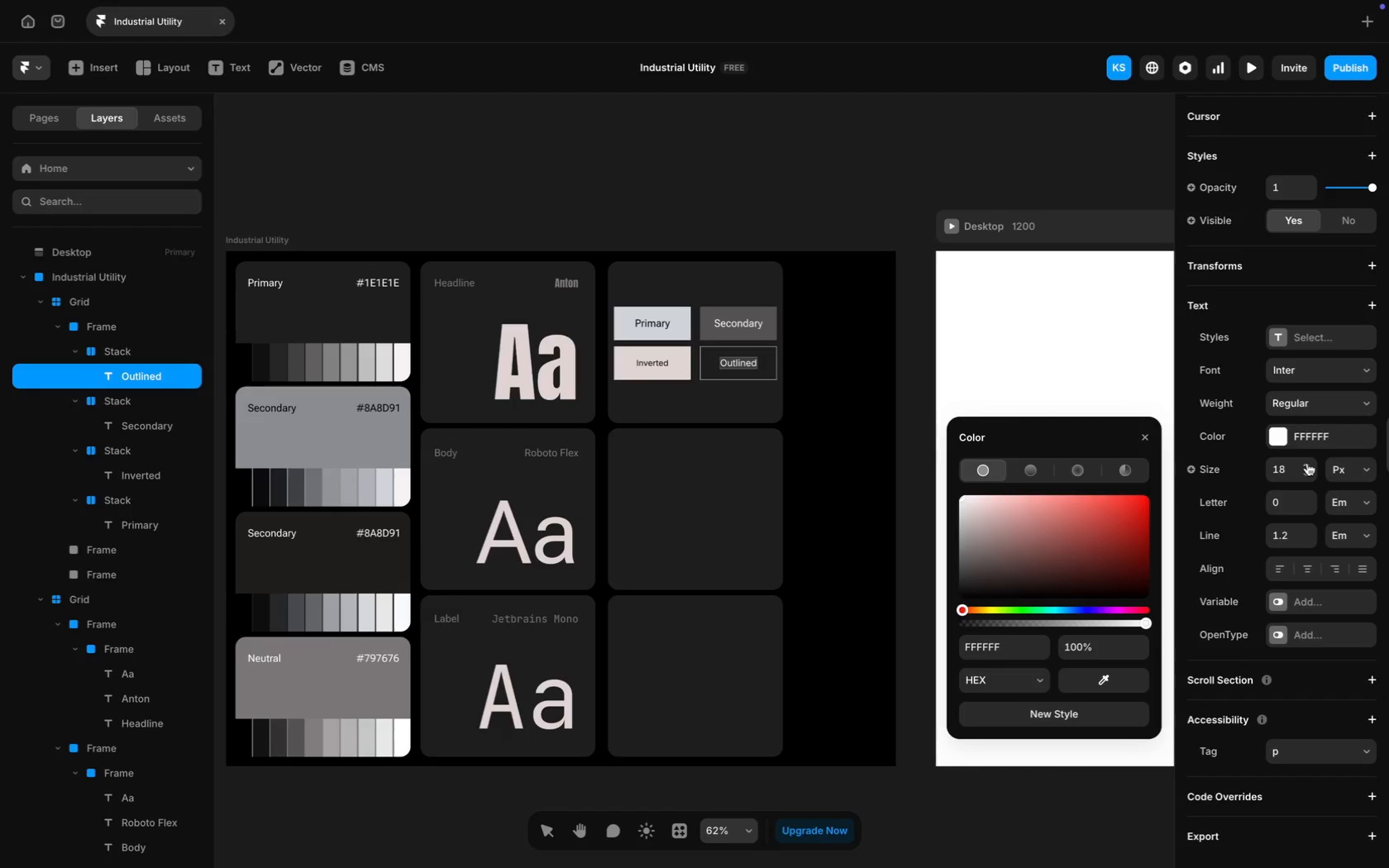 
triple_click([1307, 463])
 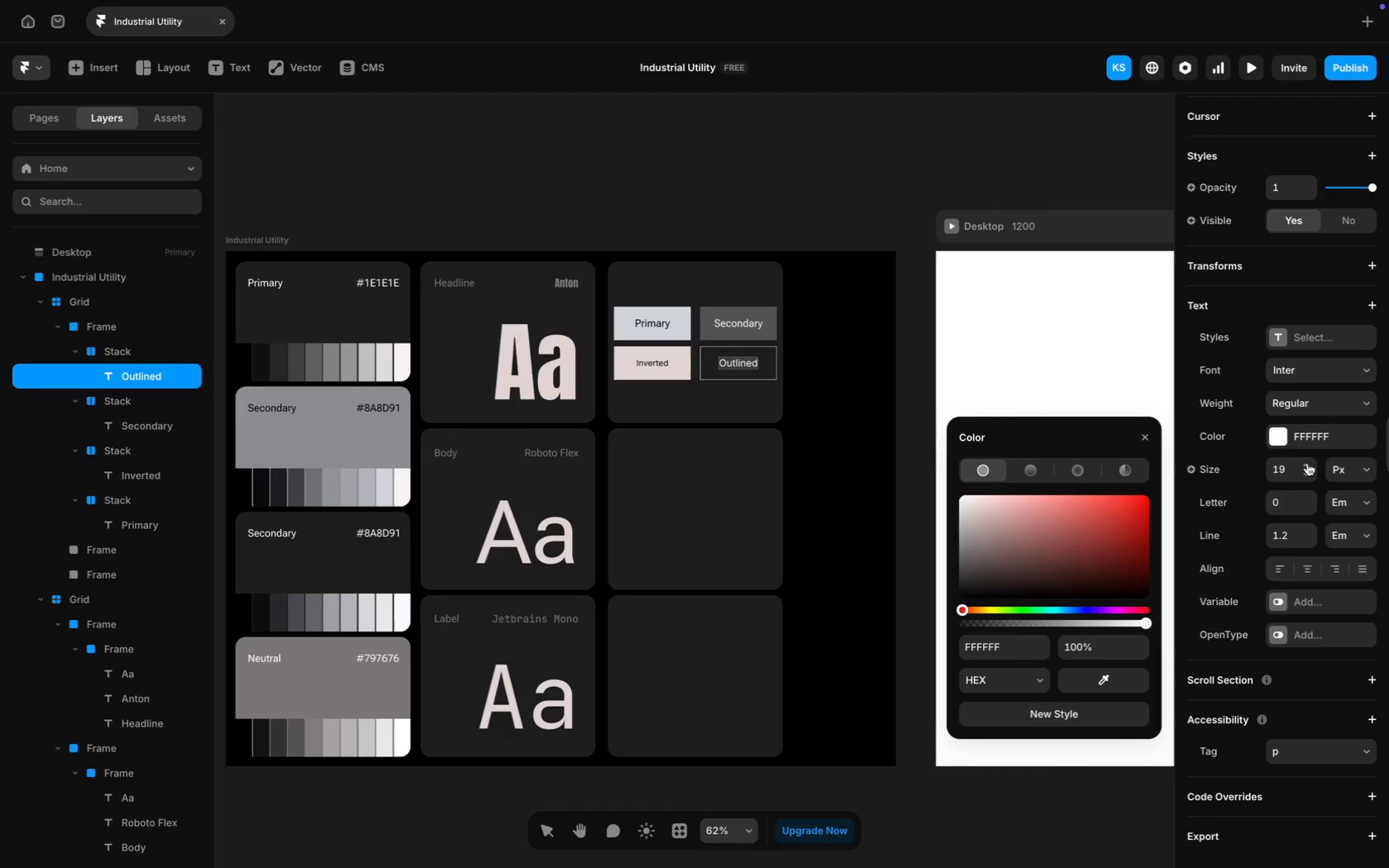 
left_click([1307, 463])
 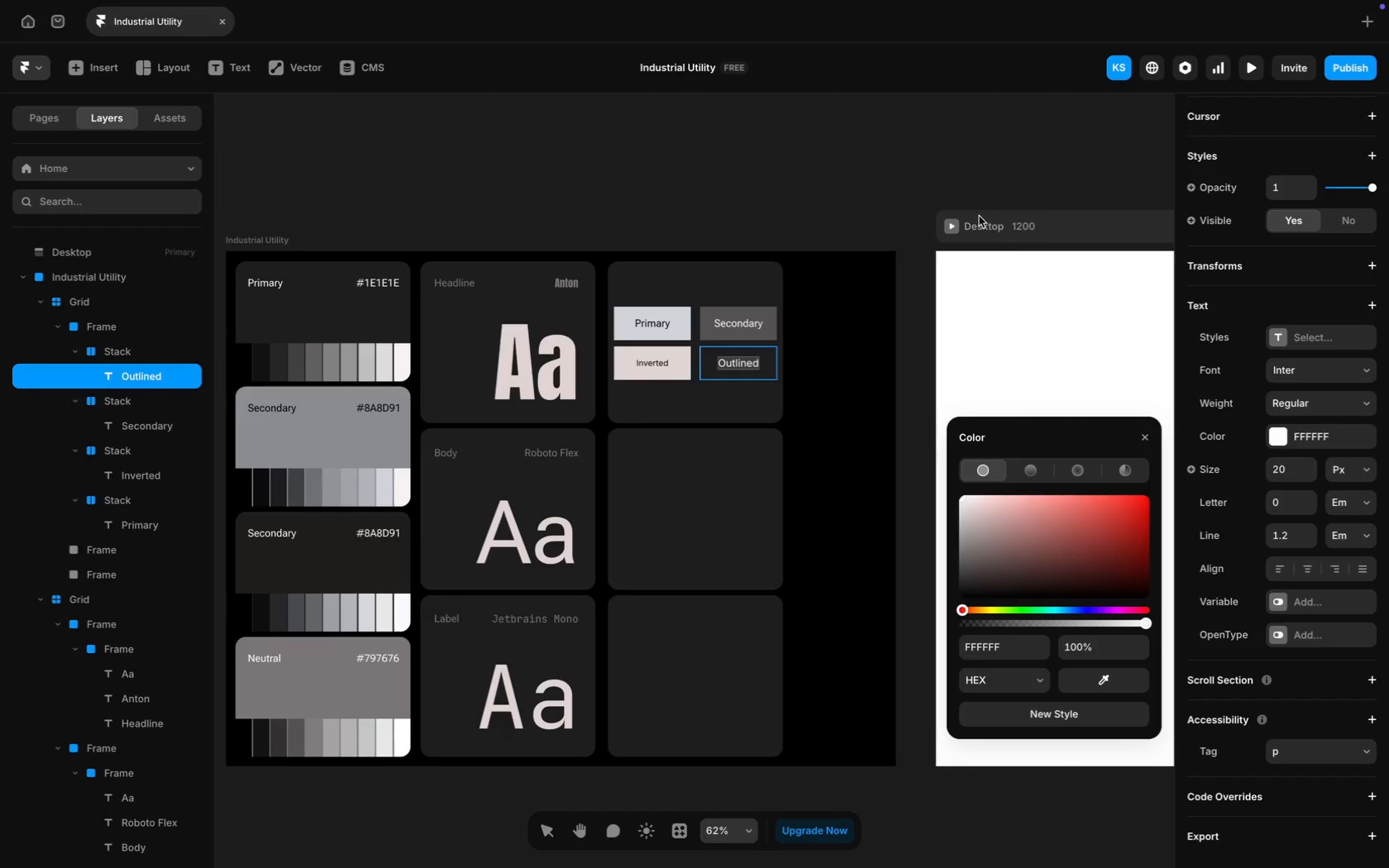 
left_click([862, 141])
 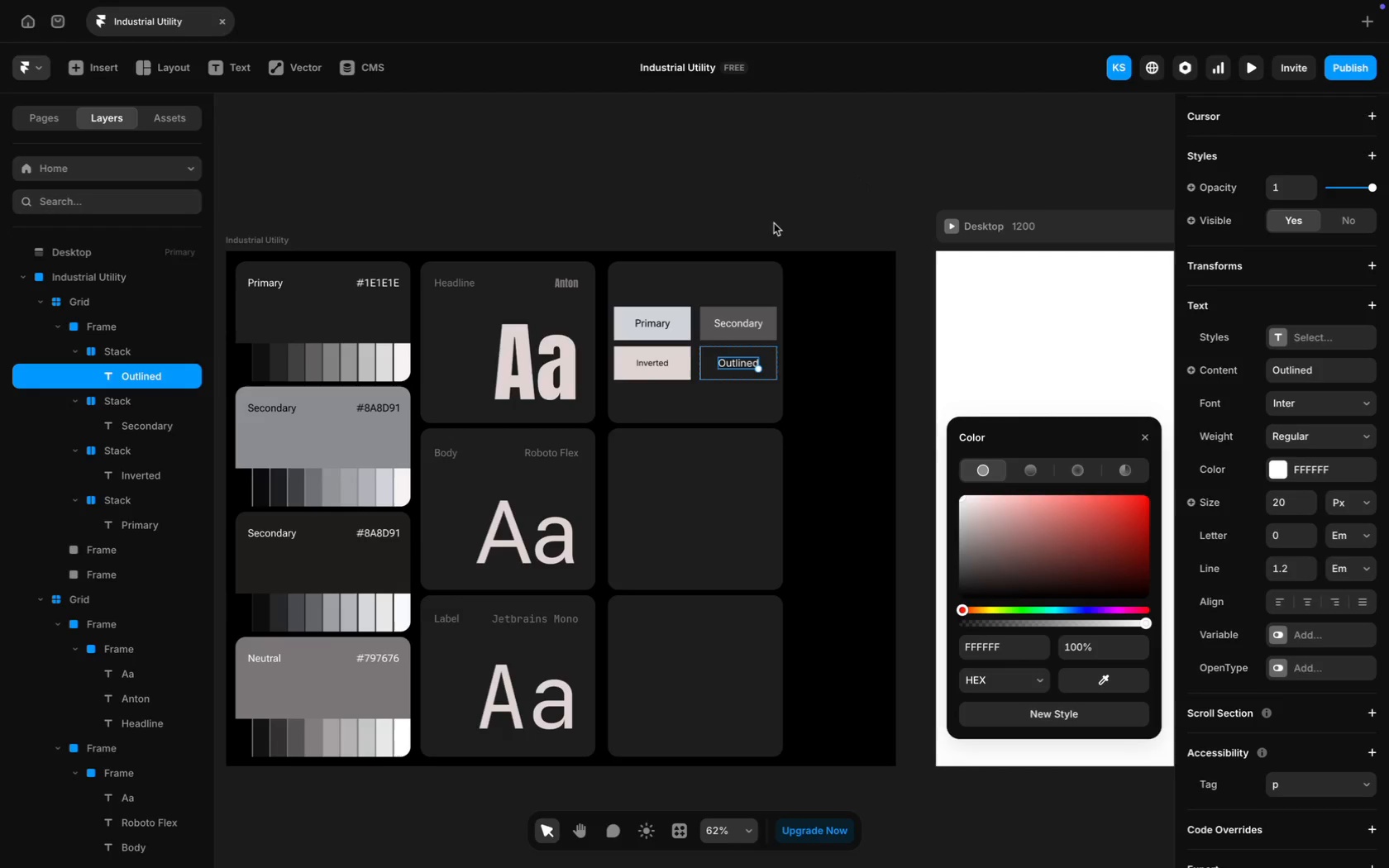 
left_click([754, 161])
 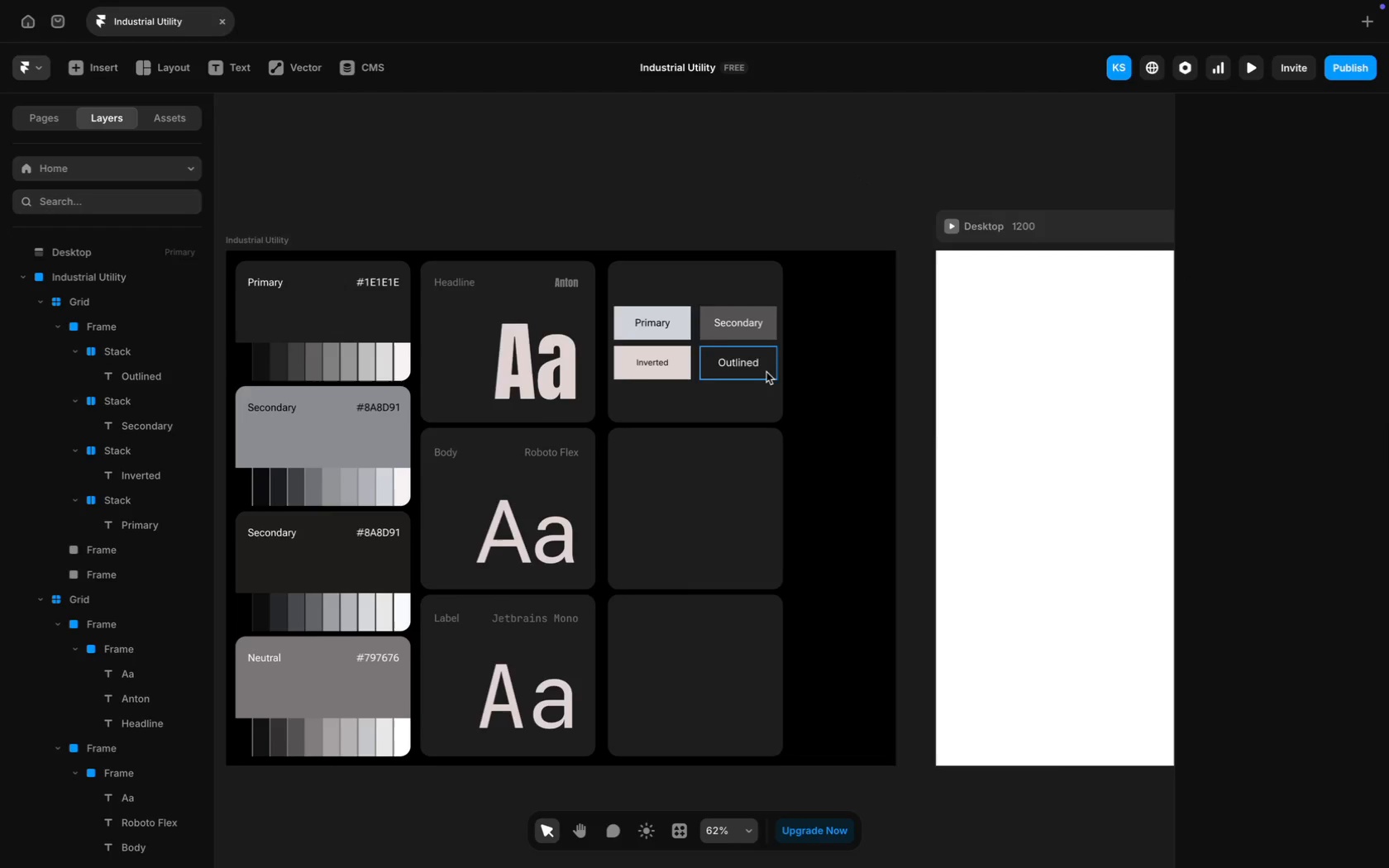 
scroll: coordinate [766, 372], scroll_direction: down, amount: 14.0
 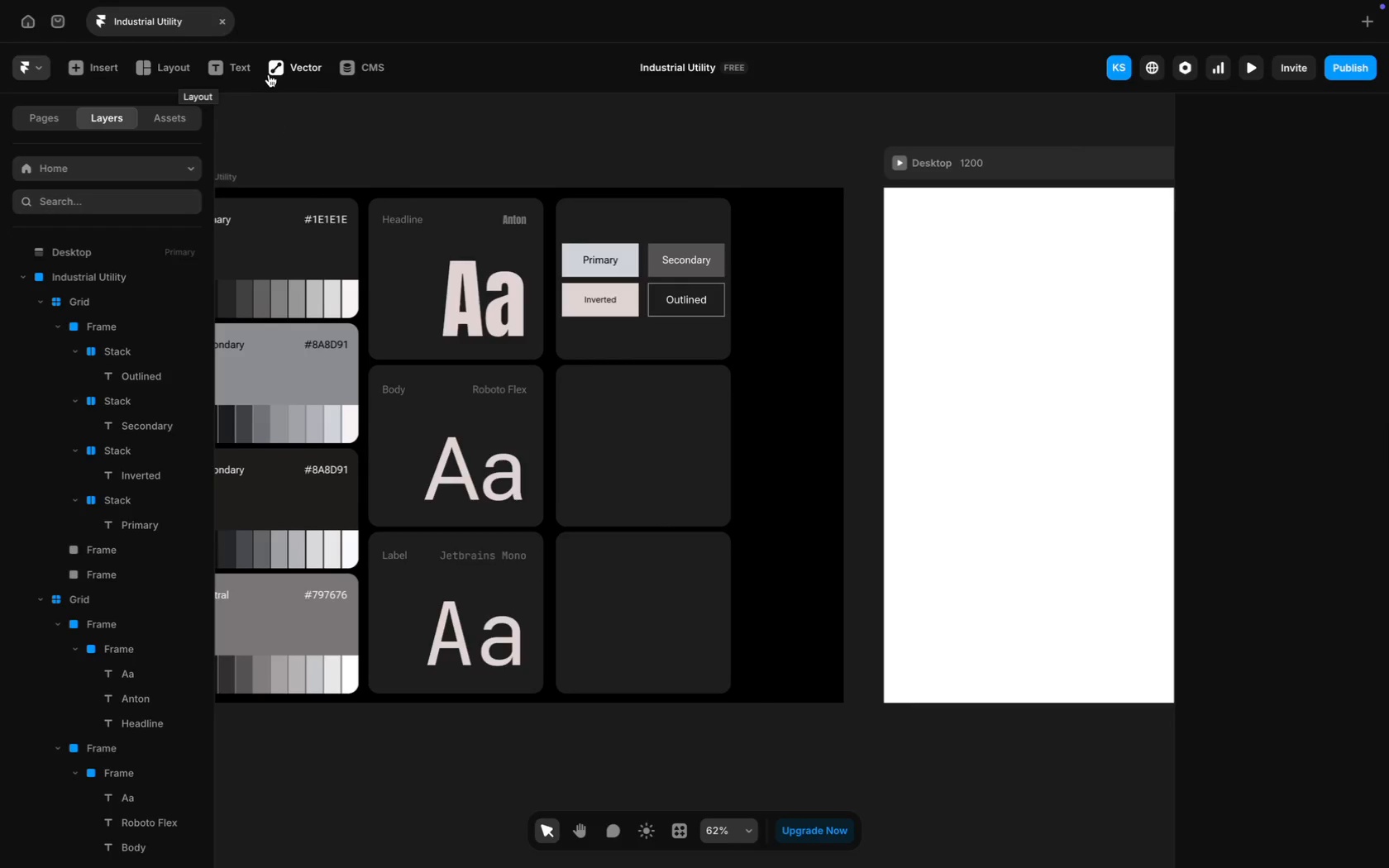 
wait(5.55)
 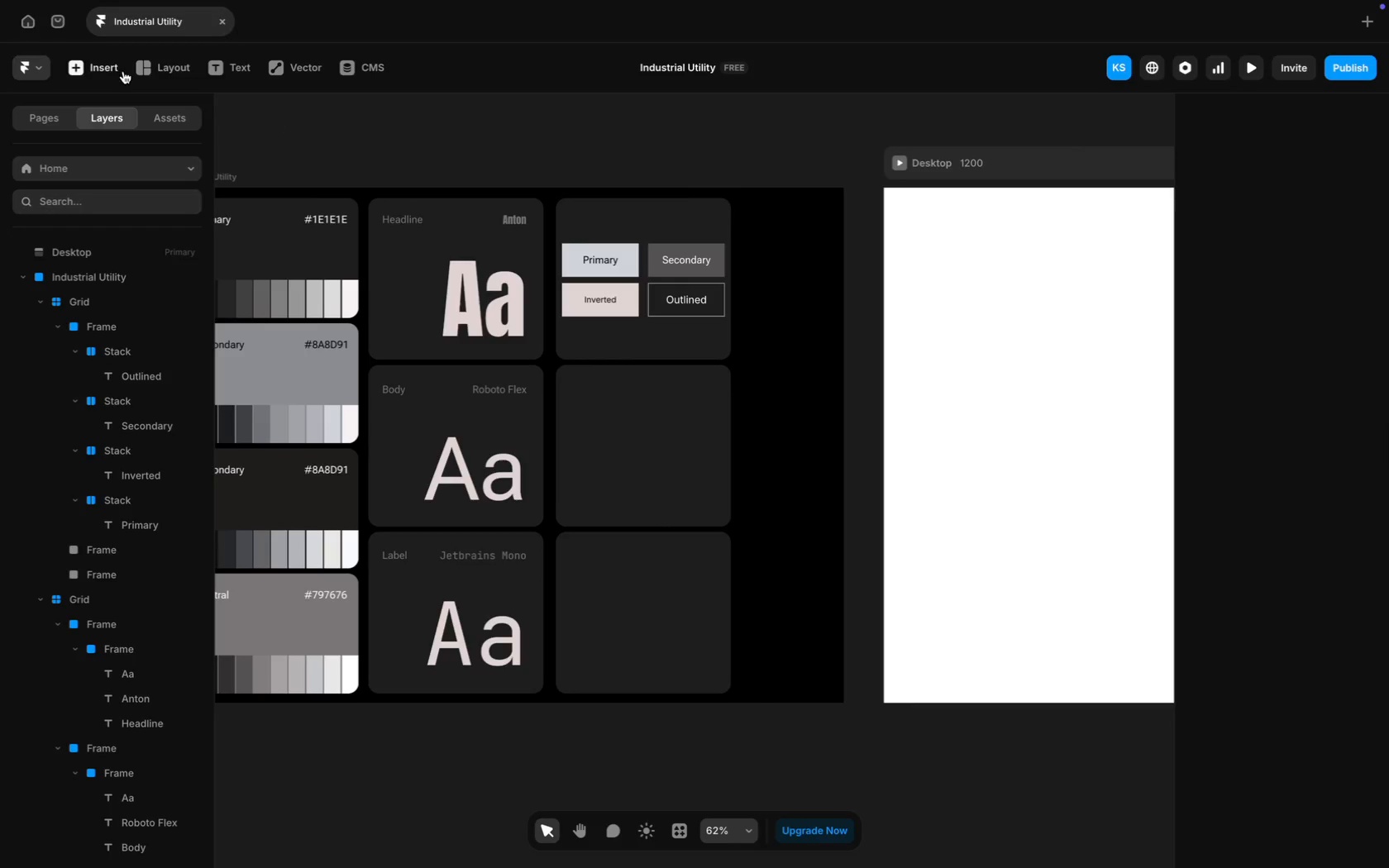 
left_click([308, 119])
 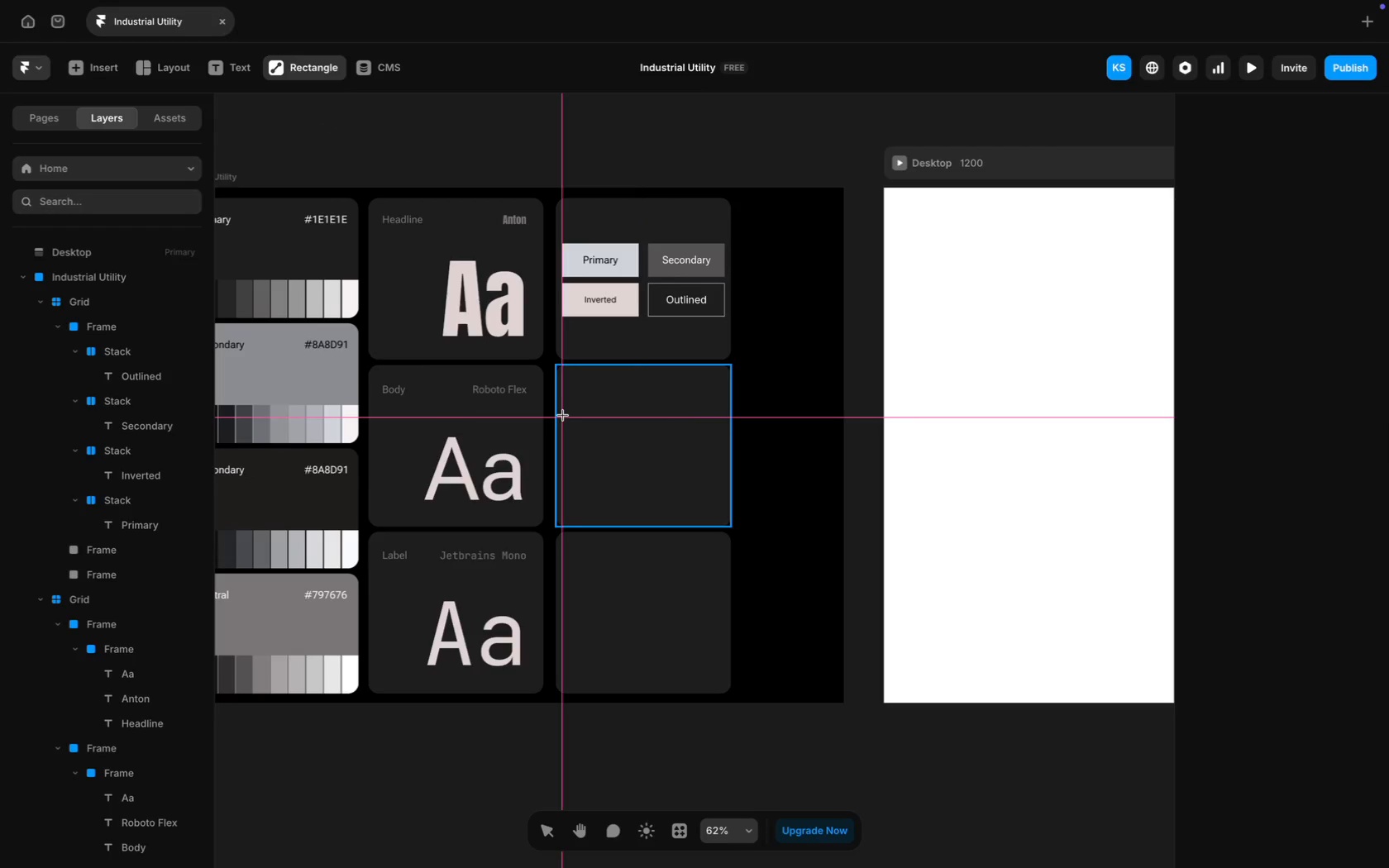 
left_click_drag(start_coordinate=[562, 415], to_coordinate=[722, 427])
 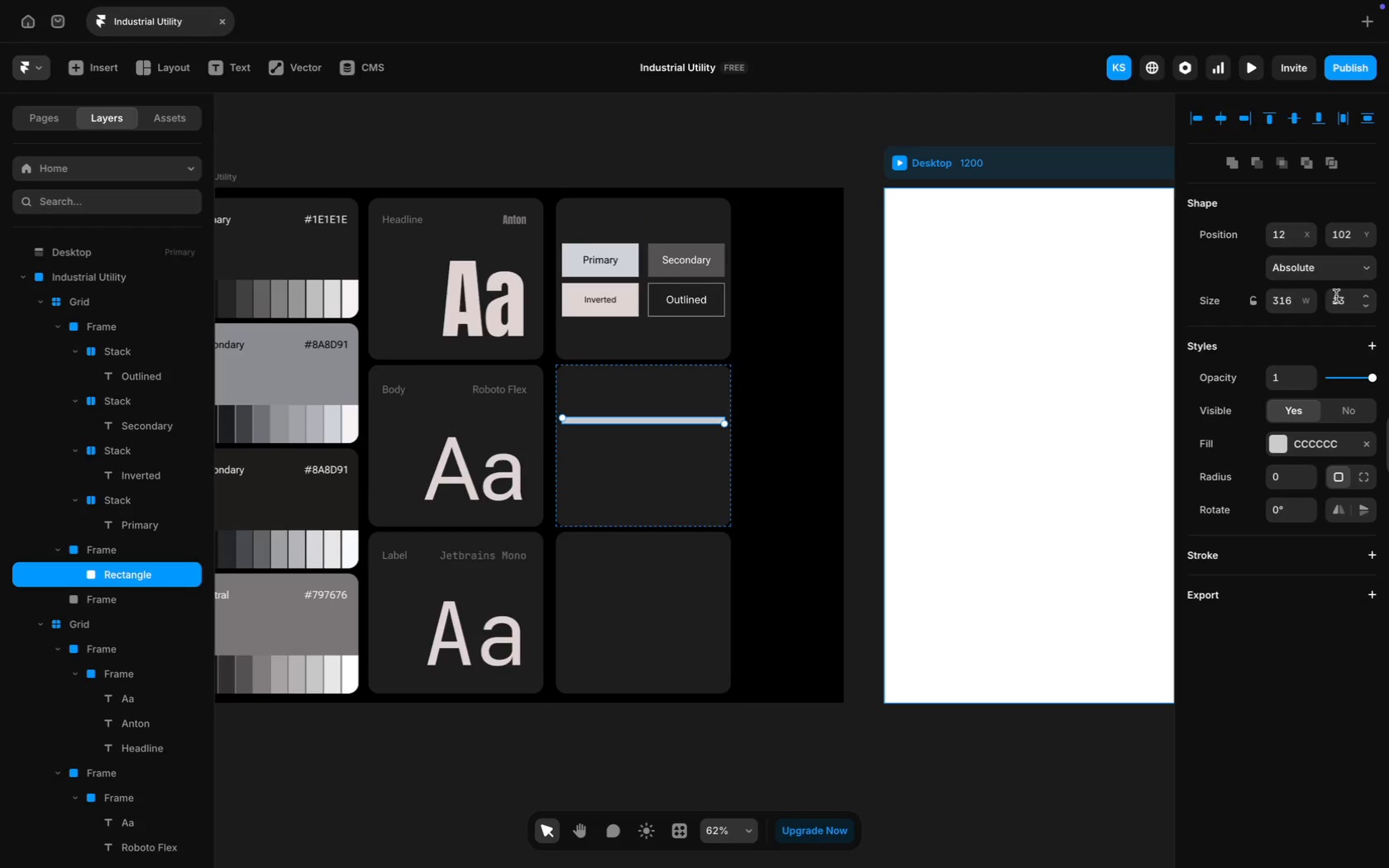 
left_click([1347, 298])
 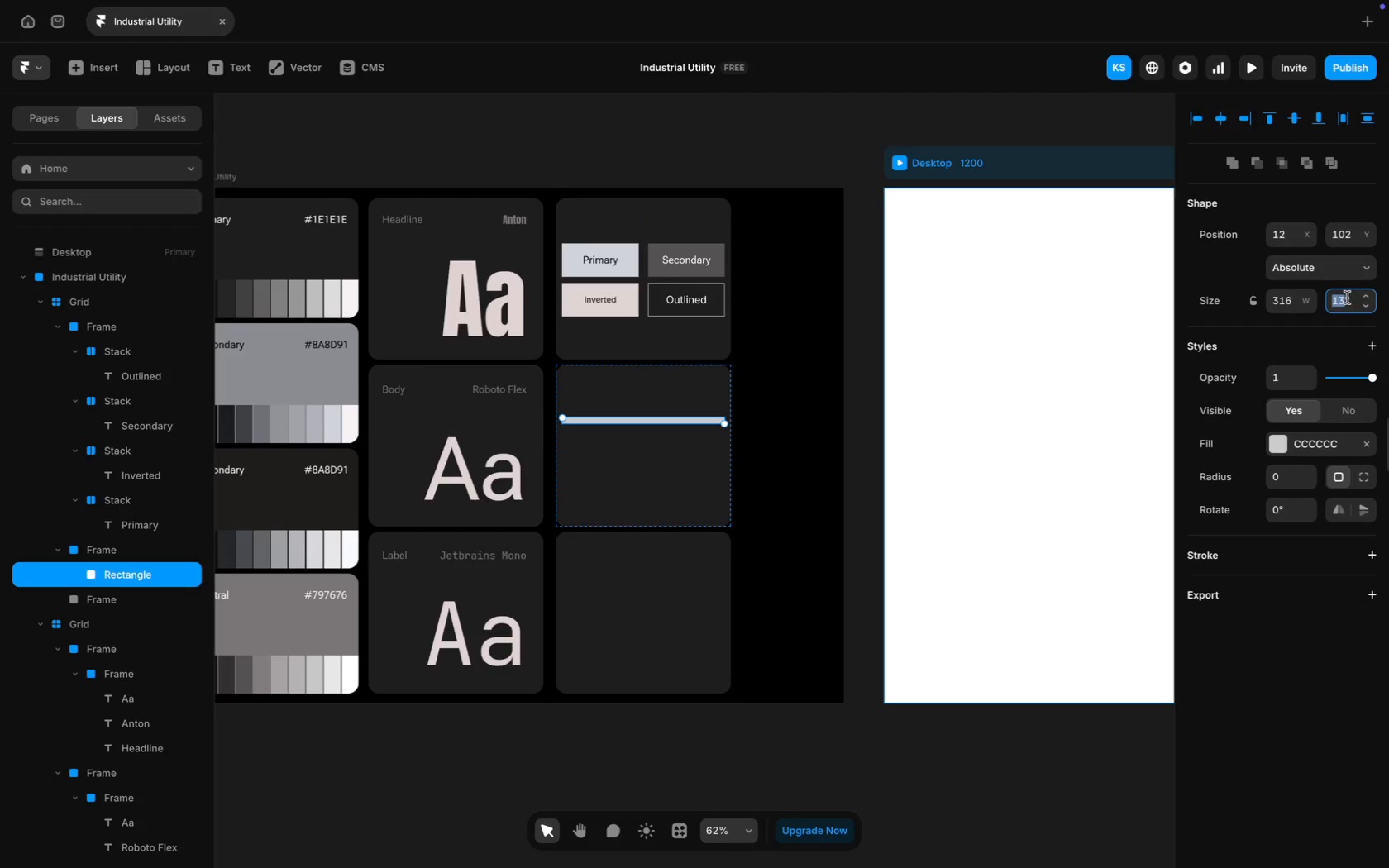 
type(15)
 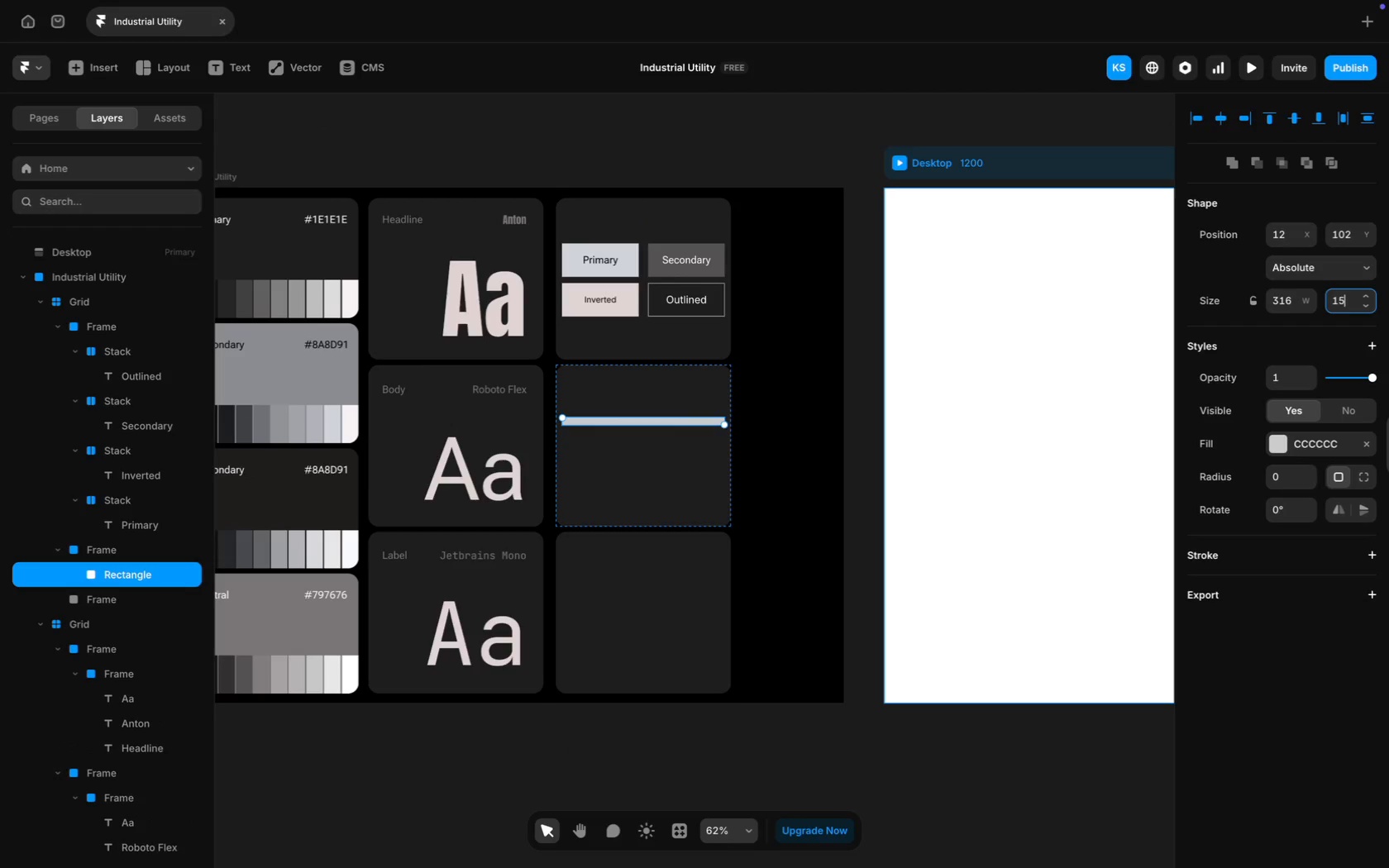 
key(Enter)
 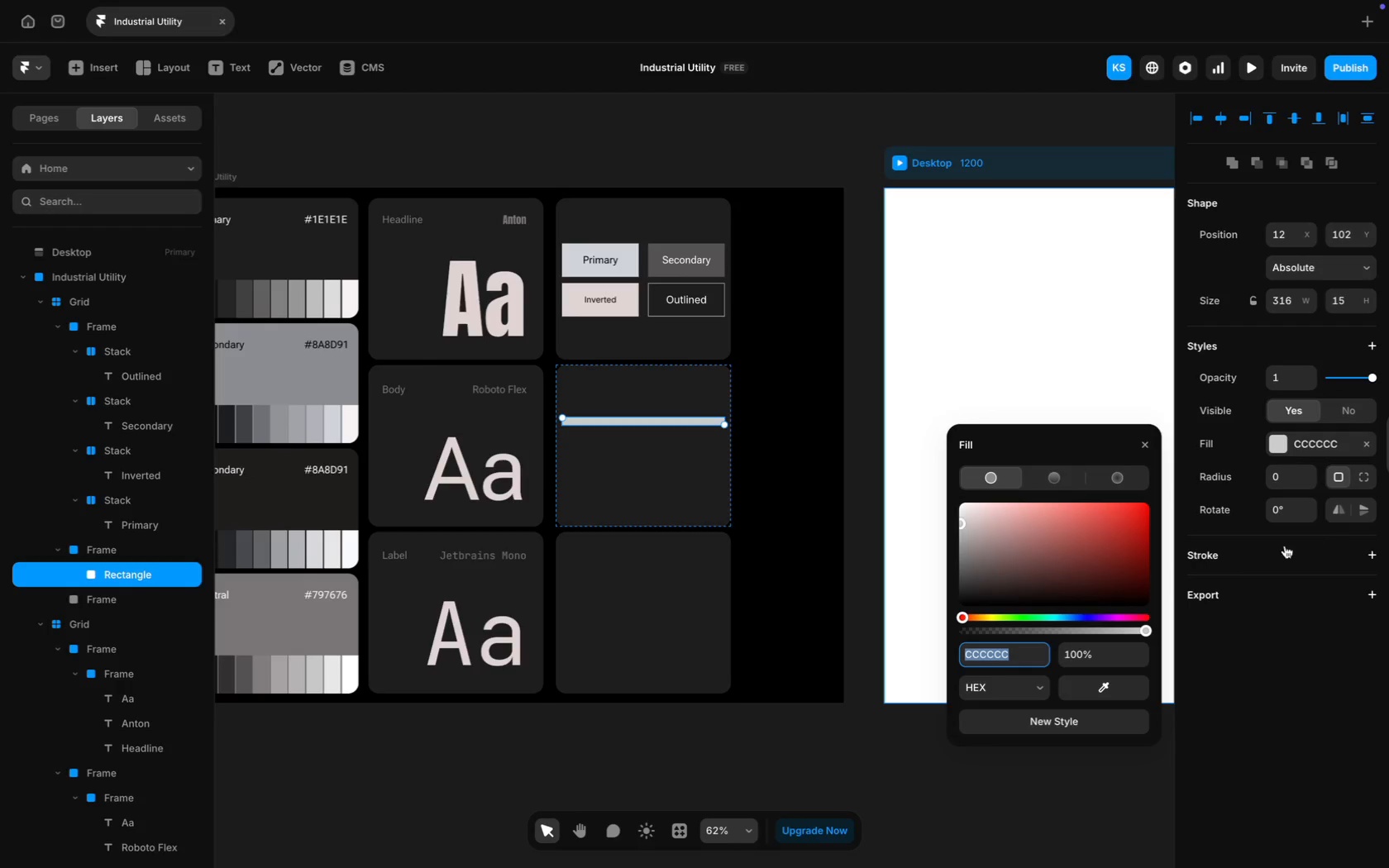 
left_click([1126, 686])
 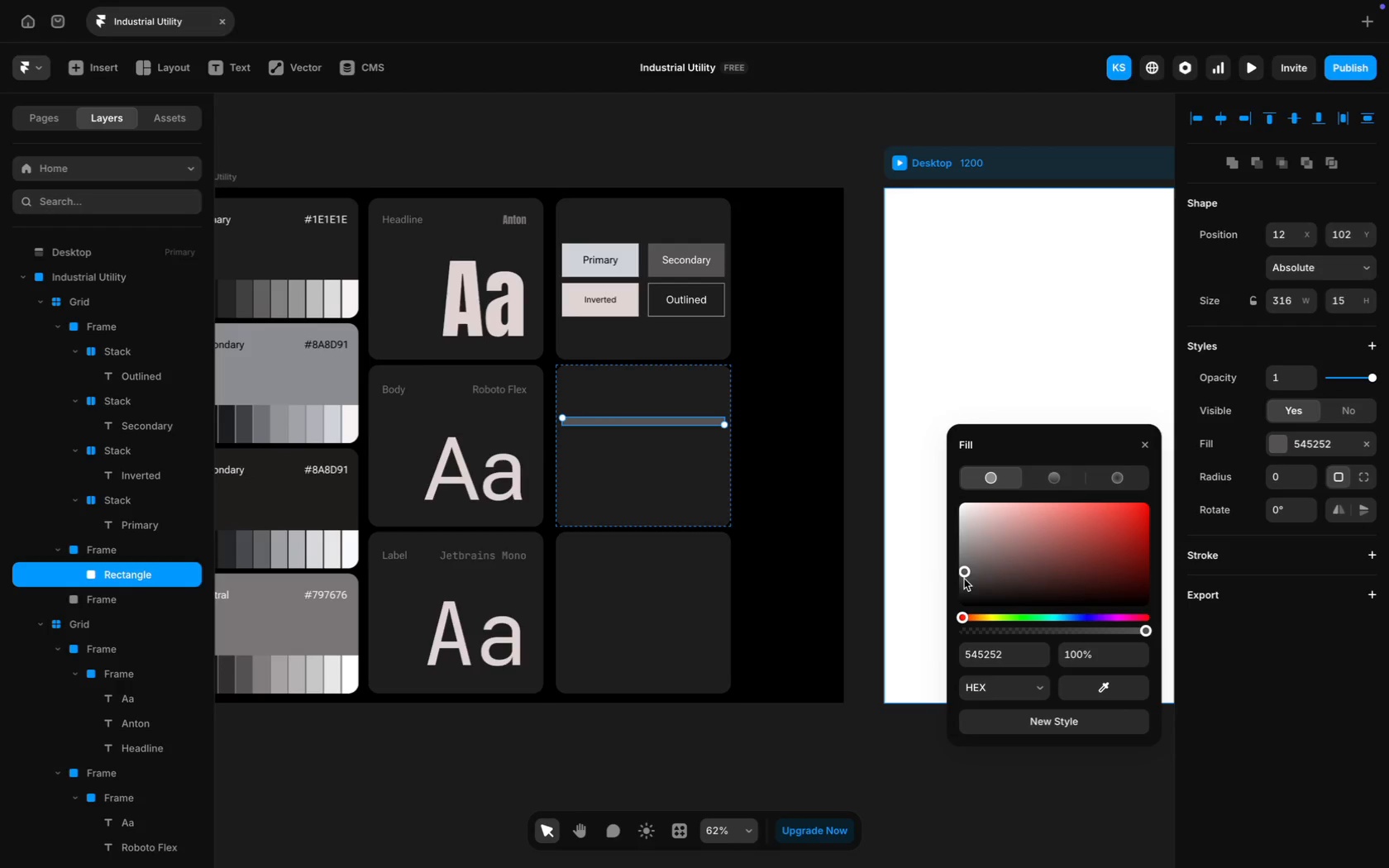 
wait(6.81)
 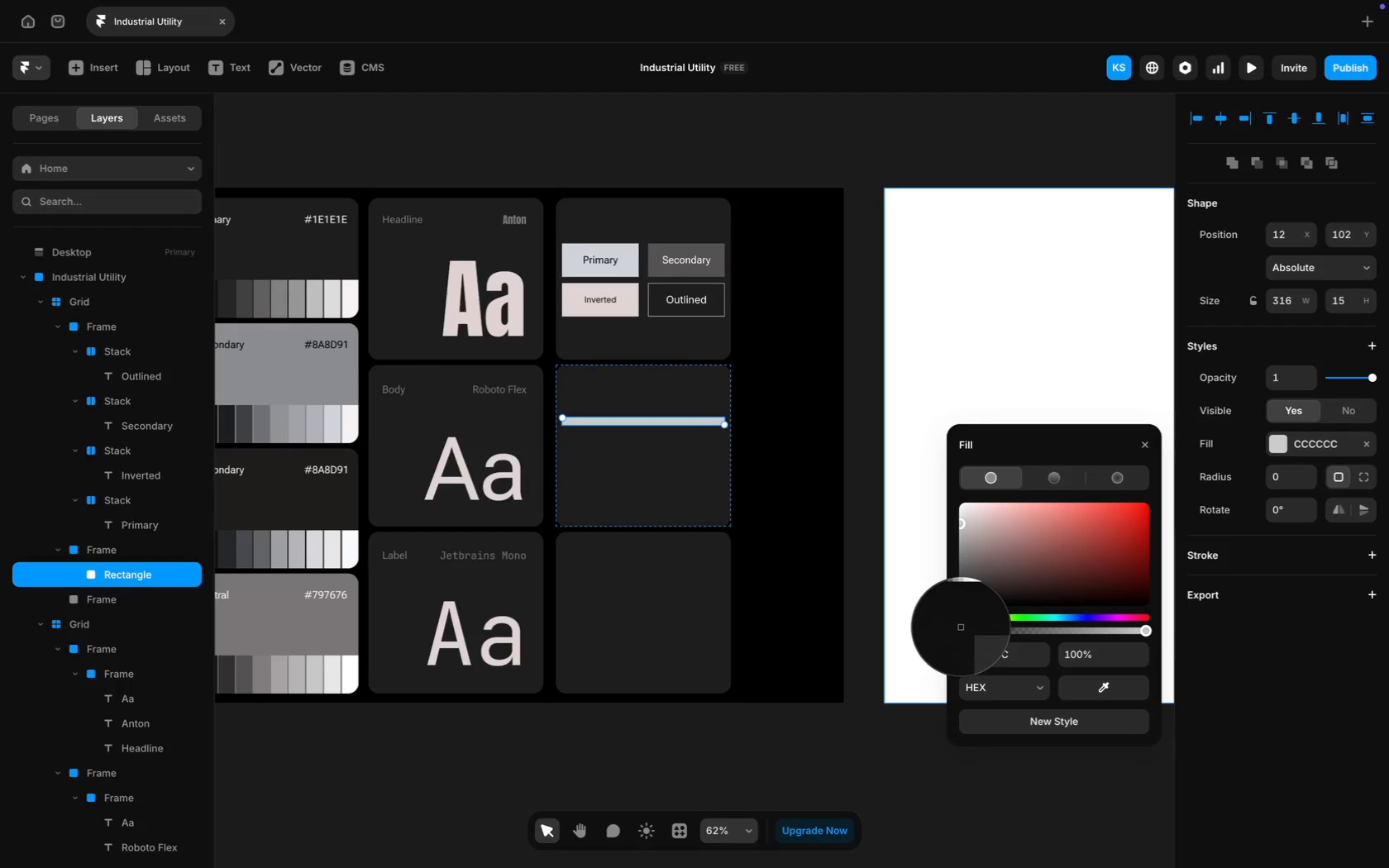 
key(Meta+CommandLeft)
 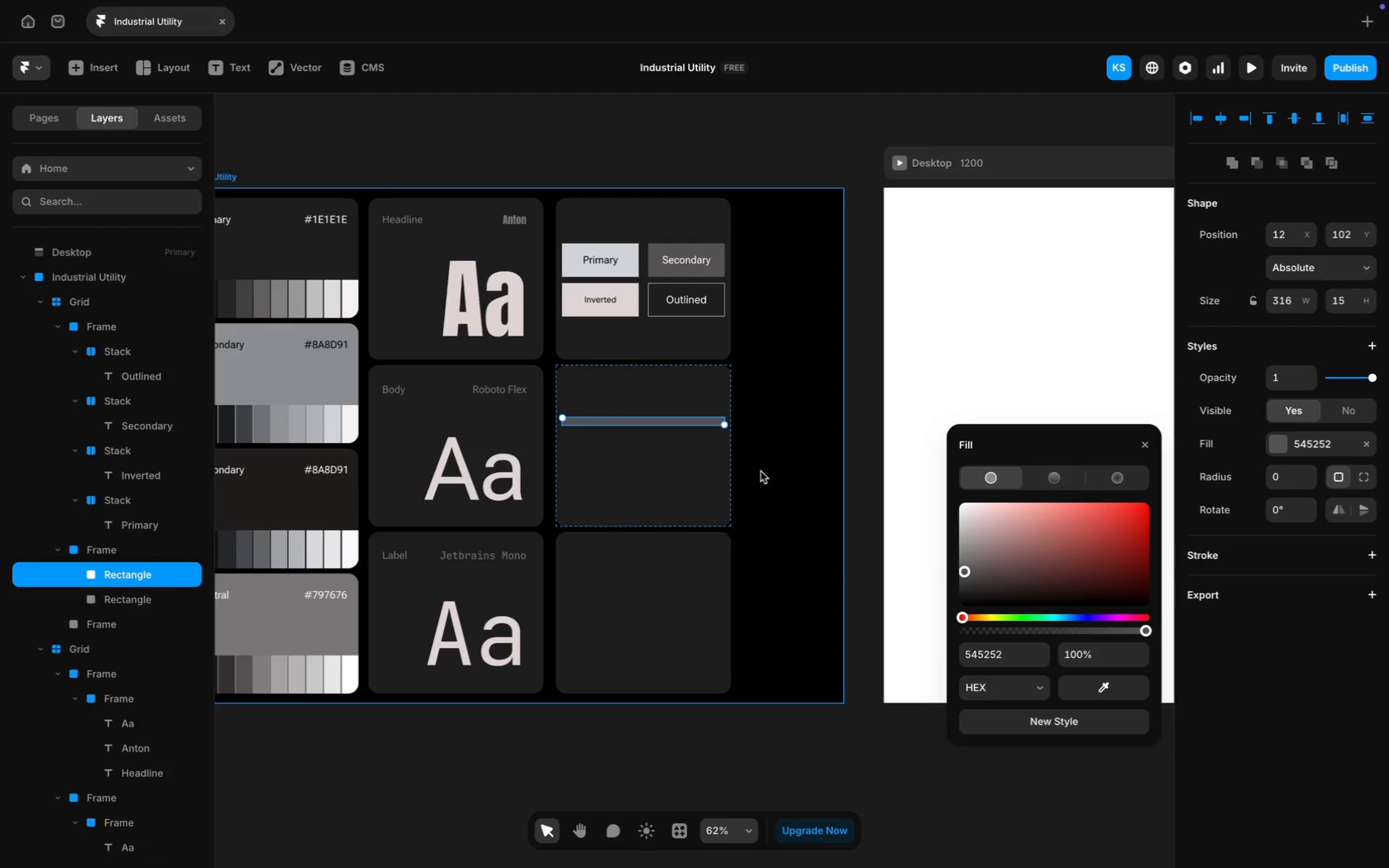 
key(Meta+D)
 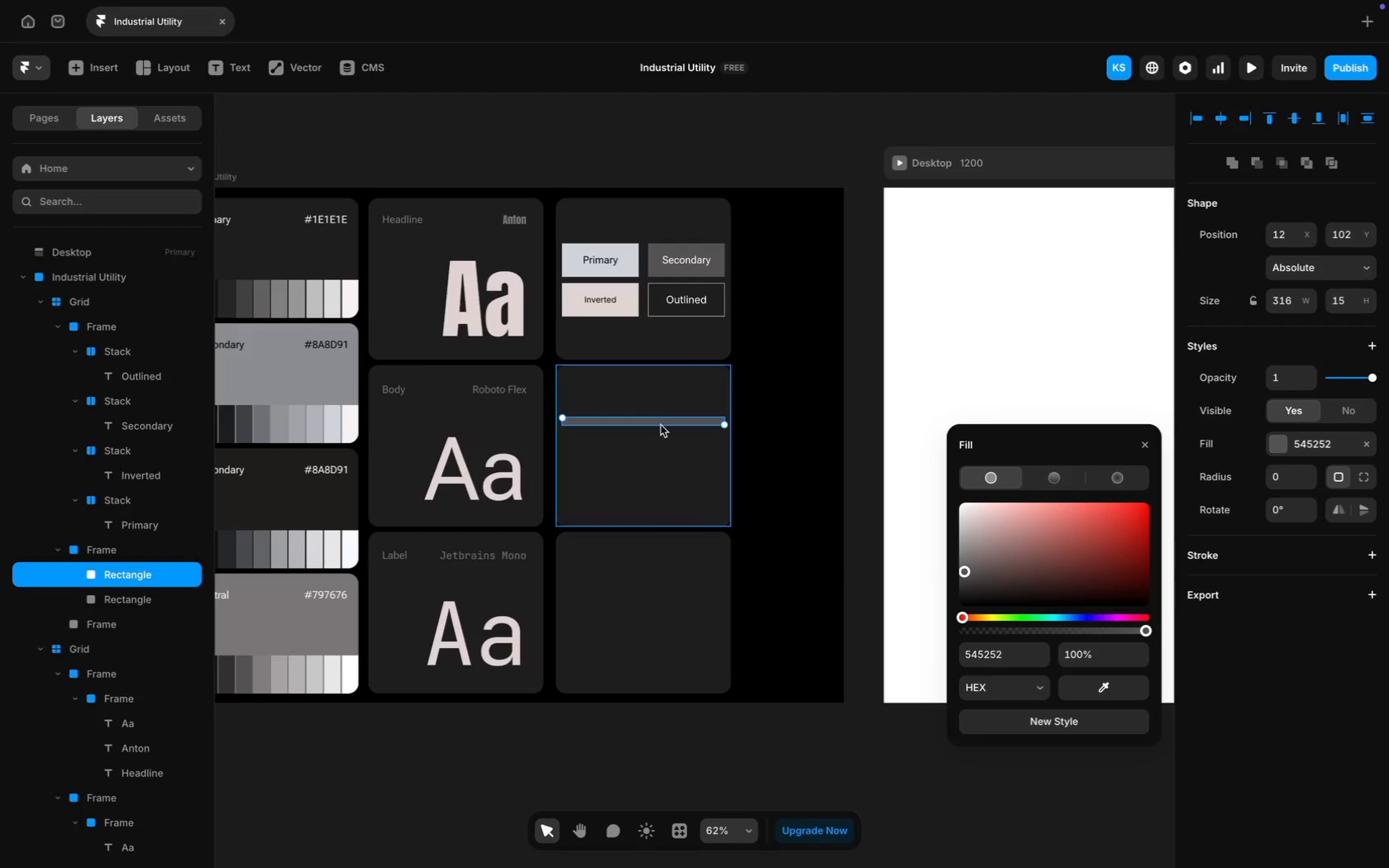 
left_click_drag(start_coordinate=[661, 424], to_coordinate=[661, 448])
 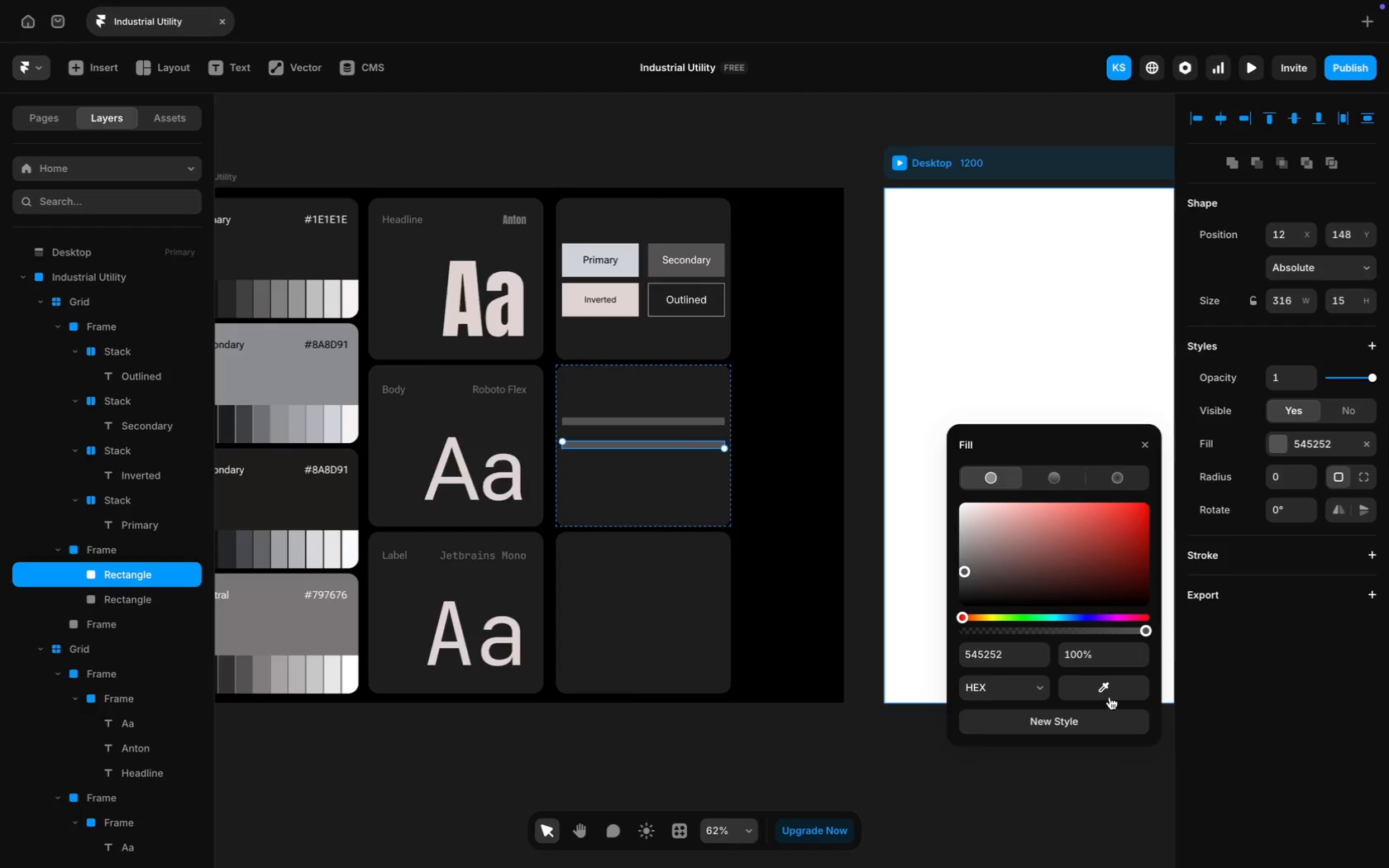 
left_click([1115, 693])
 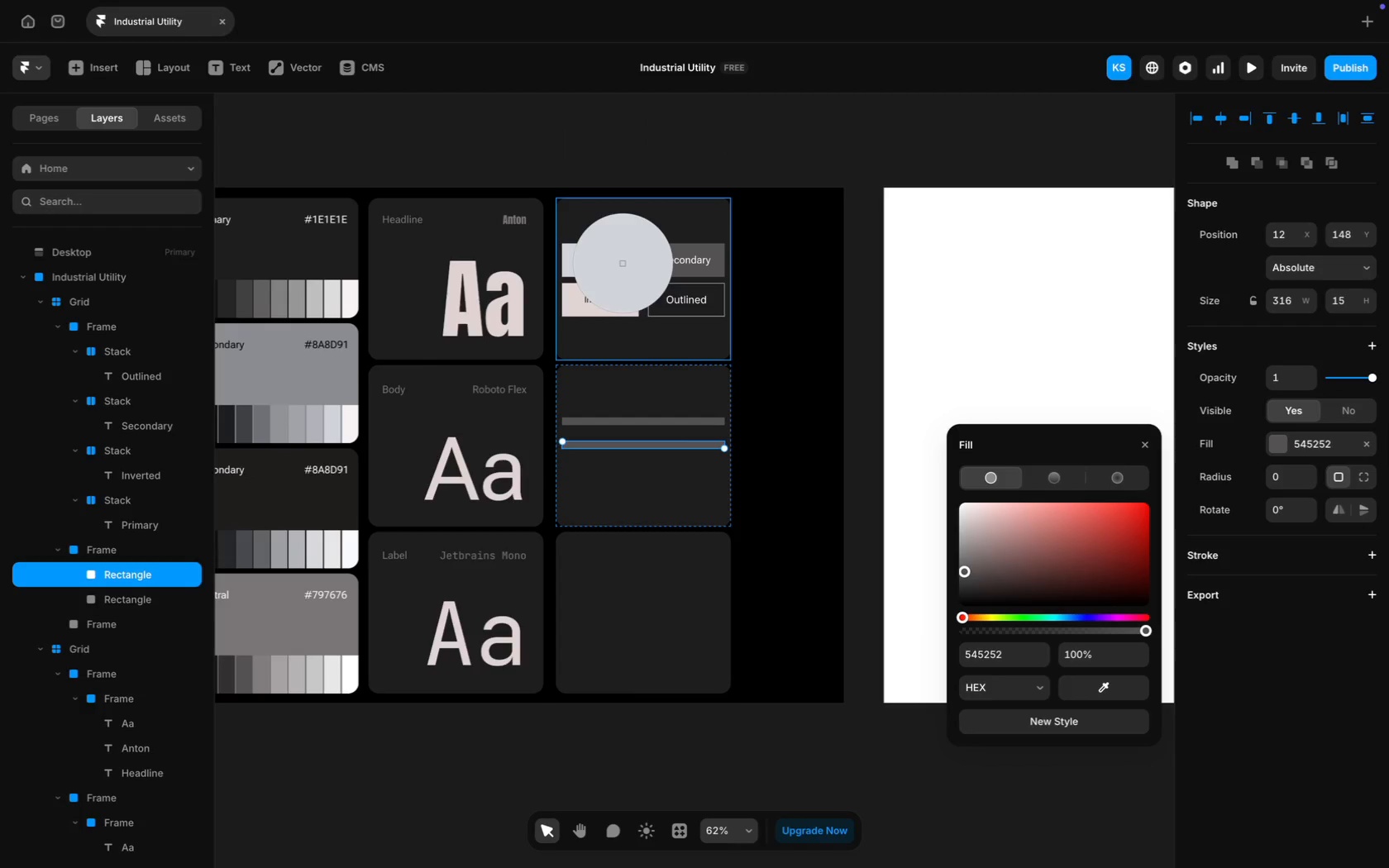 
wait(9.8)
 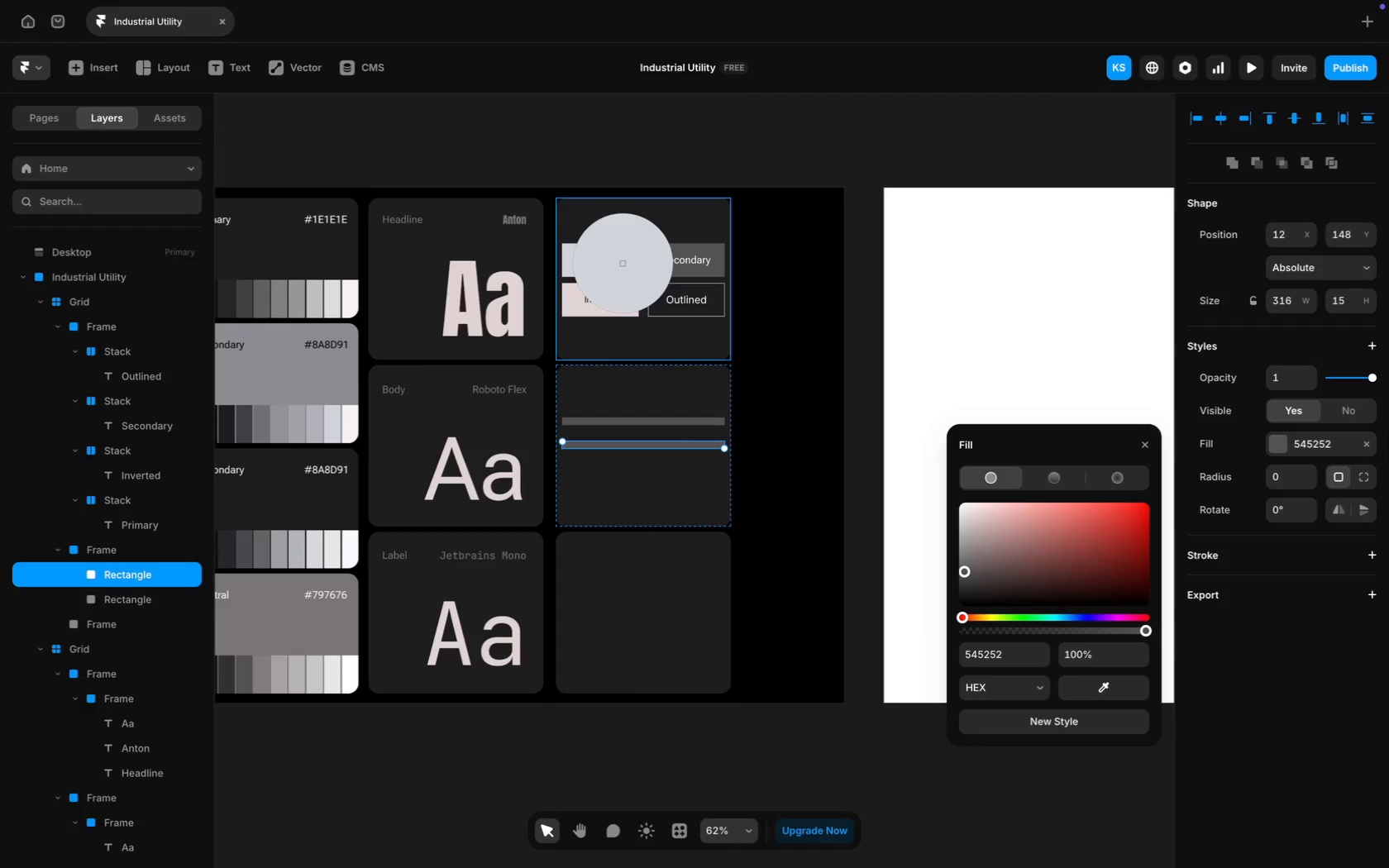 
left_click([1290, 303])
 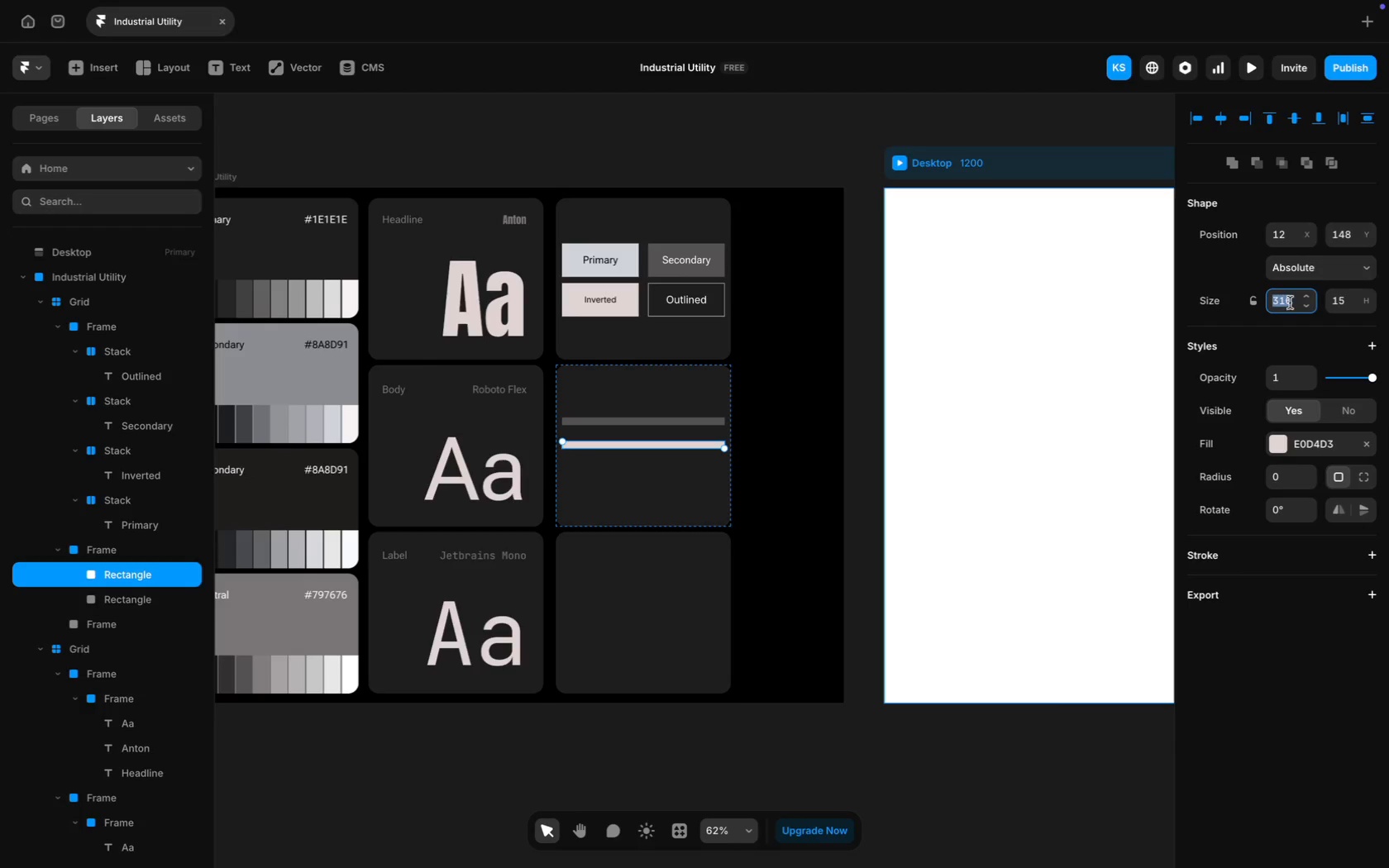 
type(250)
 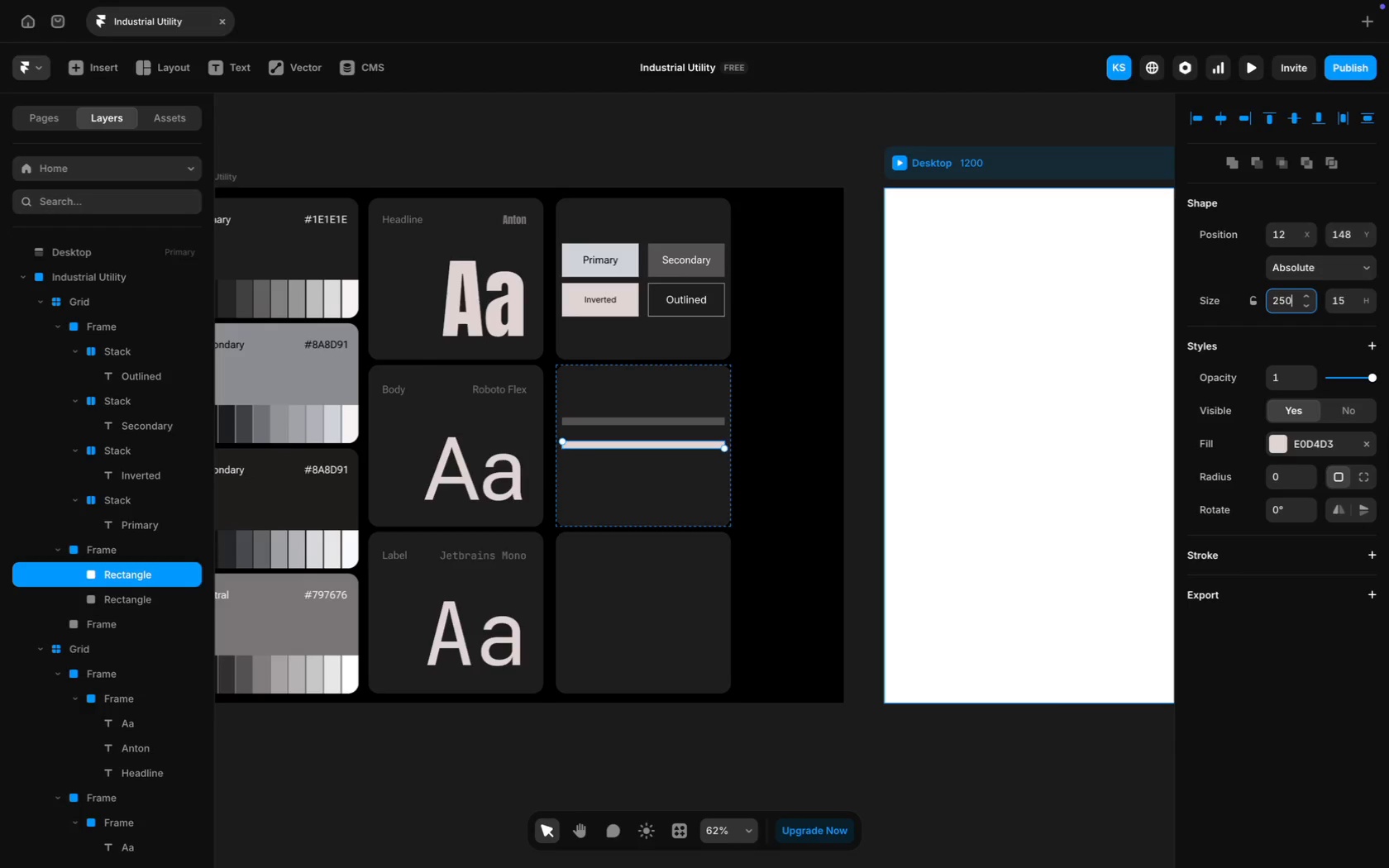 
key(Enter)
 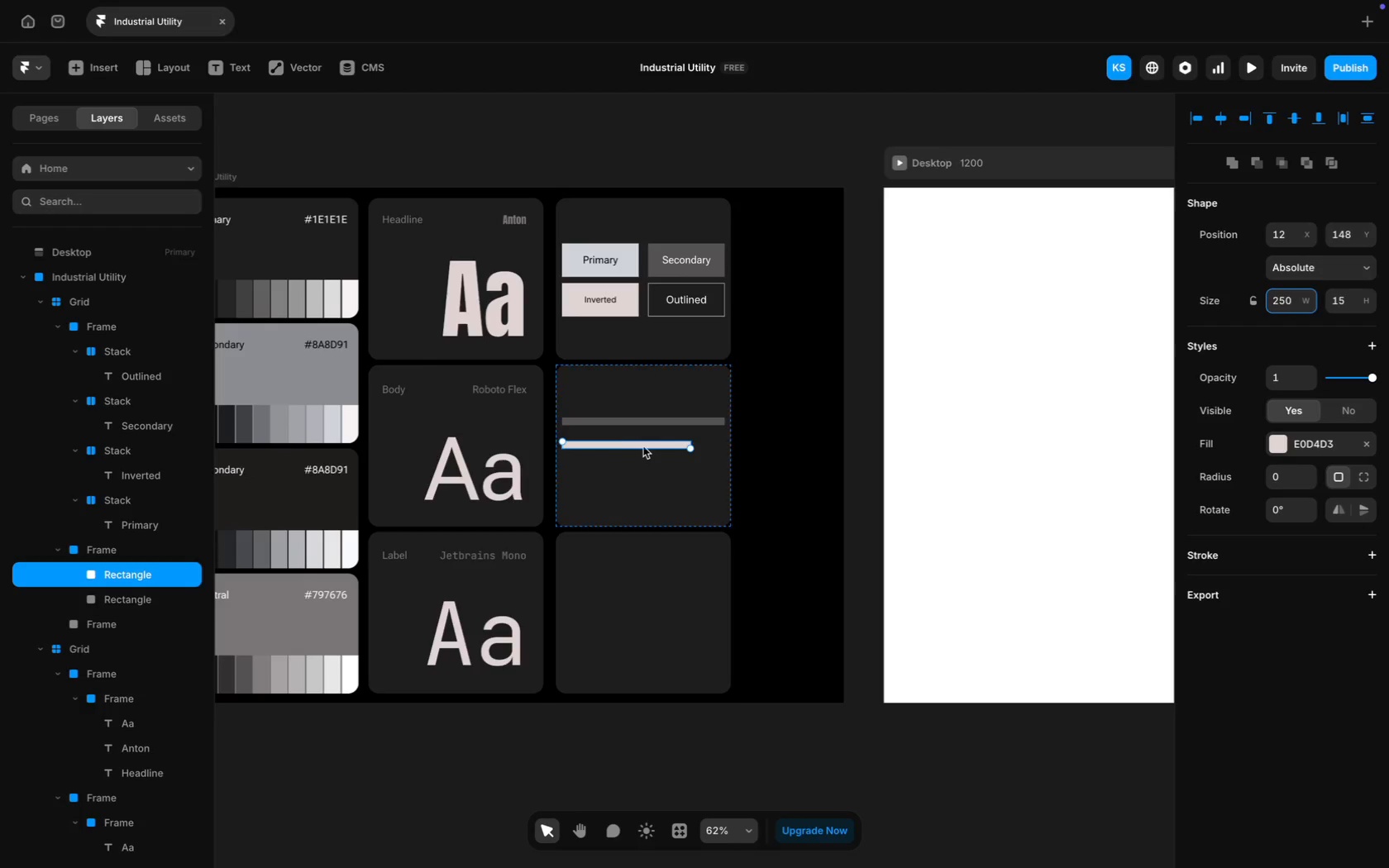 
left_click_drag(start_coordinate=[643, 446], to_coordinate=[641, 422])
 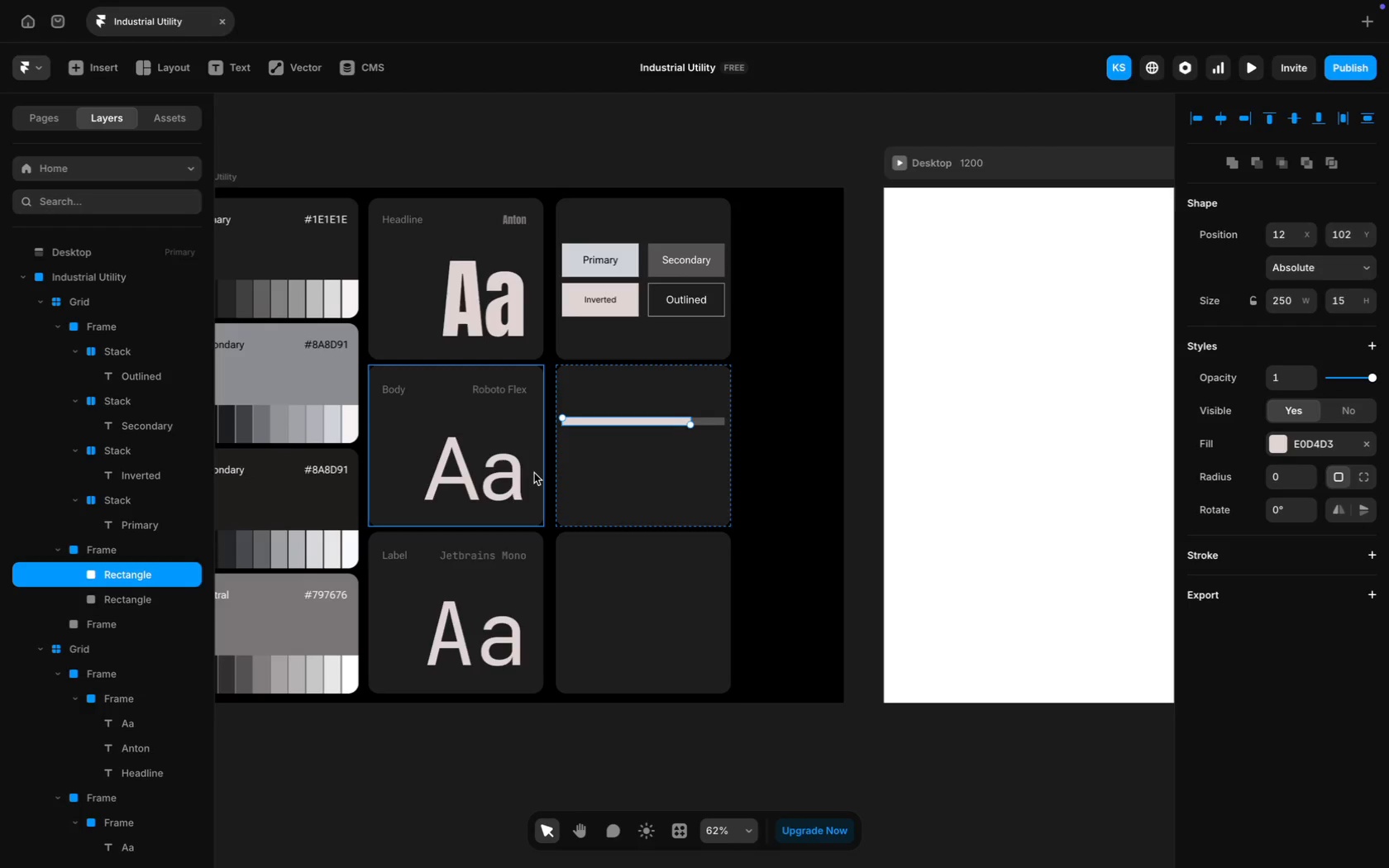 
wait(63.77)
 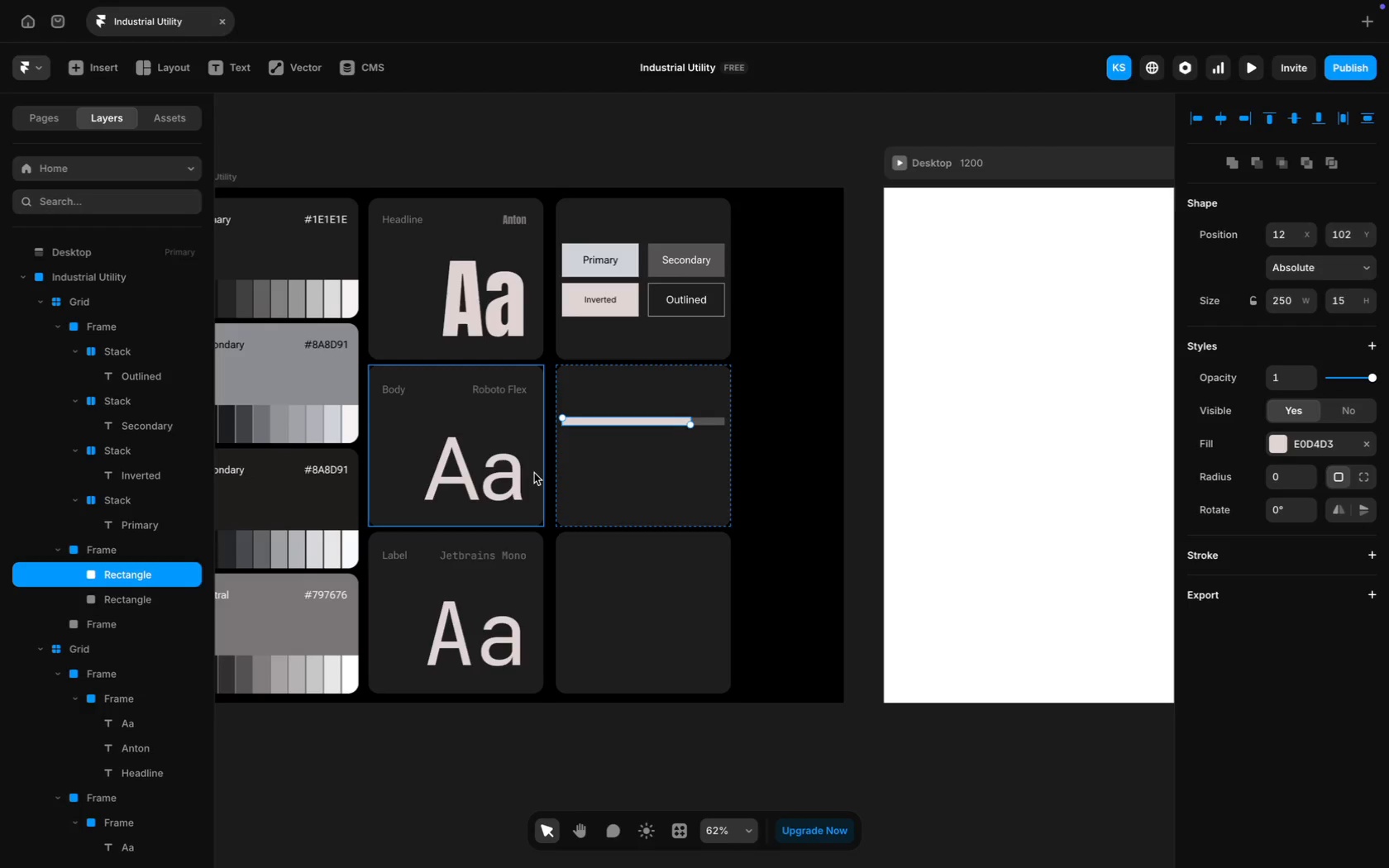 
left_click([255, 122])
 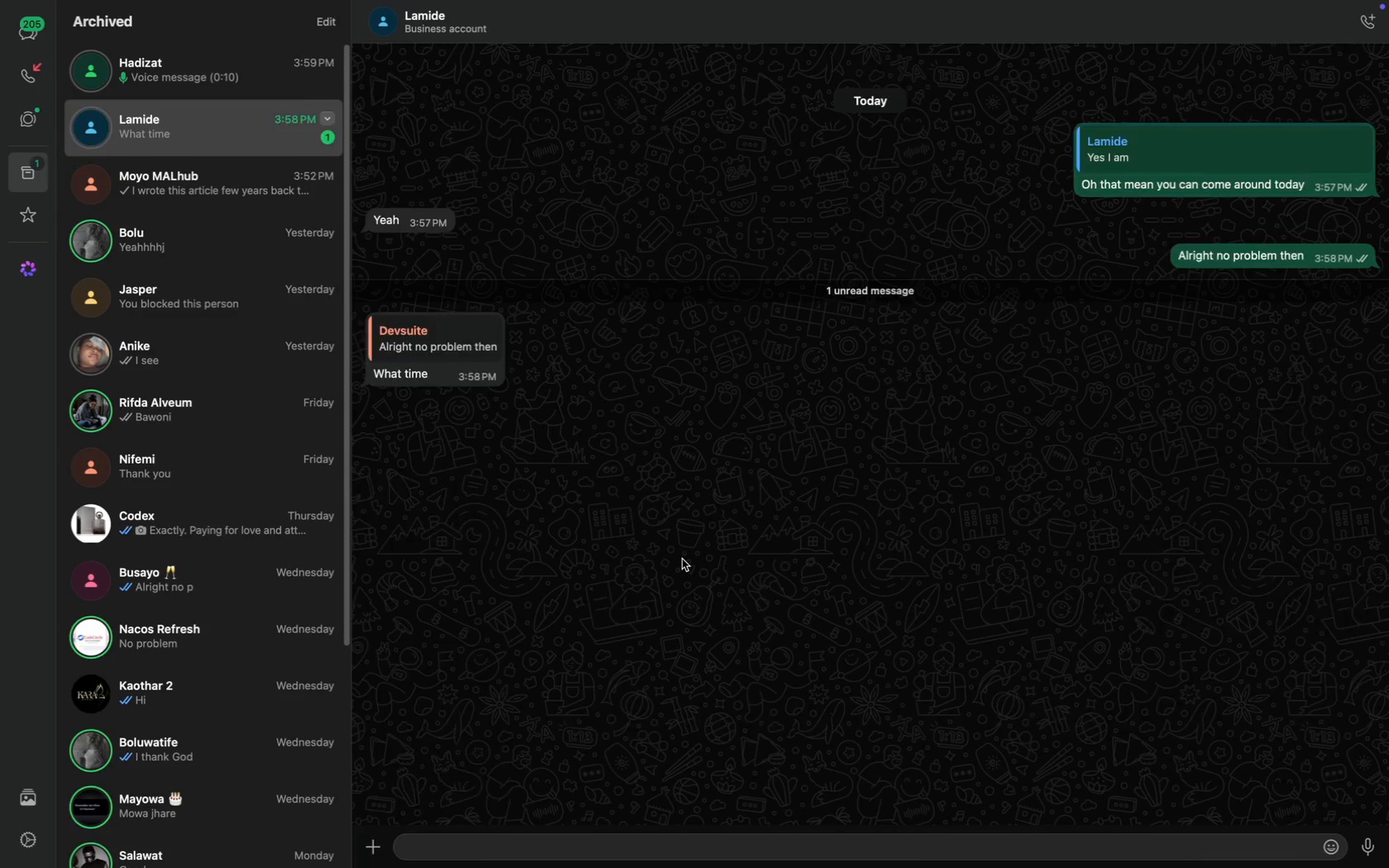 
key(CapsLock)
 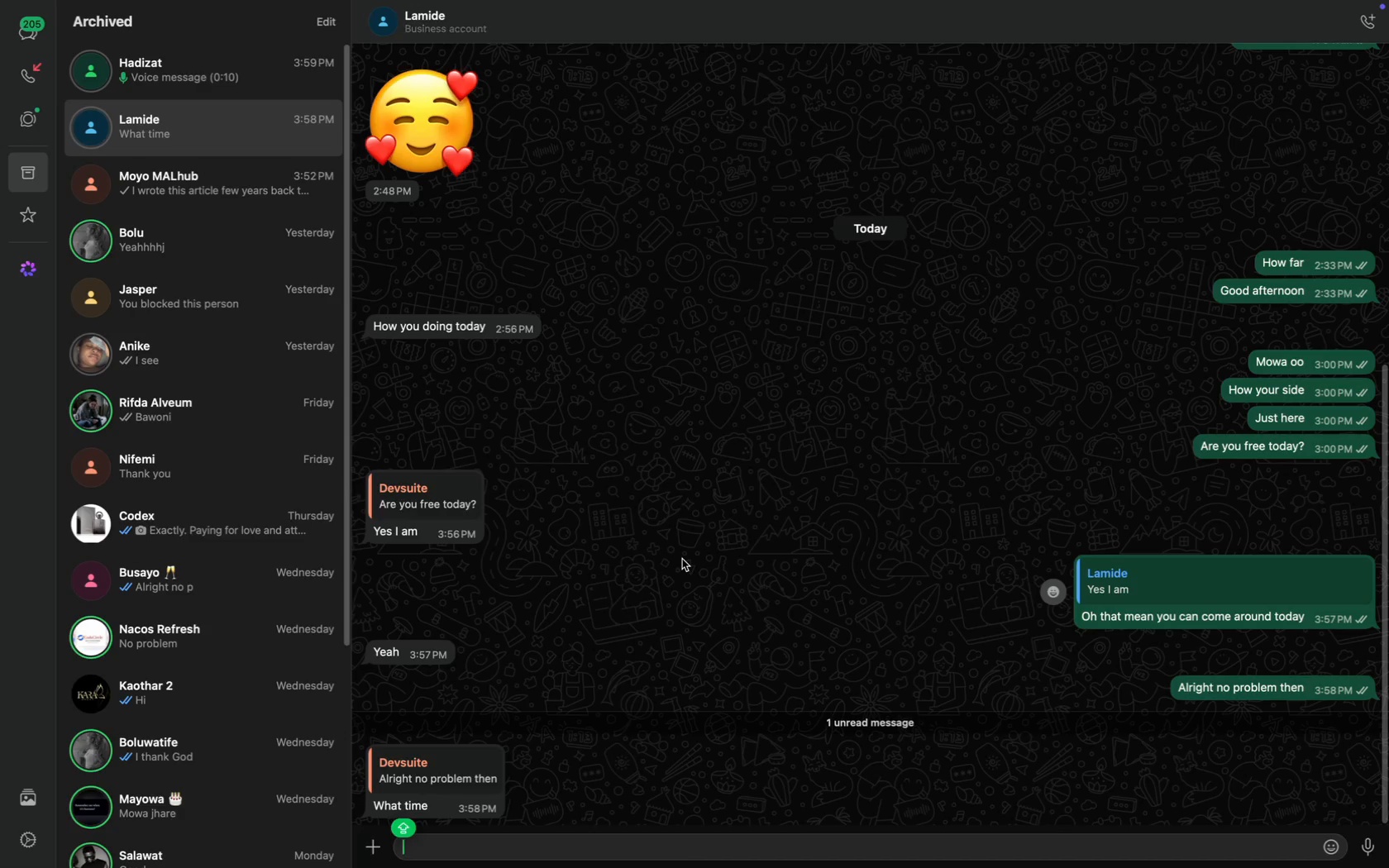 
scroll: coordinate [682, 559], scroll_direction: down, amount: 88.0
 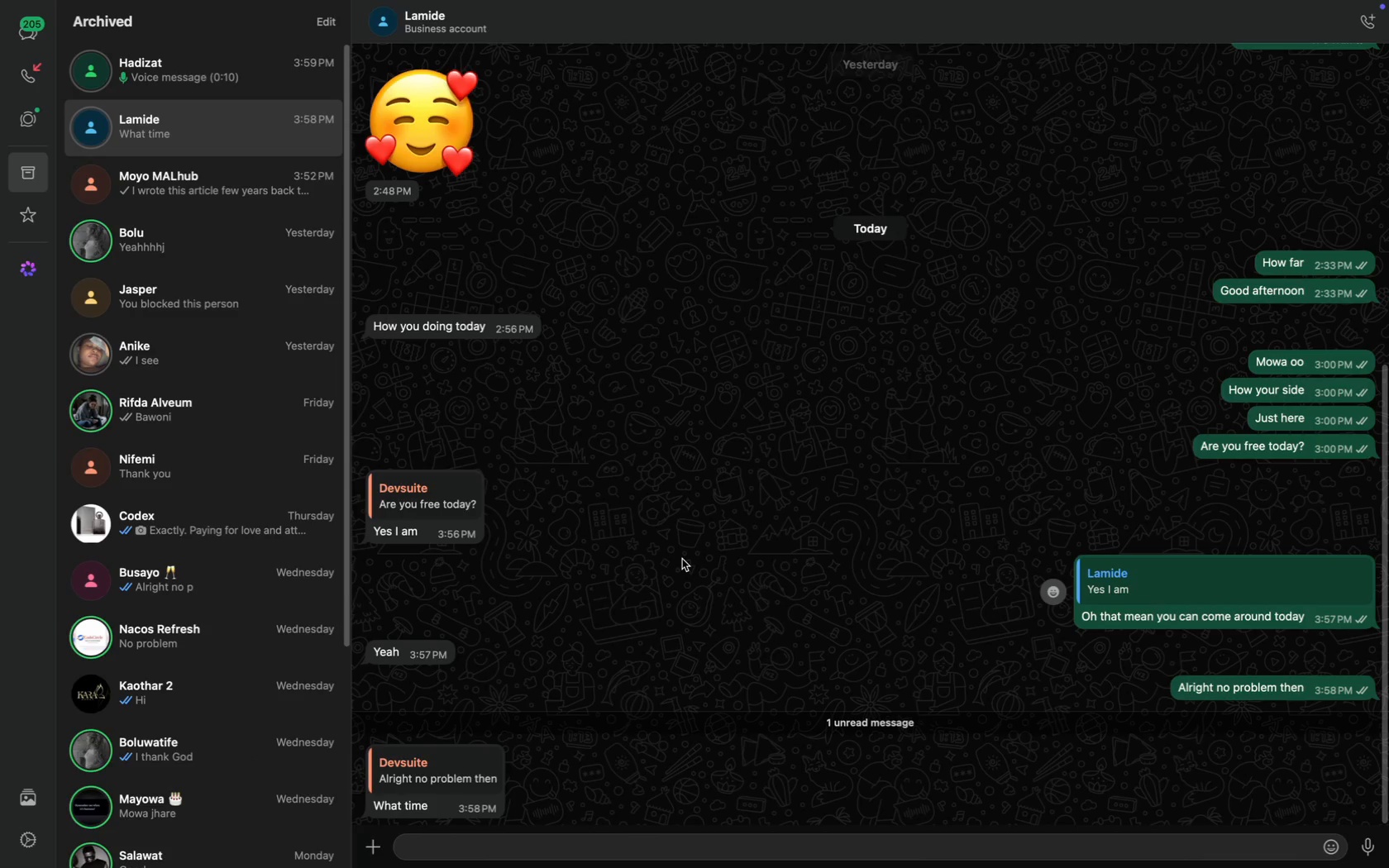 
type(When are you free?)
 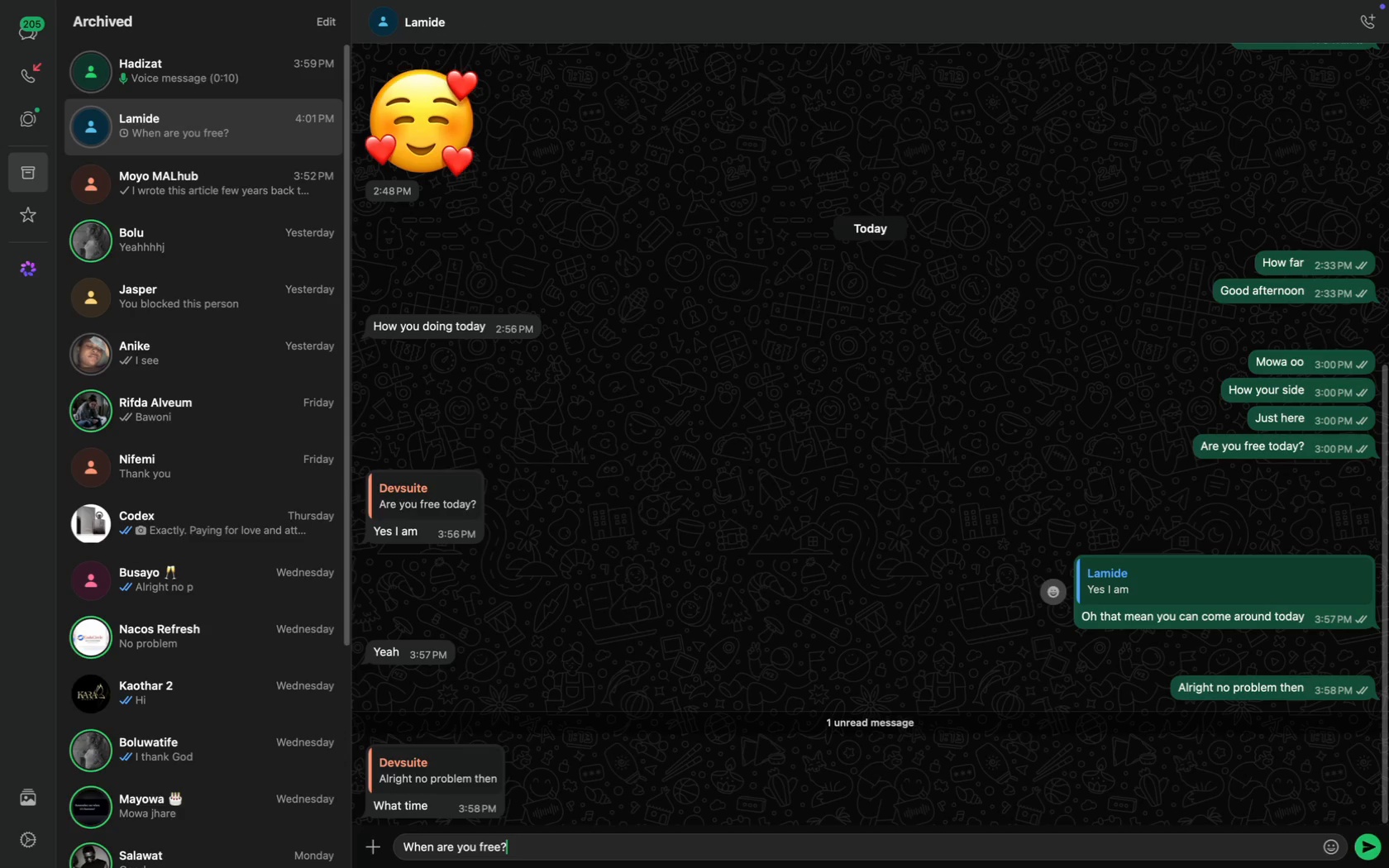 
key(Enter)
 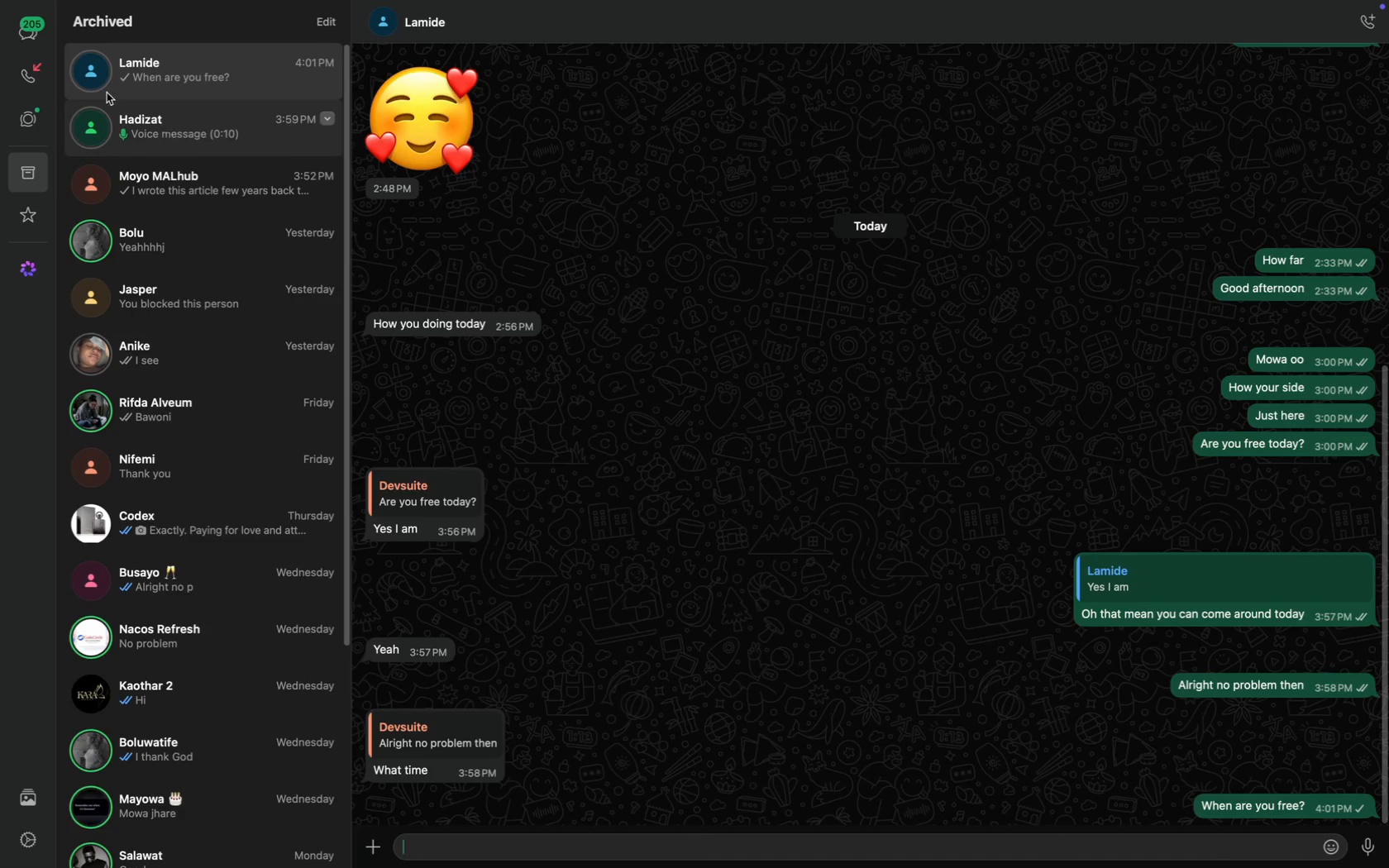 
left_click([41, 39])
 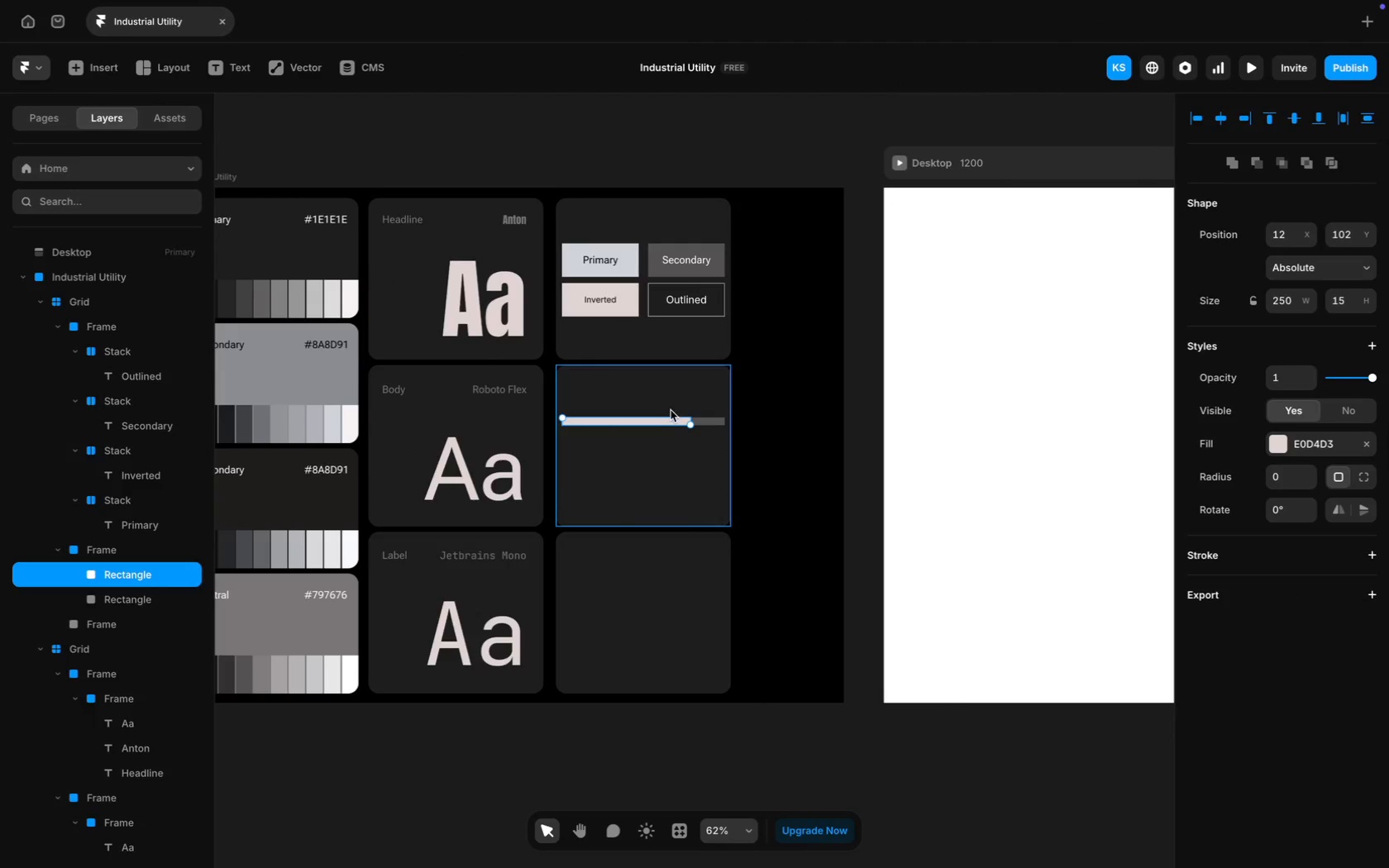 
hold_key(key=ShiftLeft, duration=0.64)
 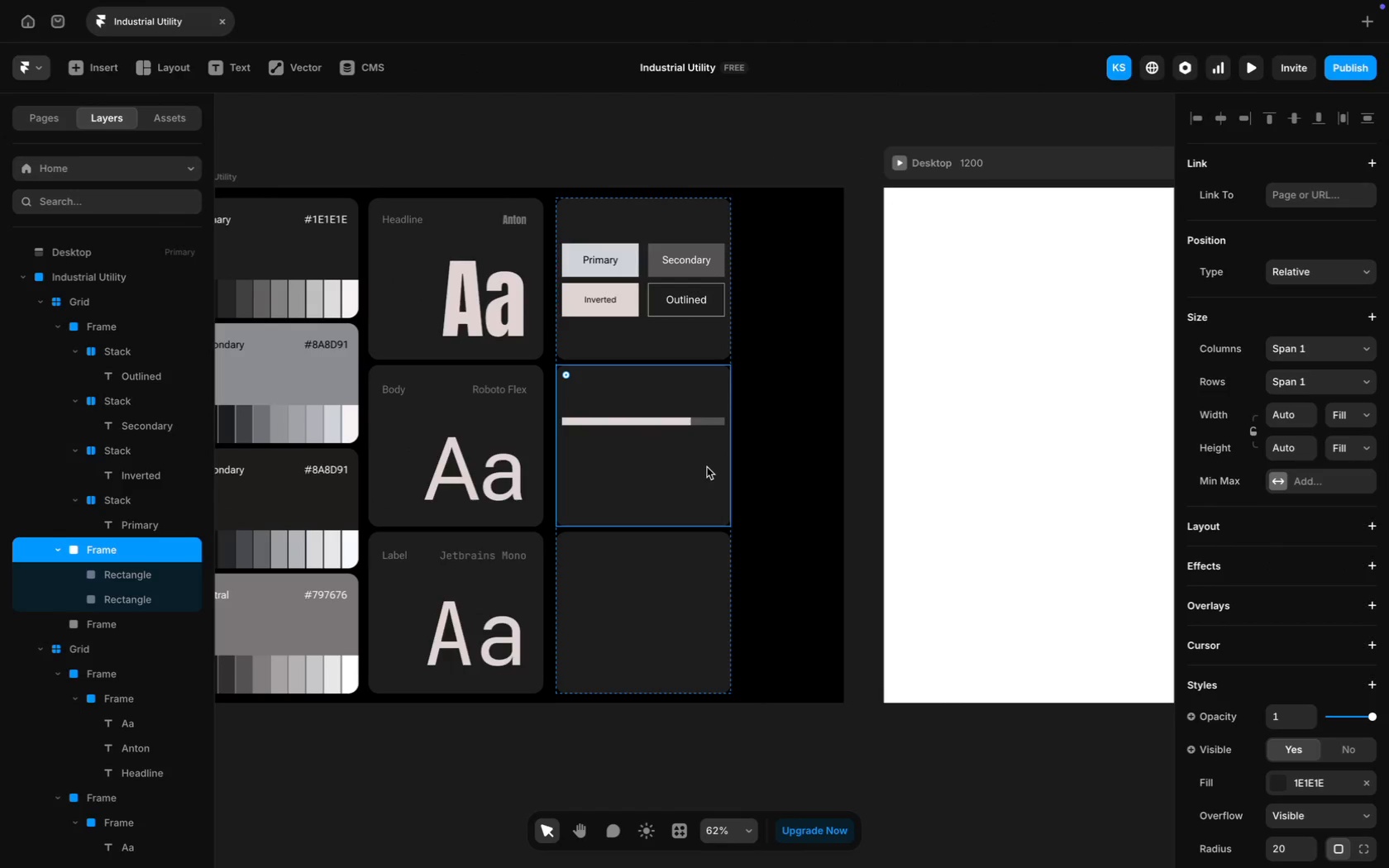 
left_click([665, 422])
 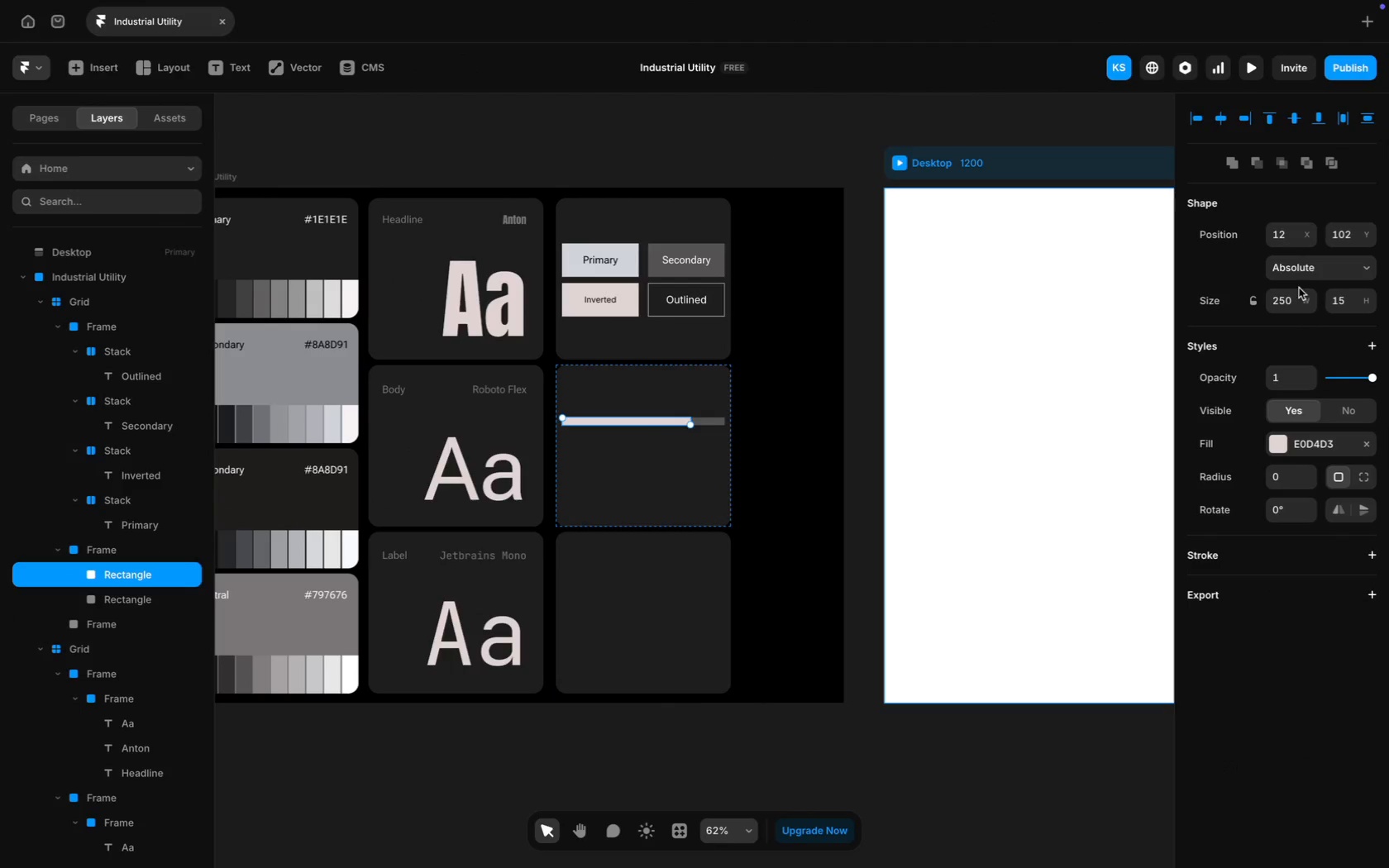 
left_click([1291, 292])
 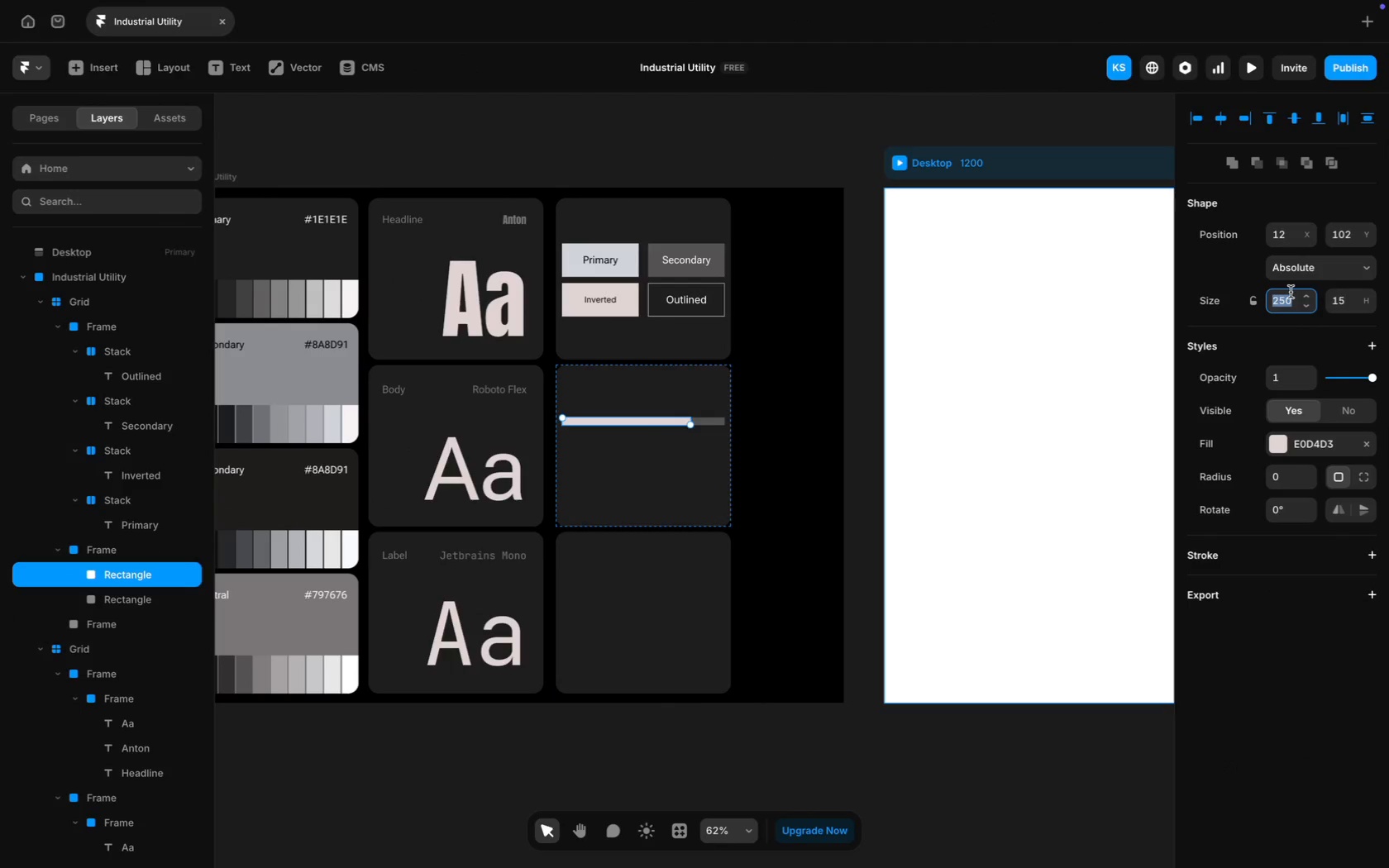 
type(200)
 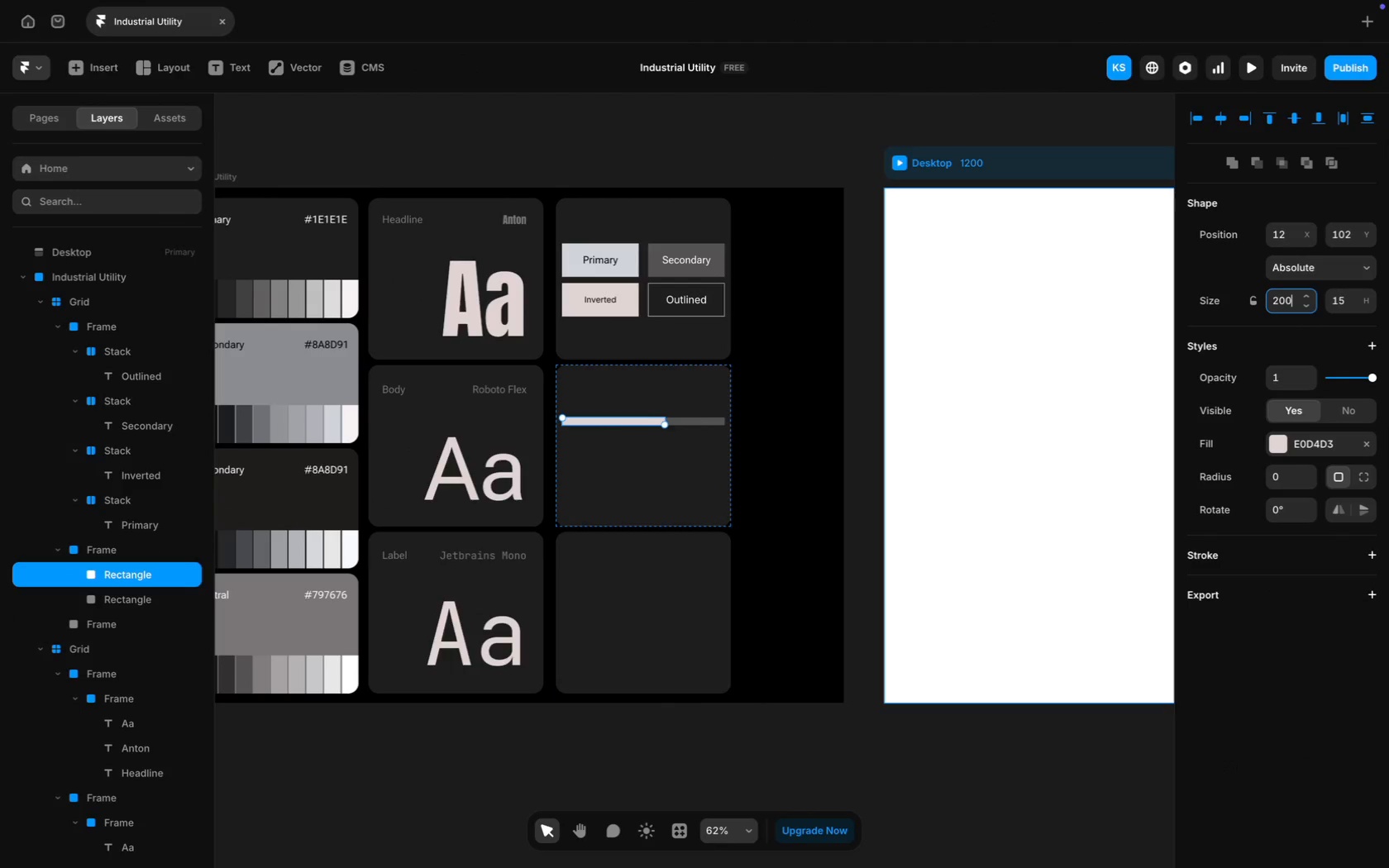 
key(Enter)
 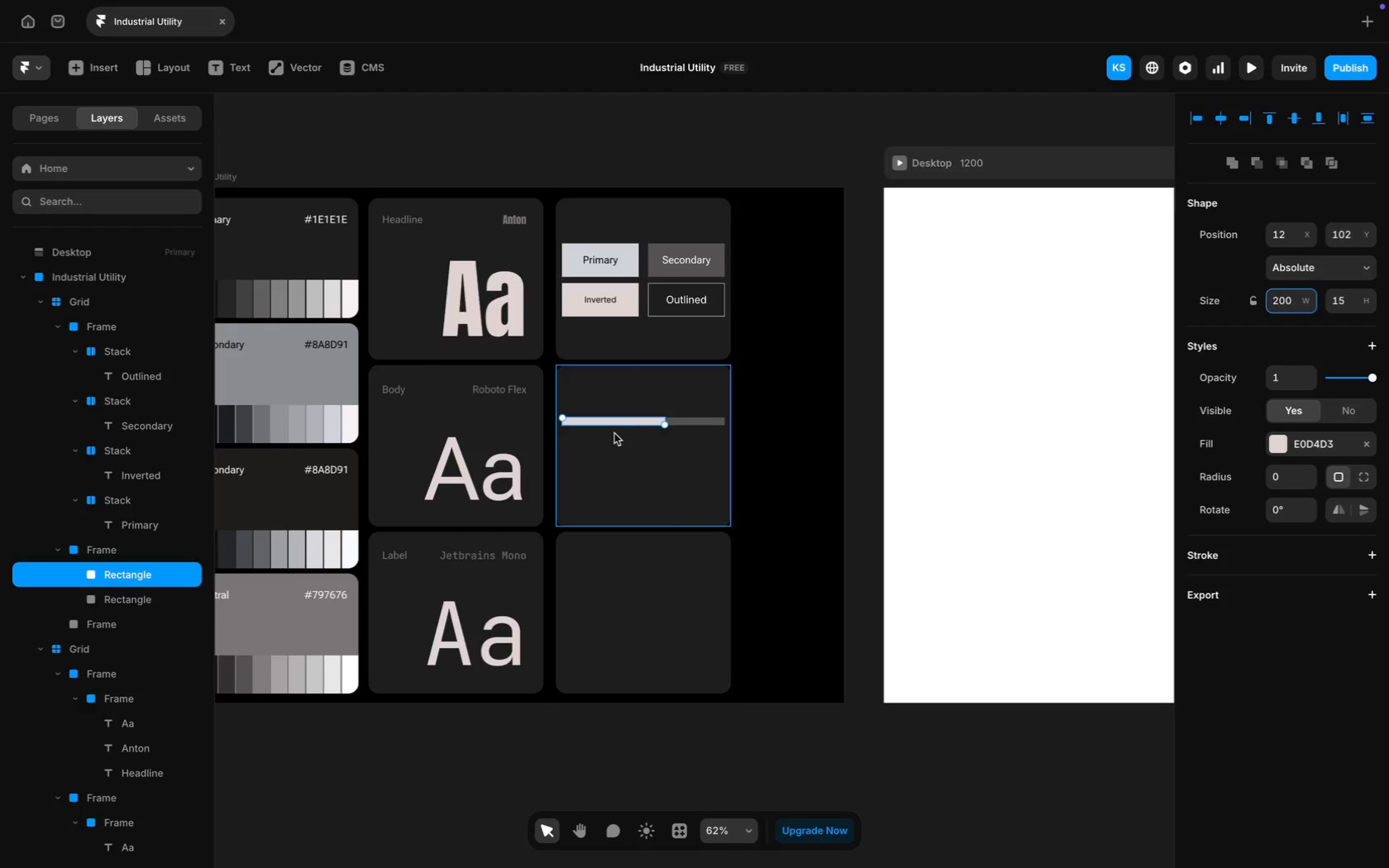 
hold_key(key=ShiftLeft, duration=0.66)
left_click([704, 422])
 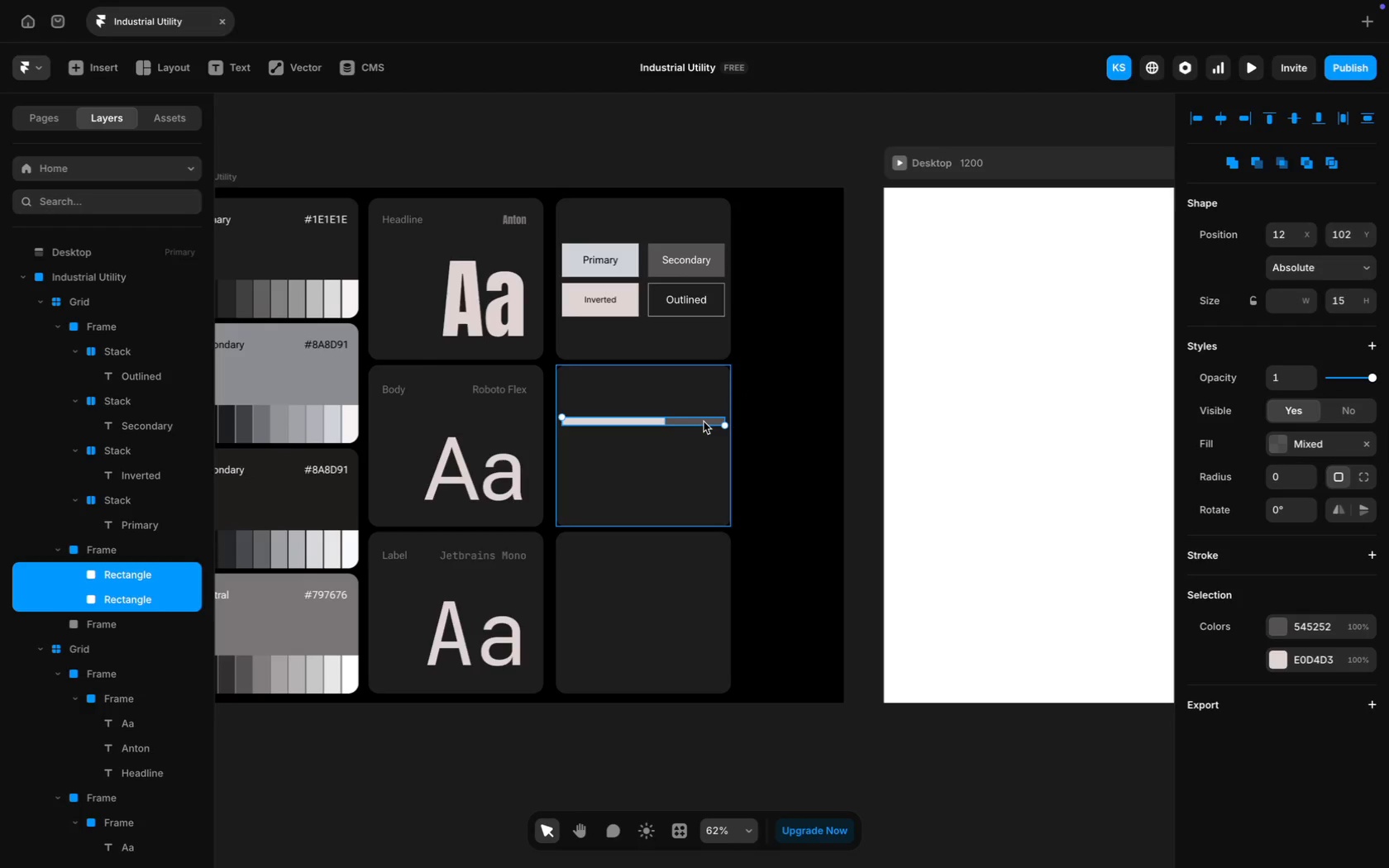 
key(Meta+D)
 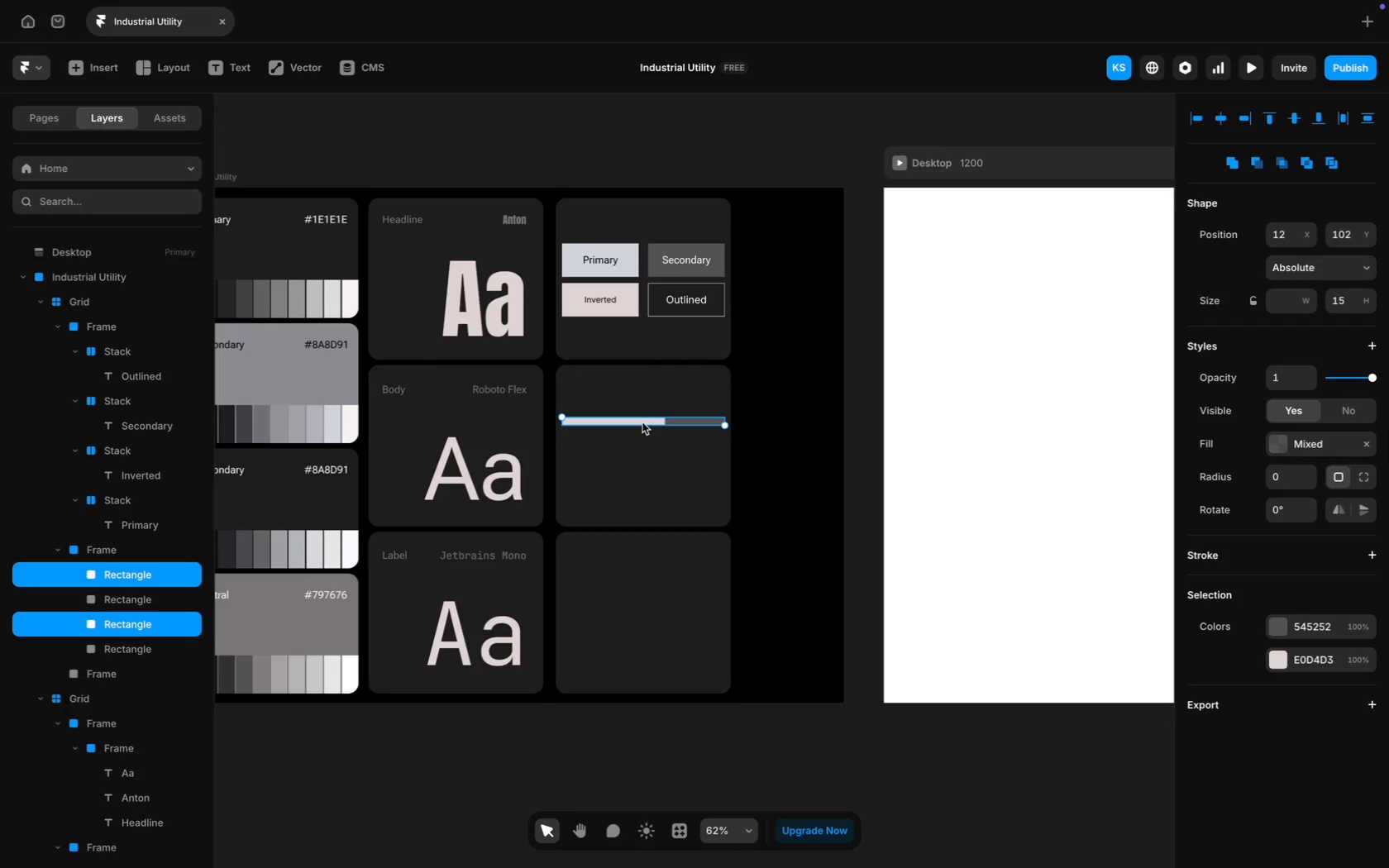 
left_click_drag(start_coordinate=[642, 422], to_coordinate=[642, 446])
 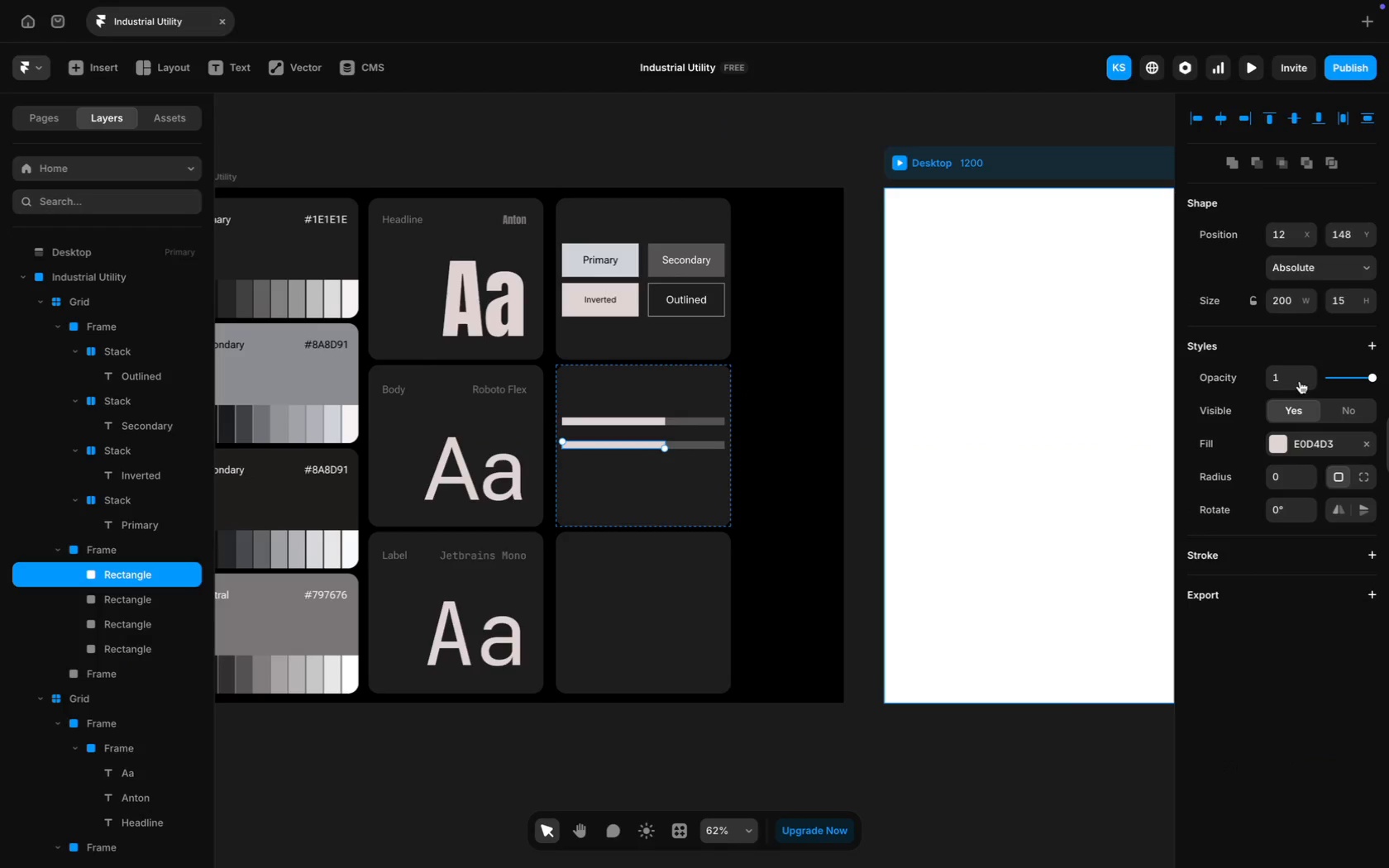 
left_click([1287, 303])
 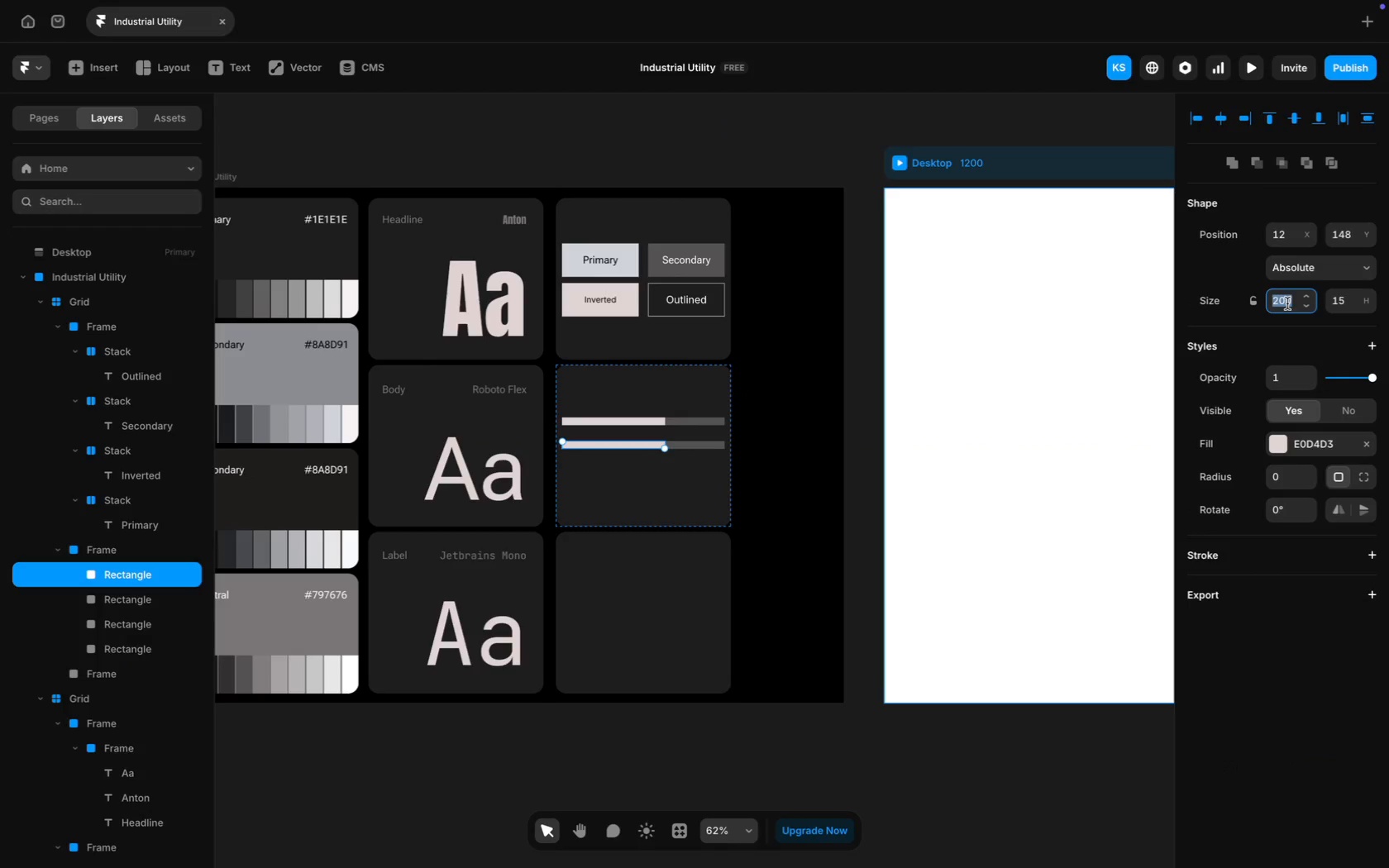 
type(270)
 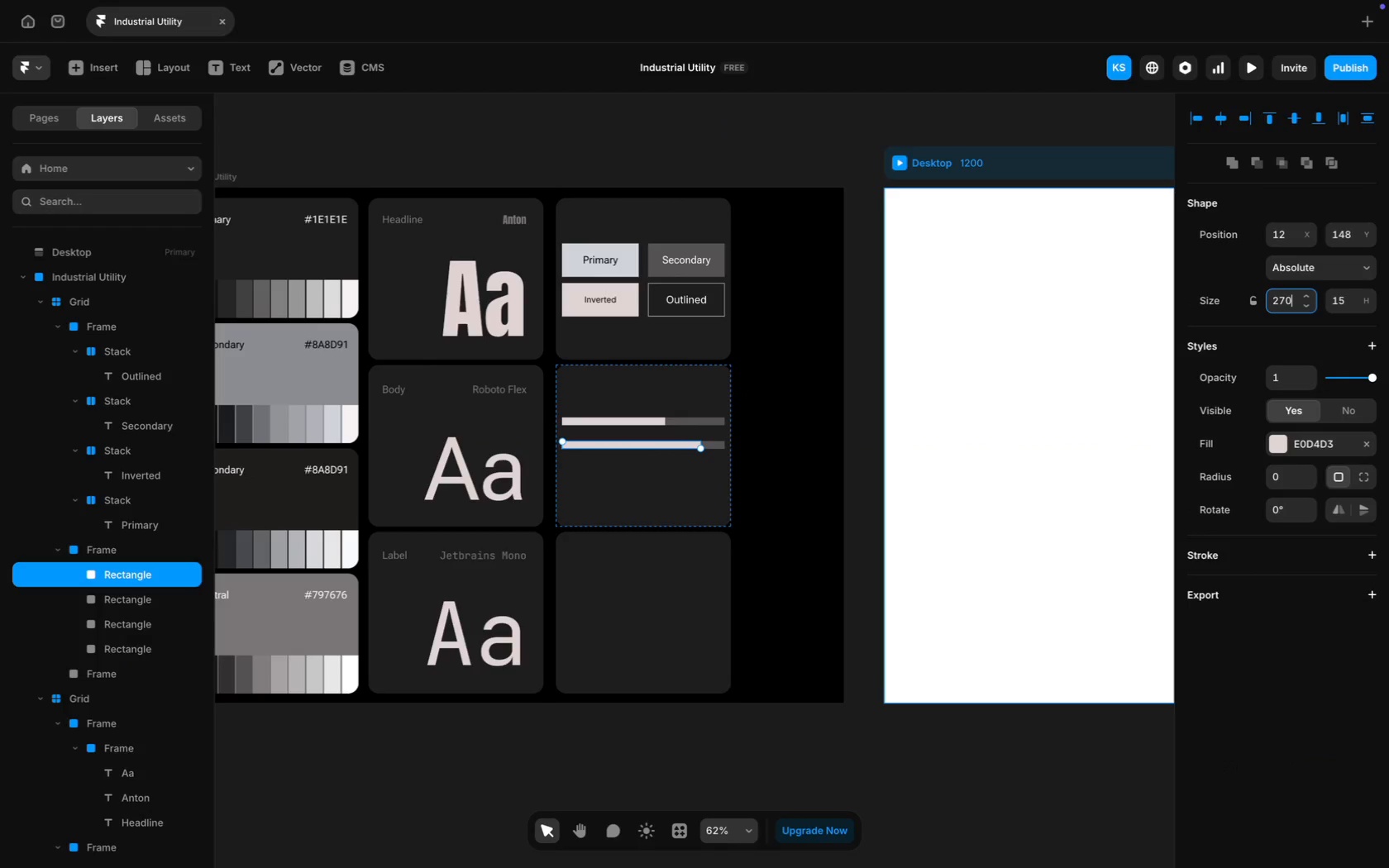 
key(Enter)
 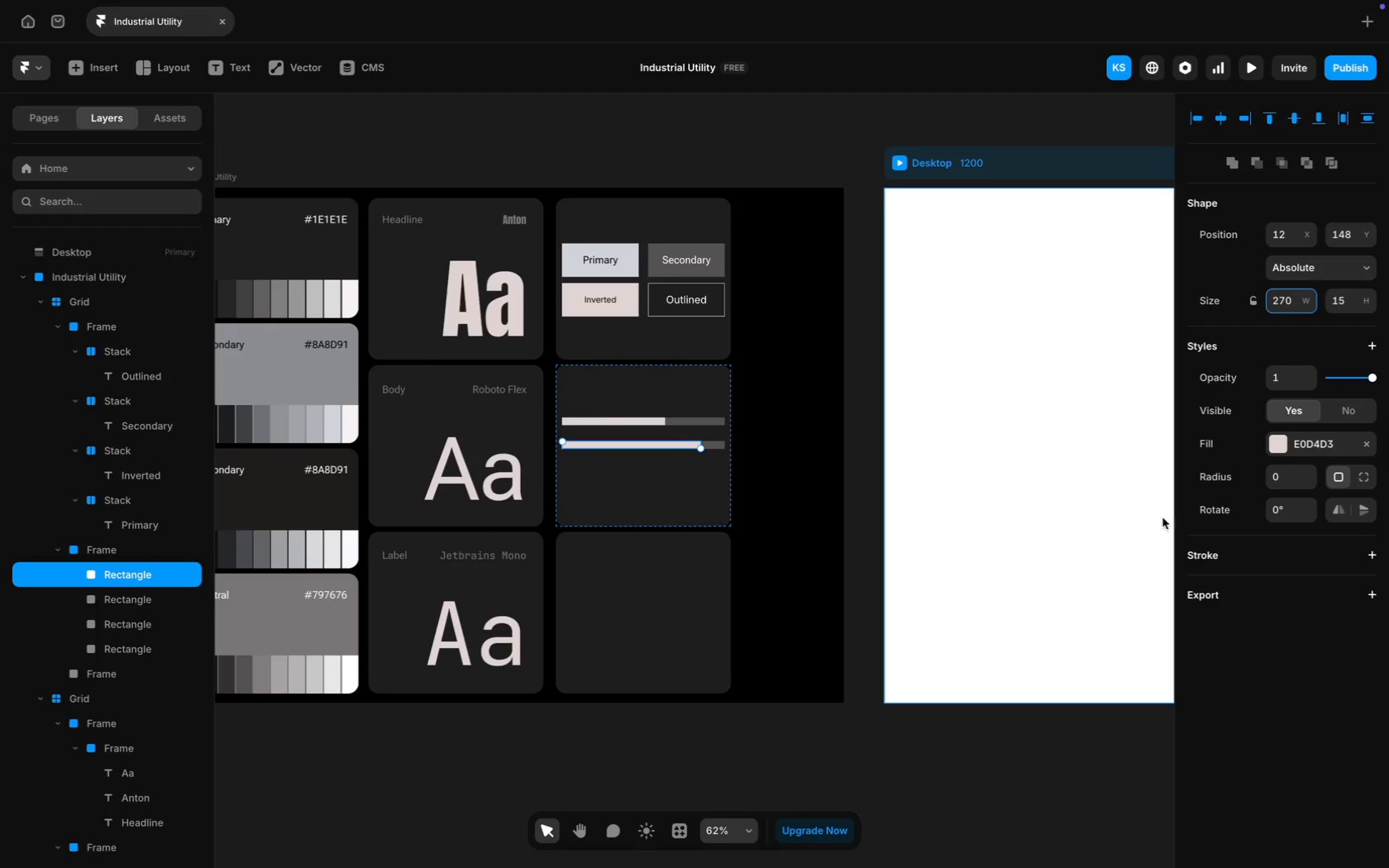 
left_click([1308, 445])
 